 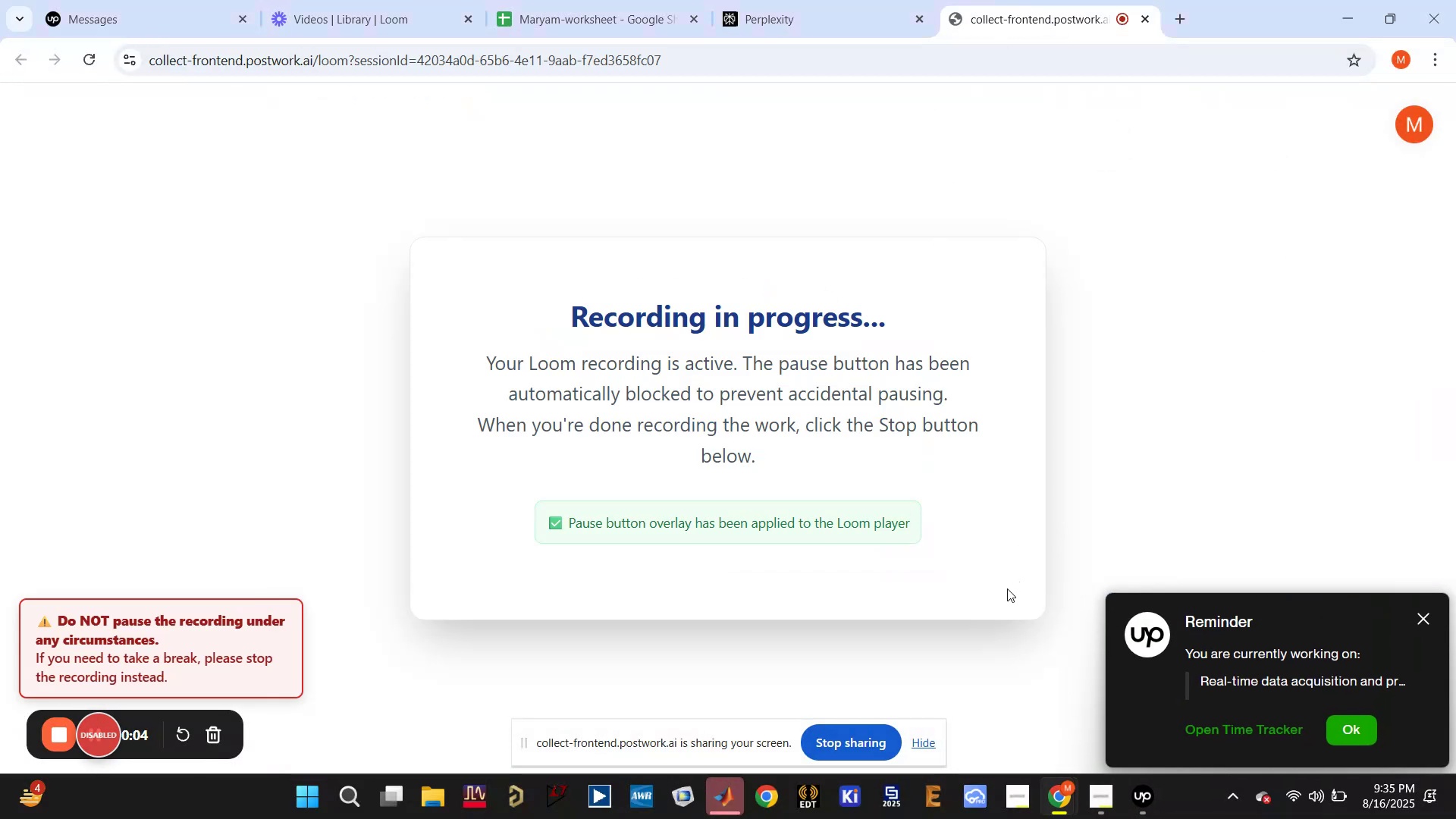 
left_click([924, 744])
 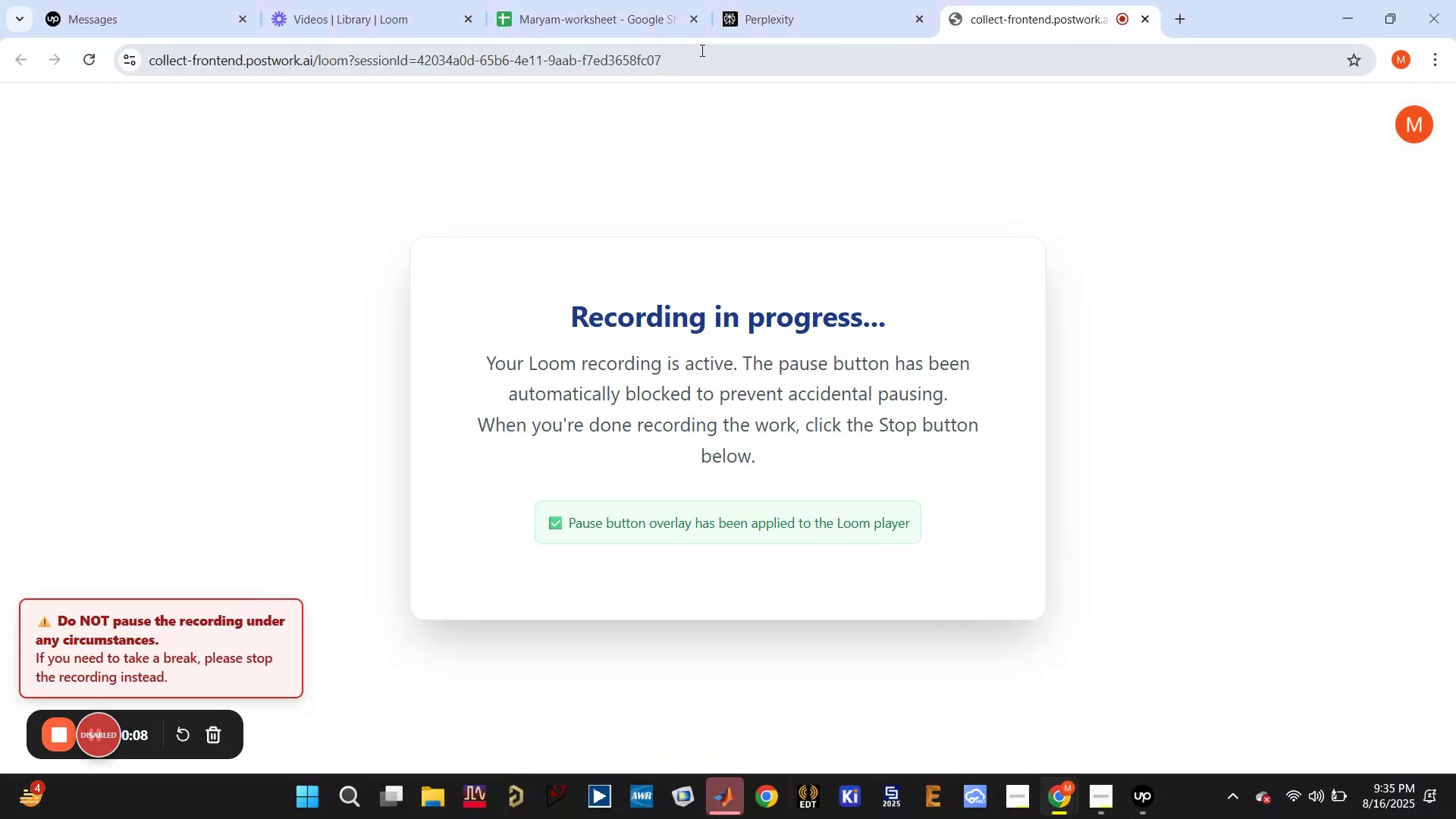 
left_click([762, 0])
 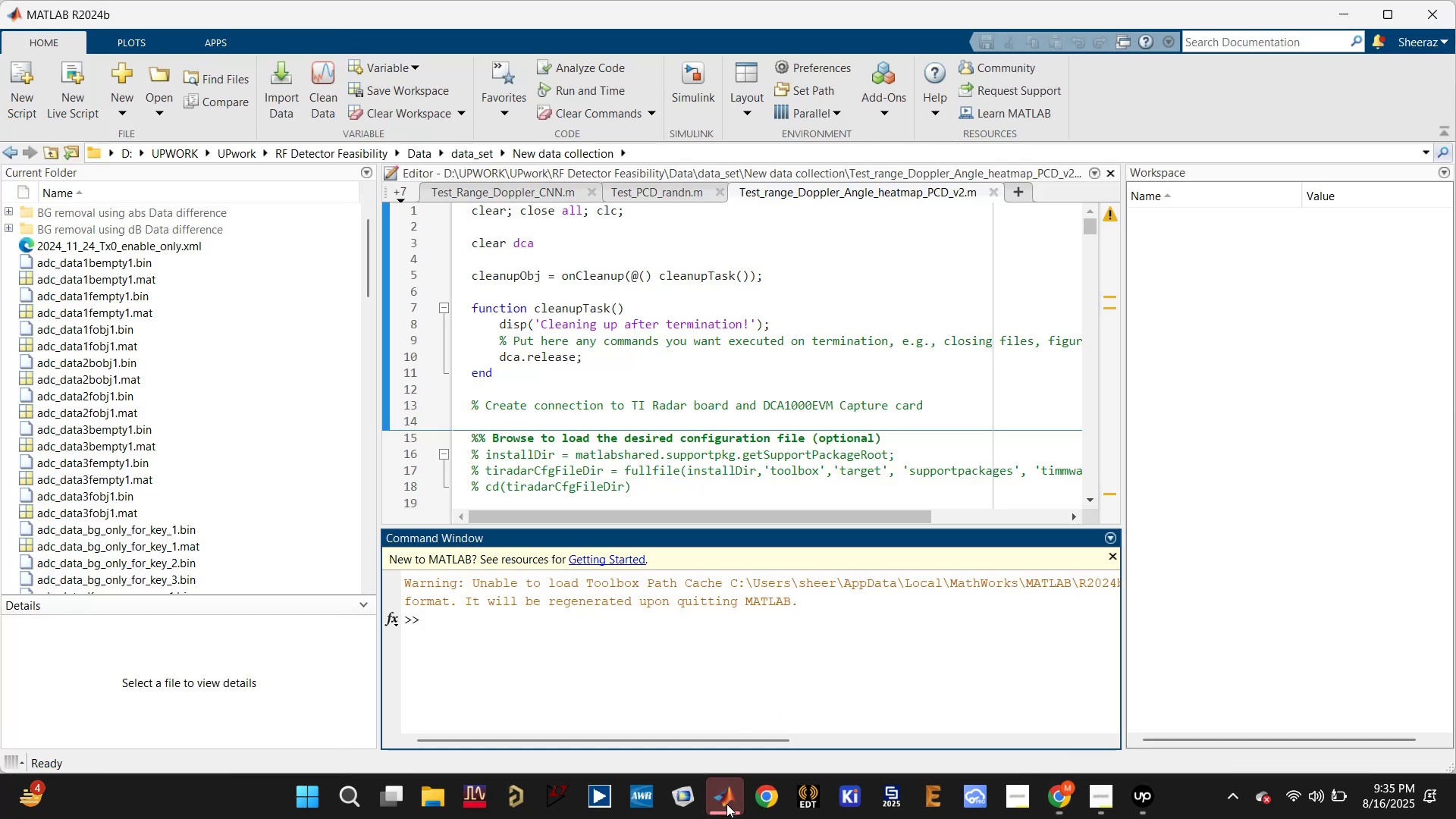 
left_click([674, 663])
 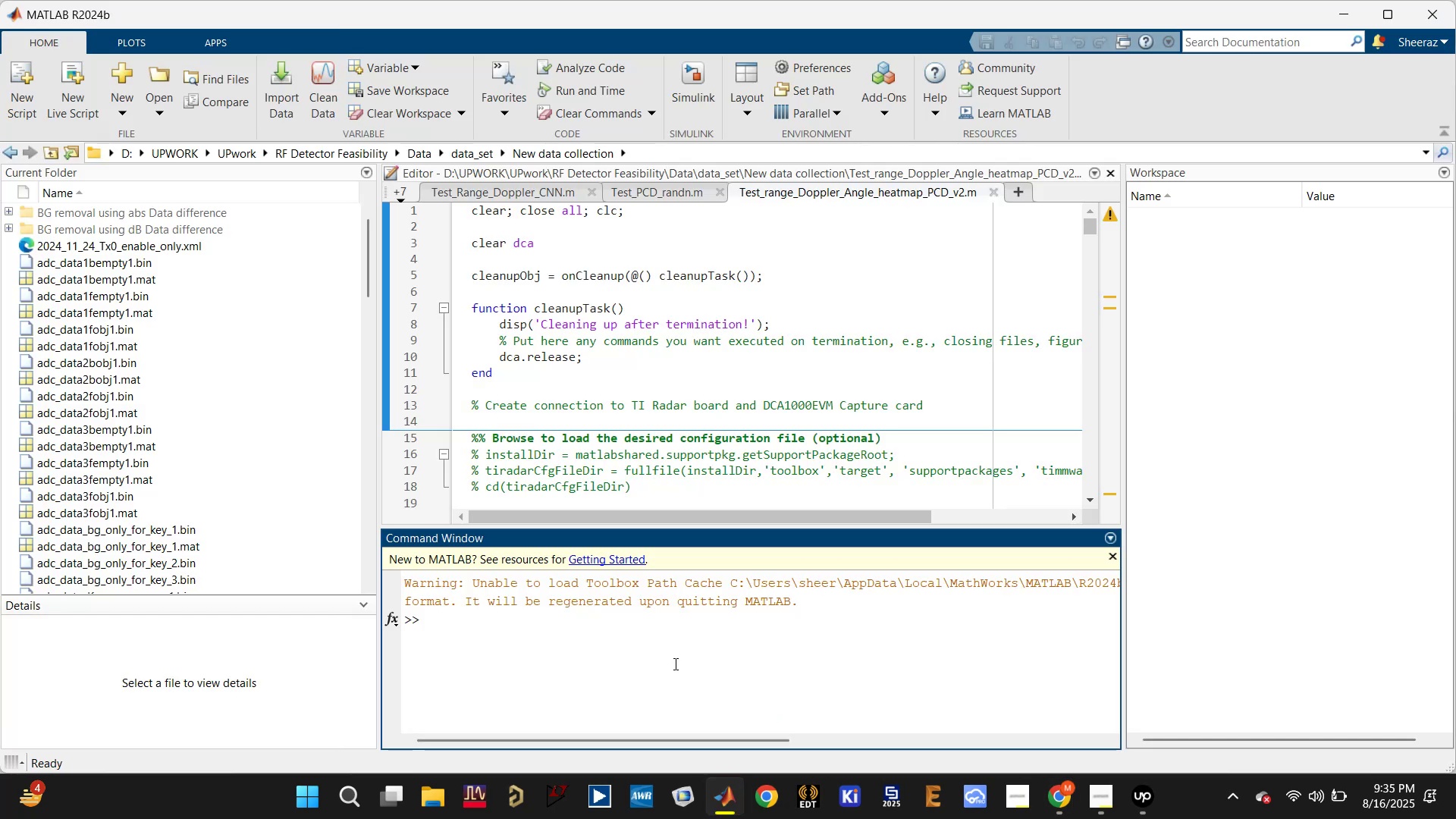 
type(clc)
 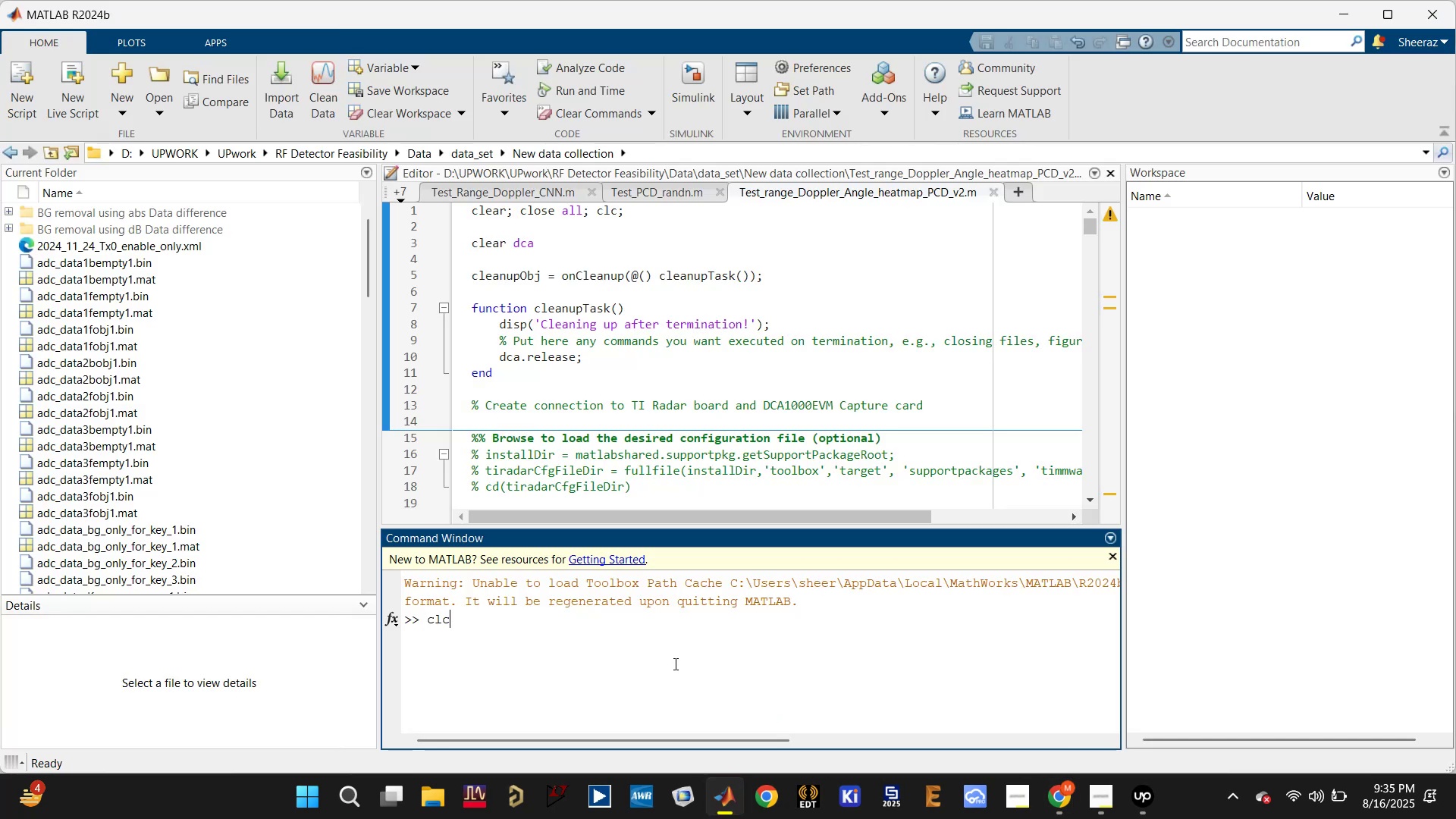 
key(Enter)
 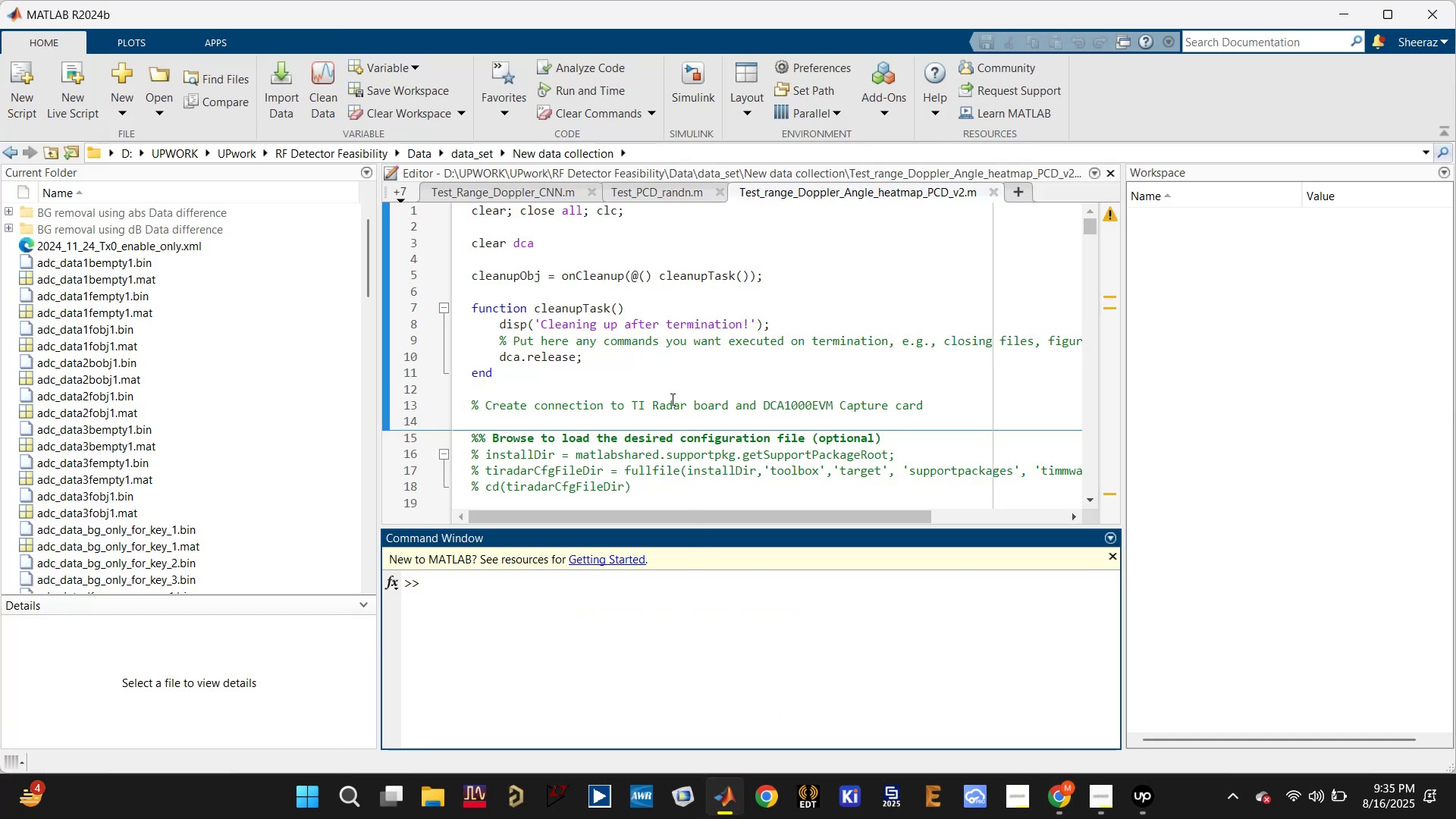 
wait(5.29)
 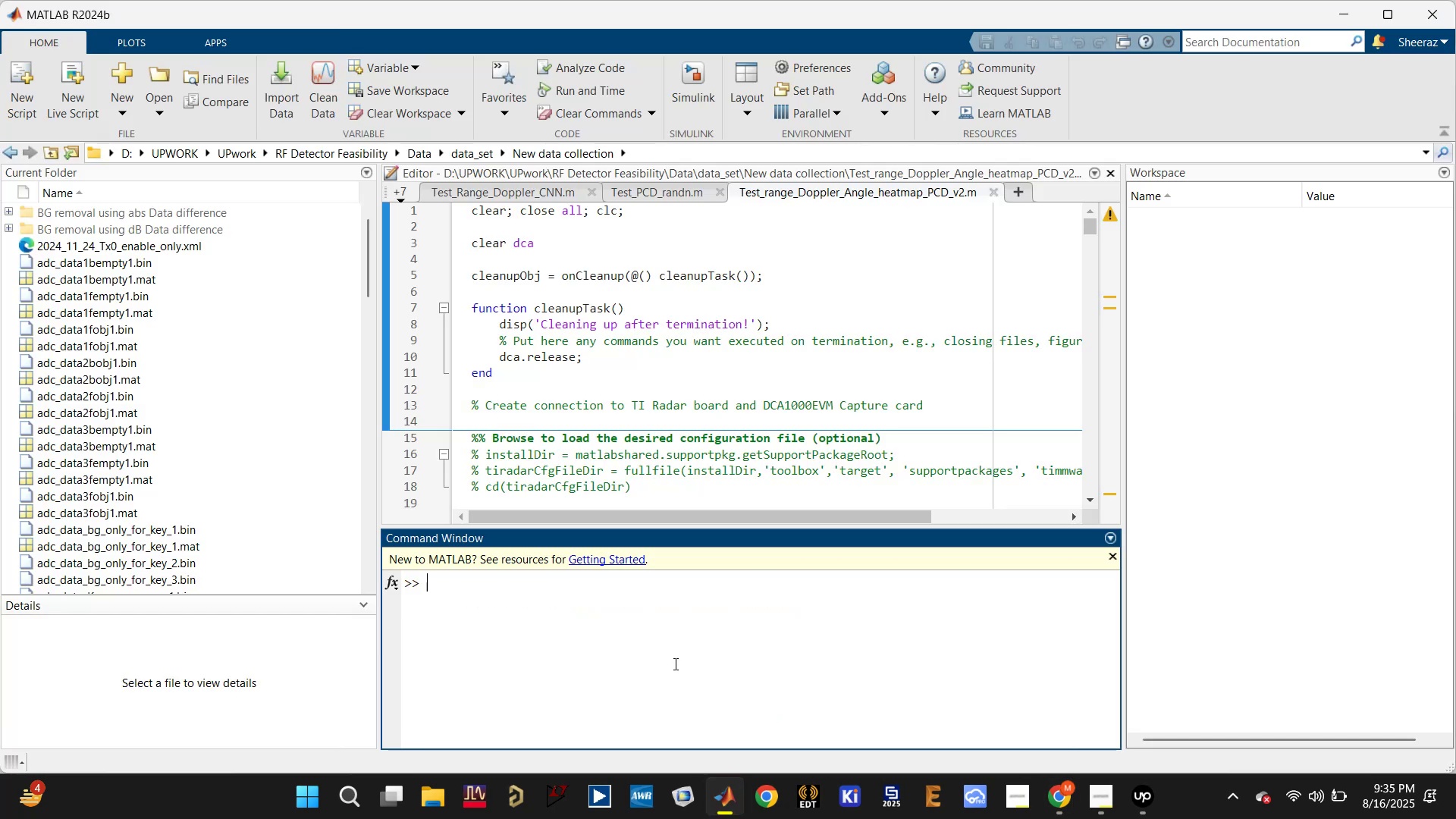 
left_click([717, 252])
 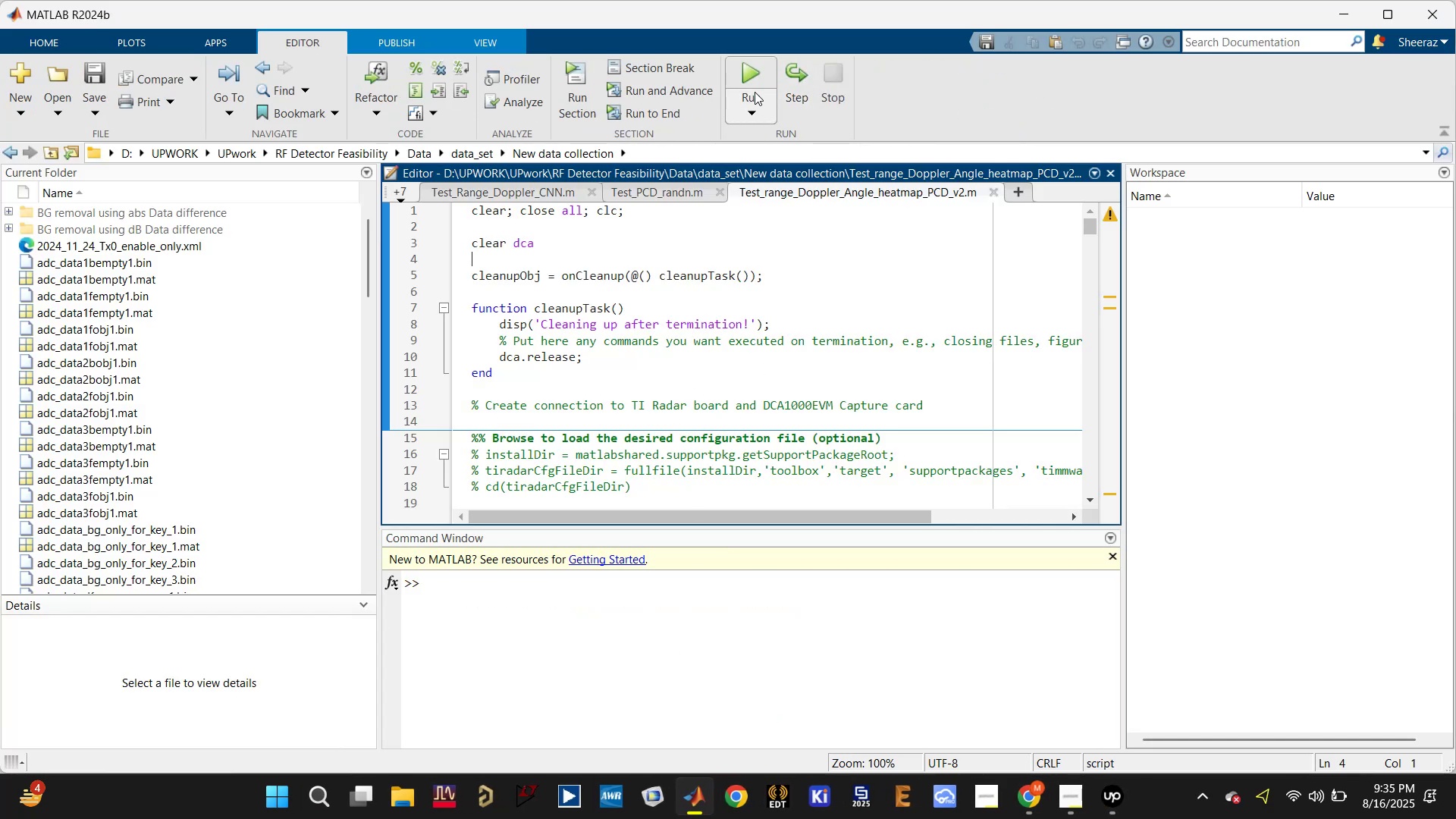 
left_click([753, 68])
 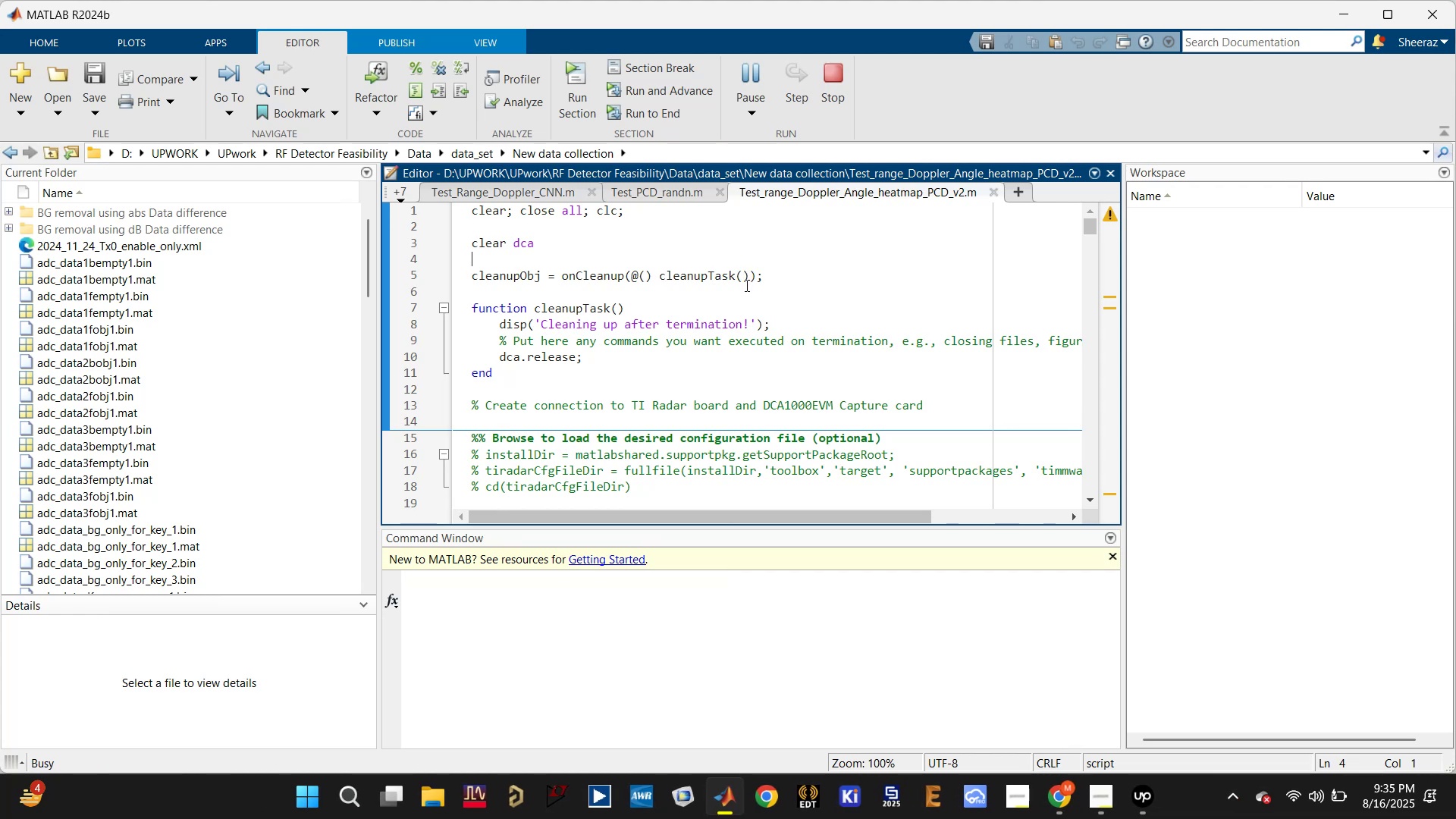 
wait(10.52)
 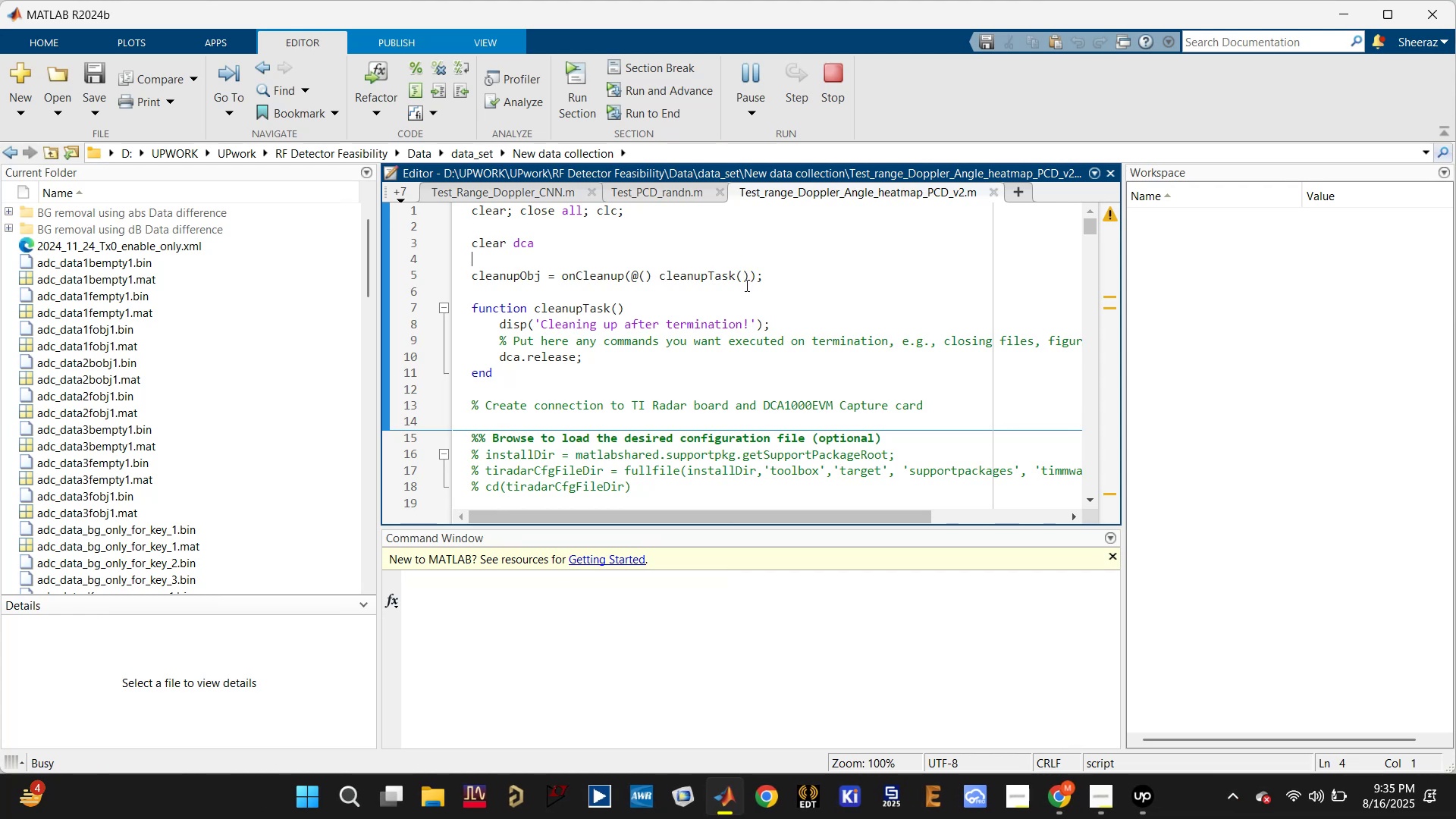 
left_click([742, 293])
 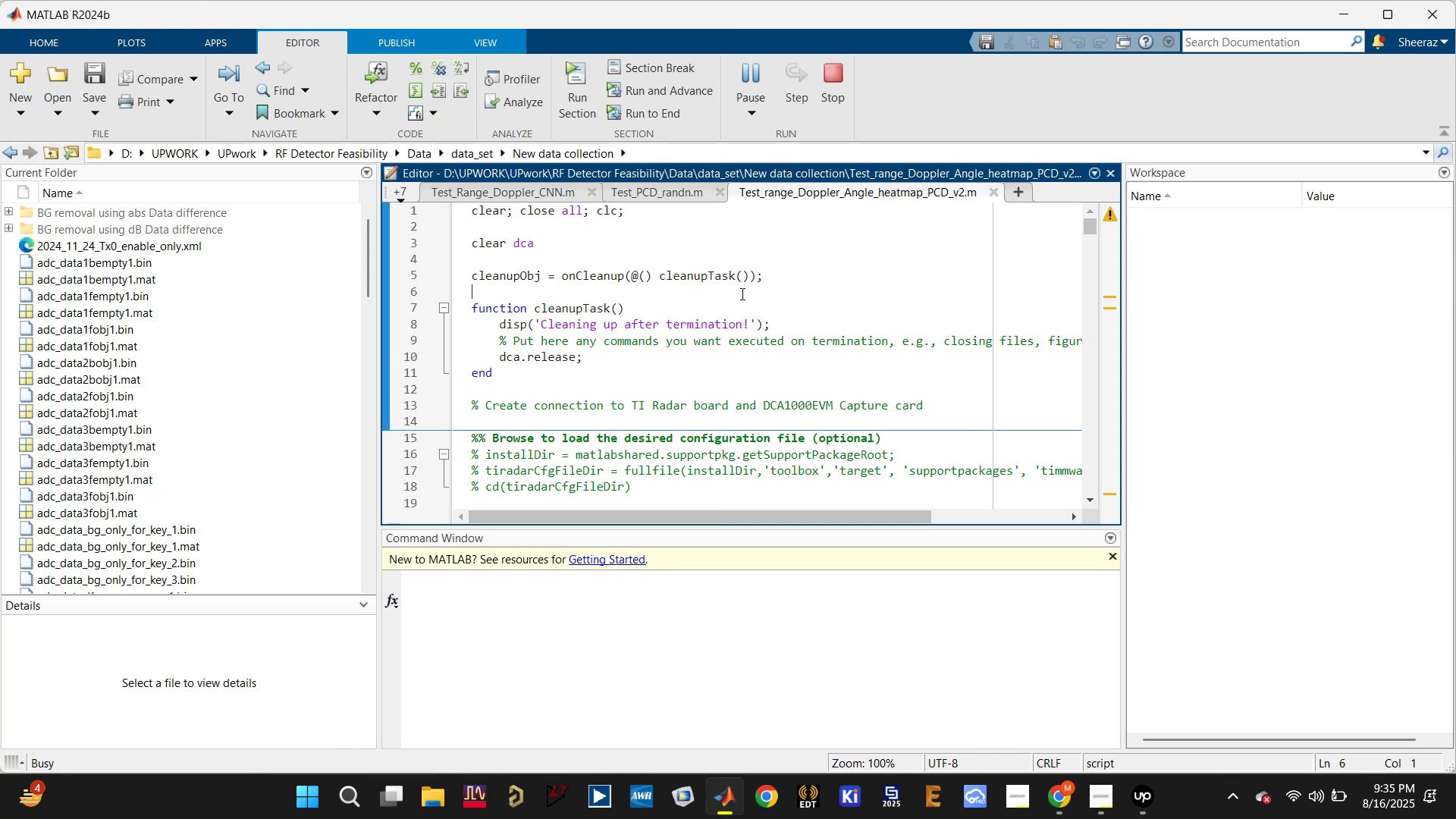 
left_click([741, 293])
 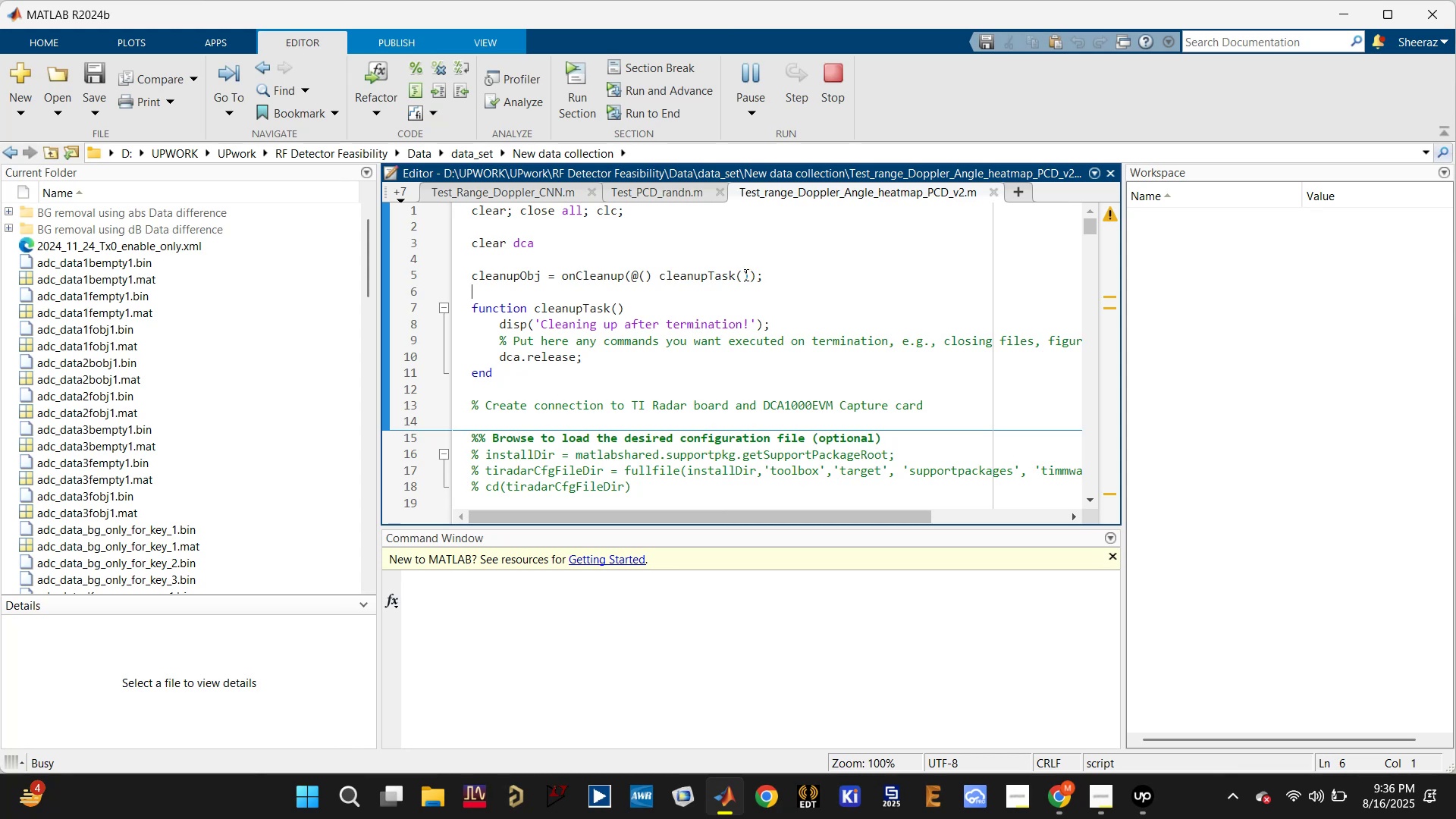 
wait(5.48)
 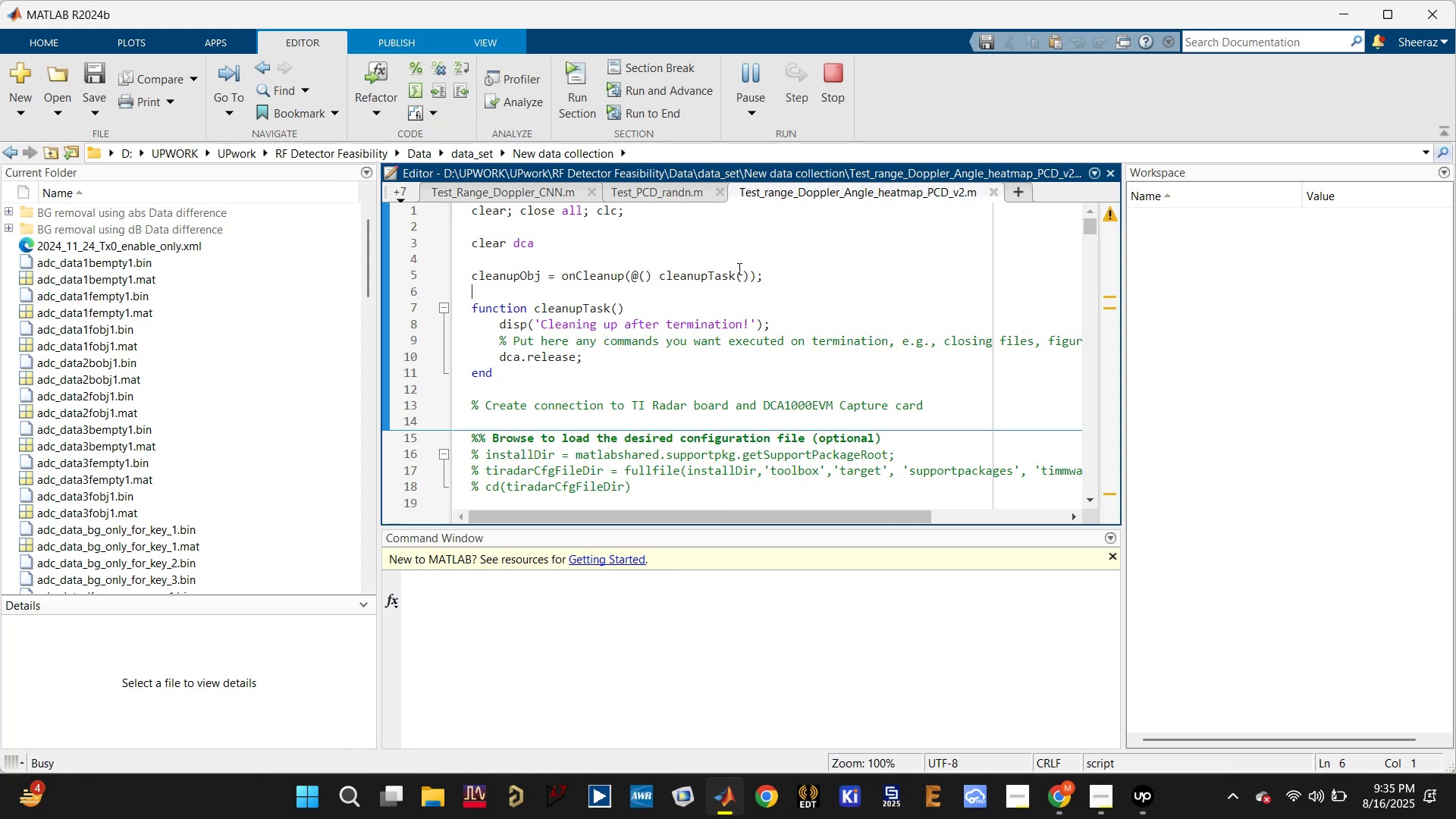 
scroll: coordinate [745, 282], scroll_direction: down, amount: 10.0
 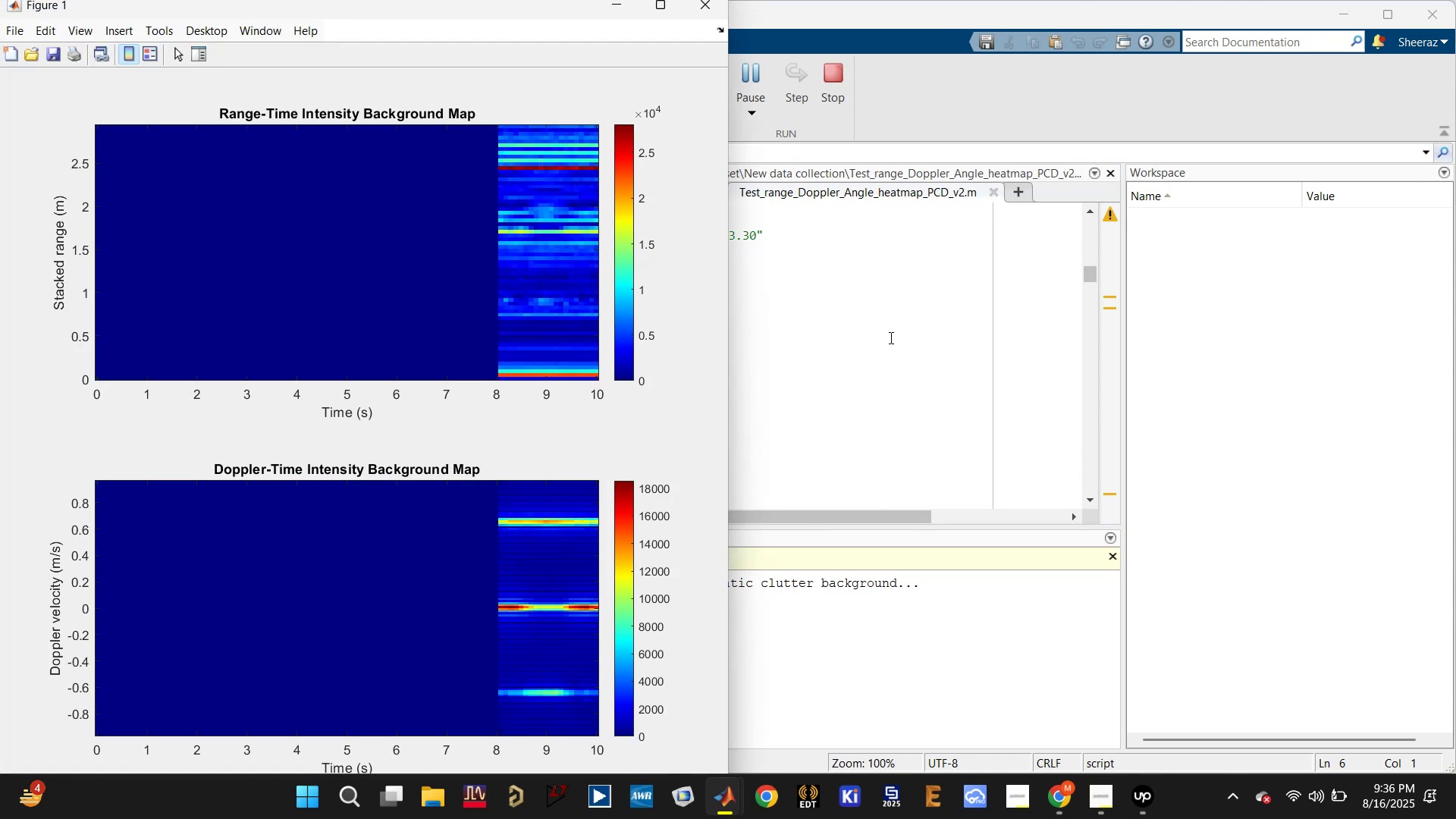 
wait(11.91)
 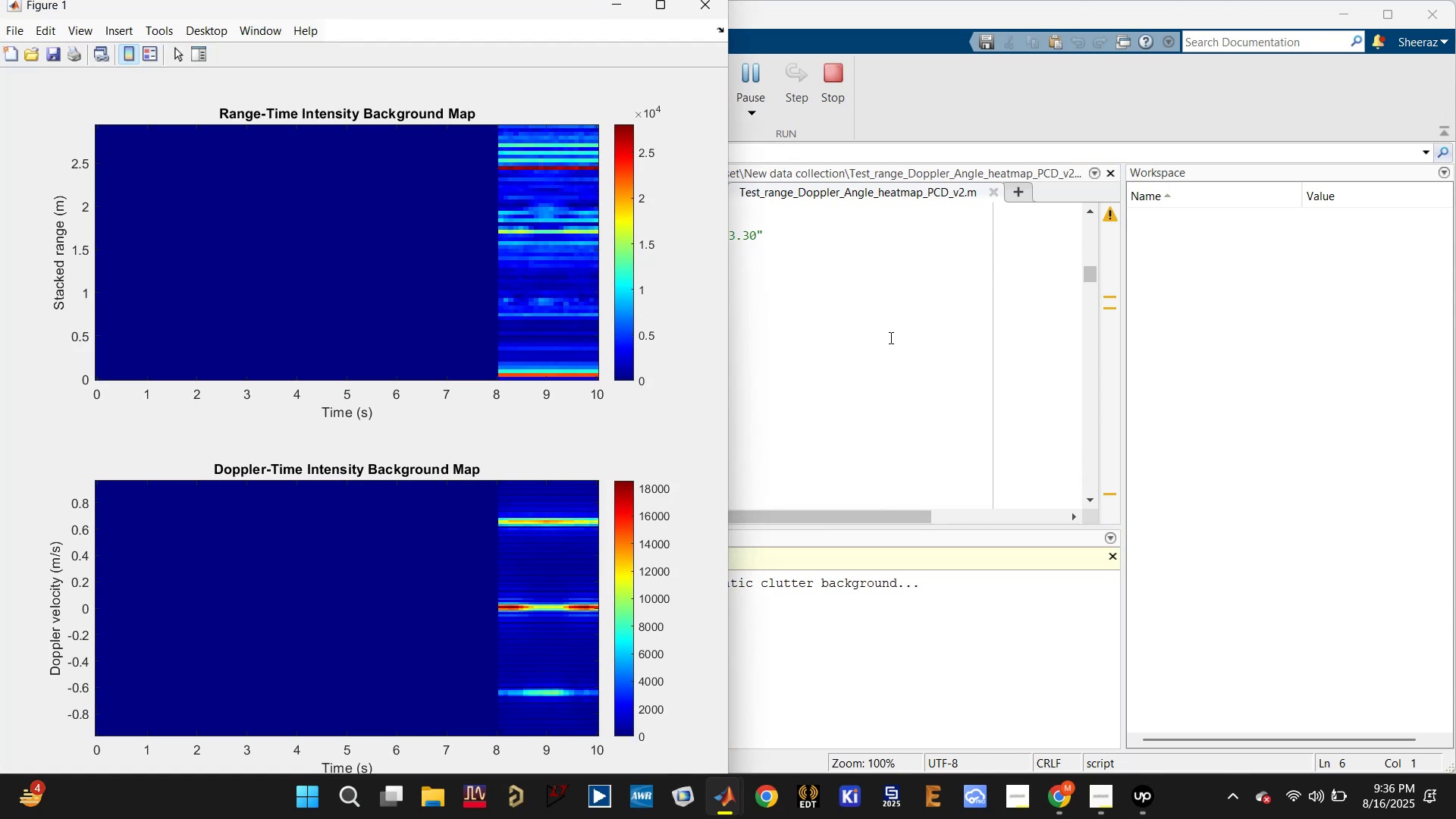 
left_click([890, 337])
 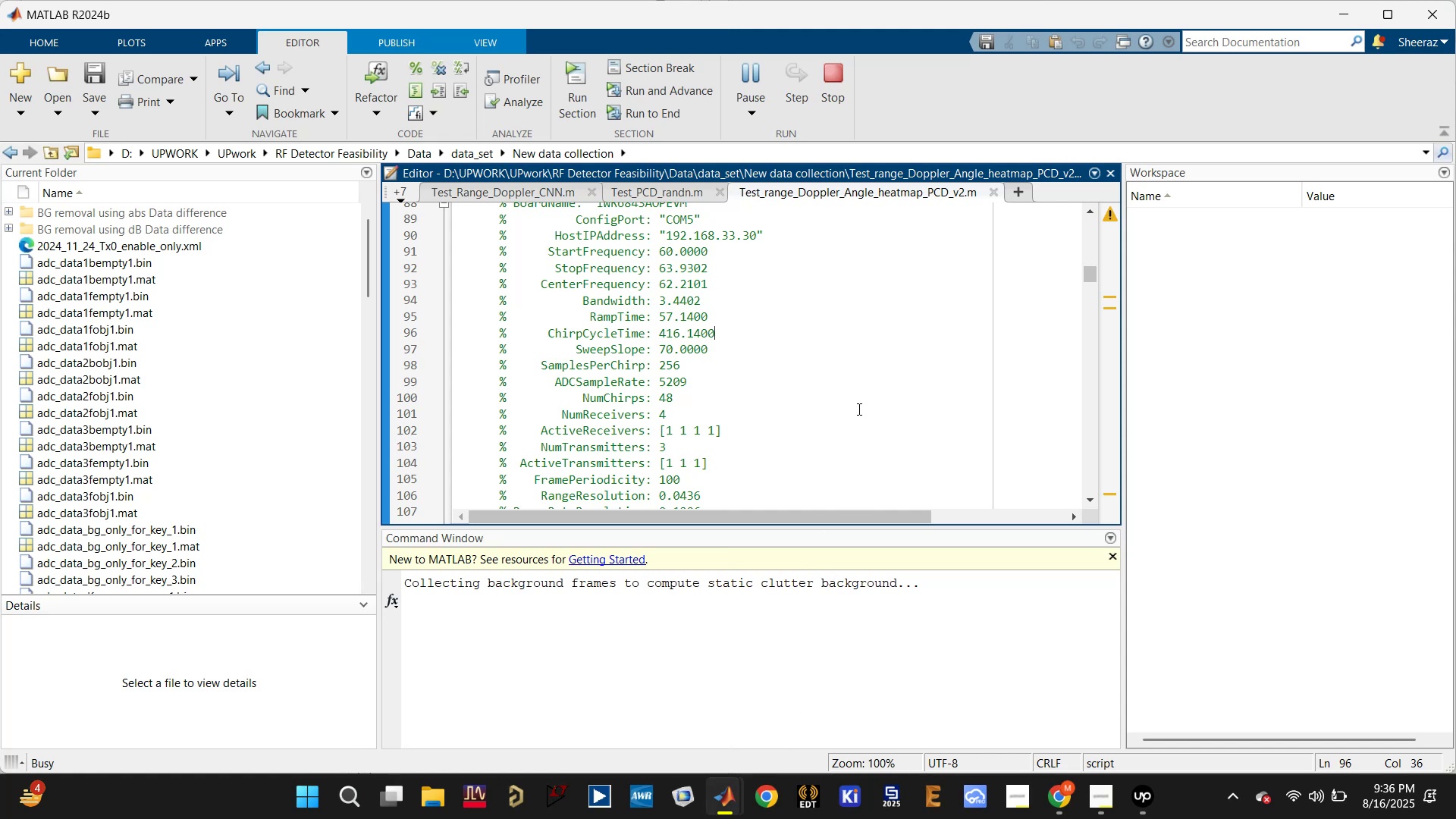 
scroll: coordinate [731, 419], scroll_direction: down, amount: 13.0
 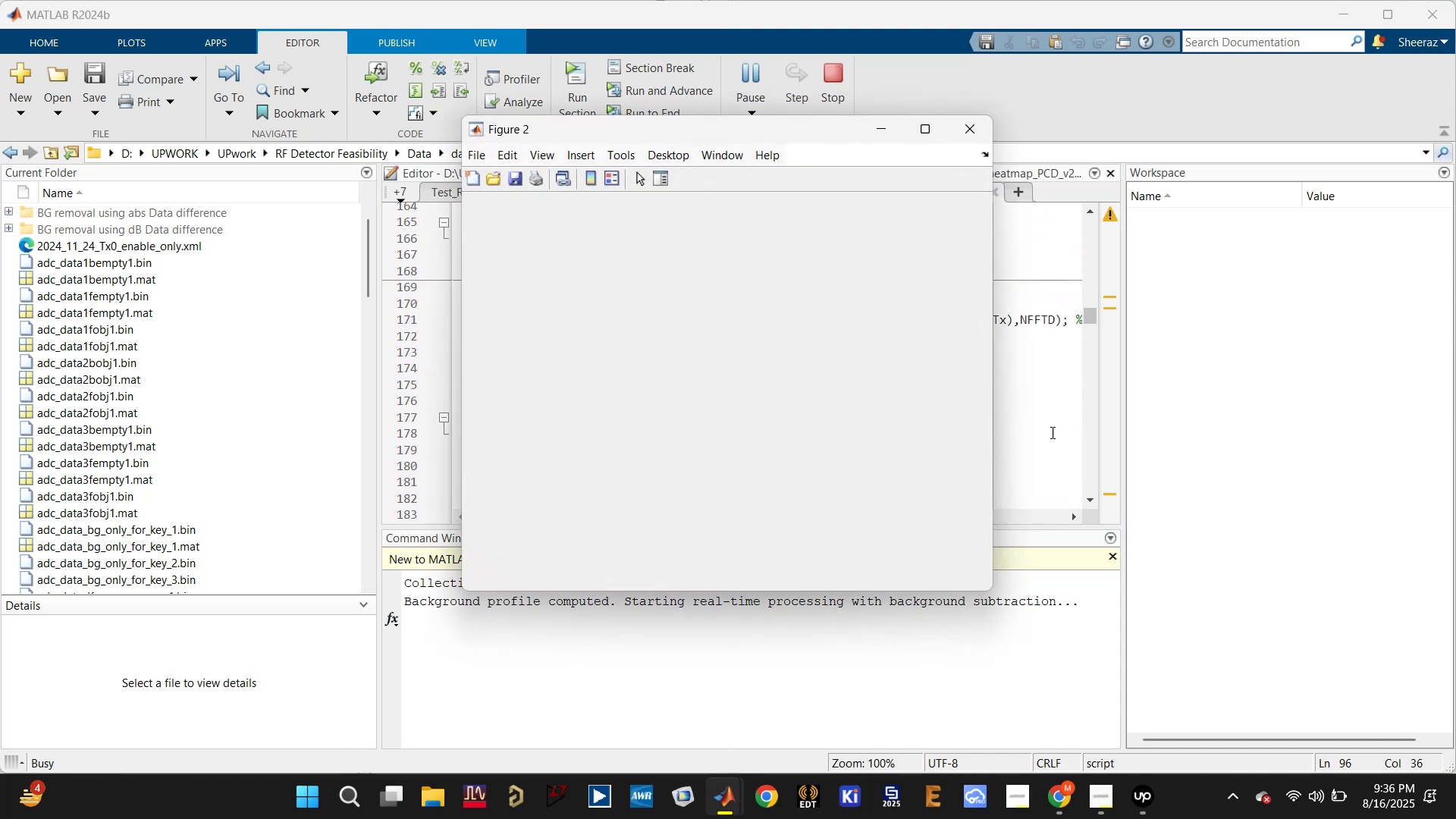 
left_click([1045, 430])
 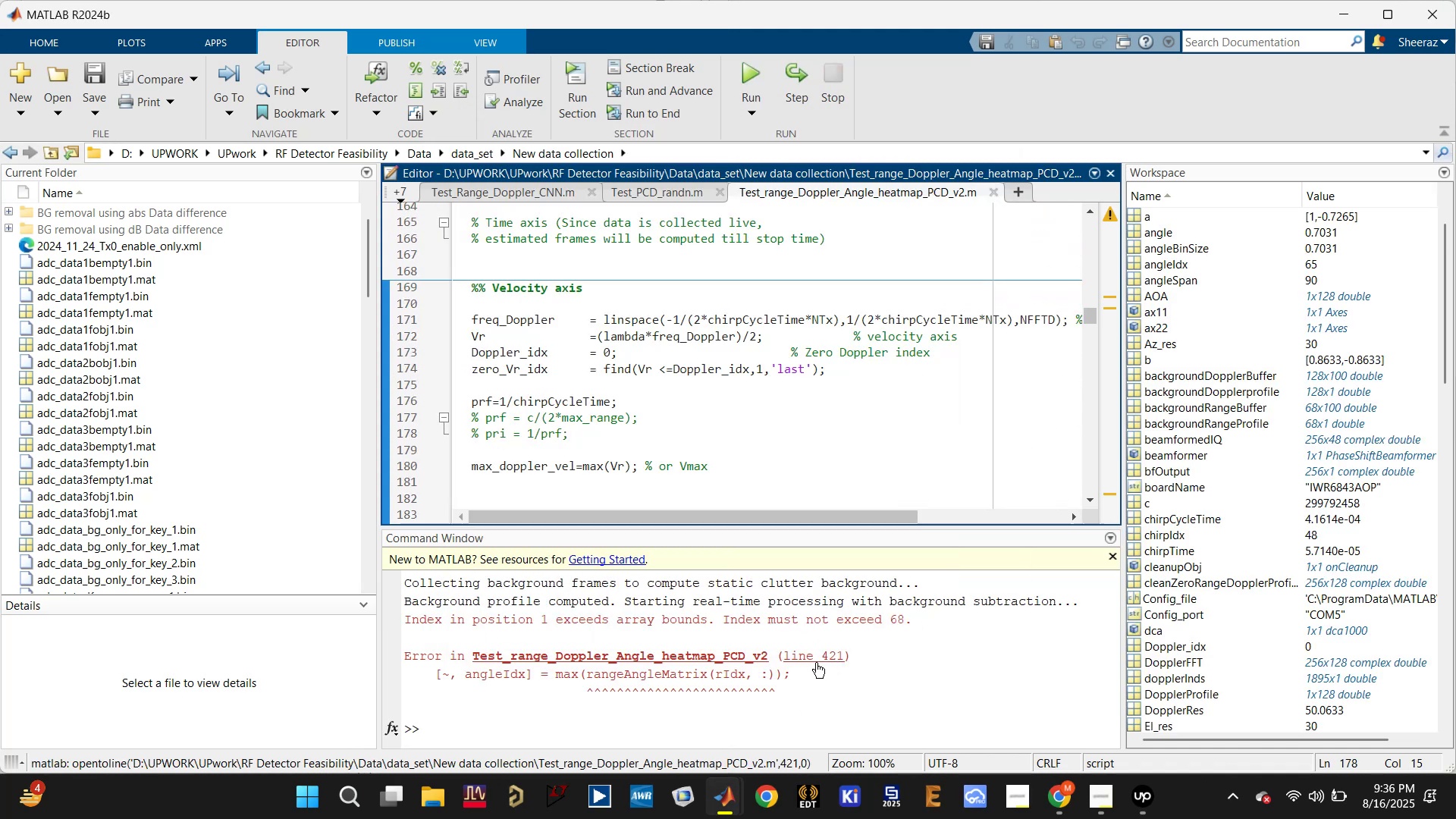 
left_click([820, 653])
 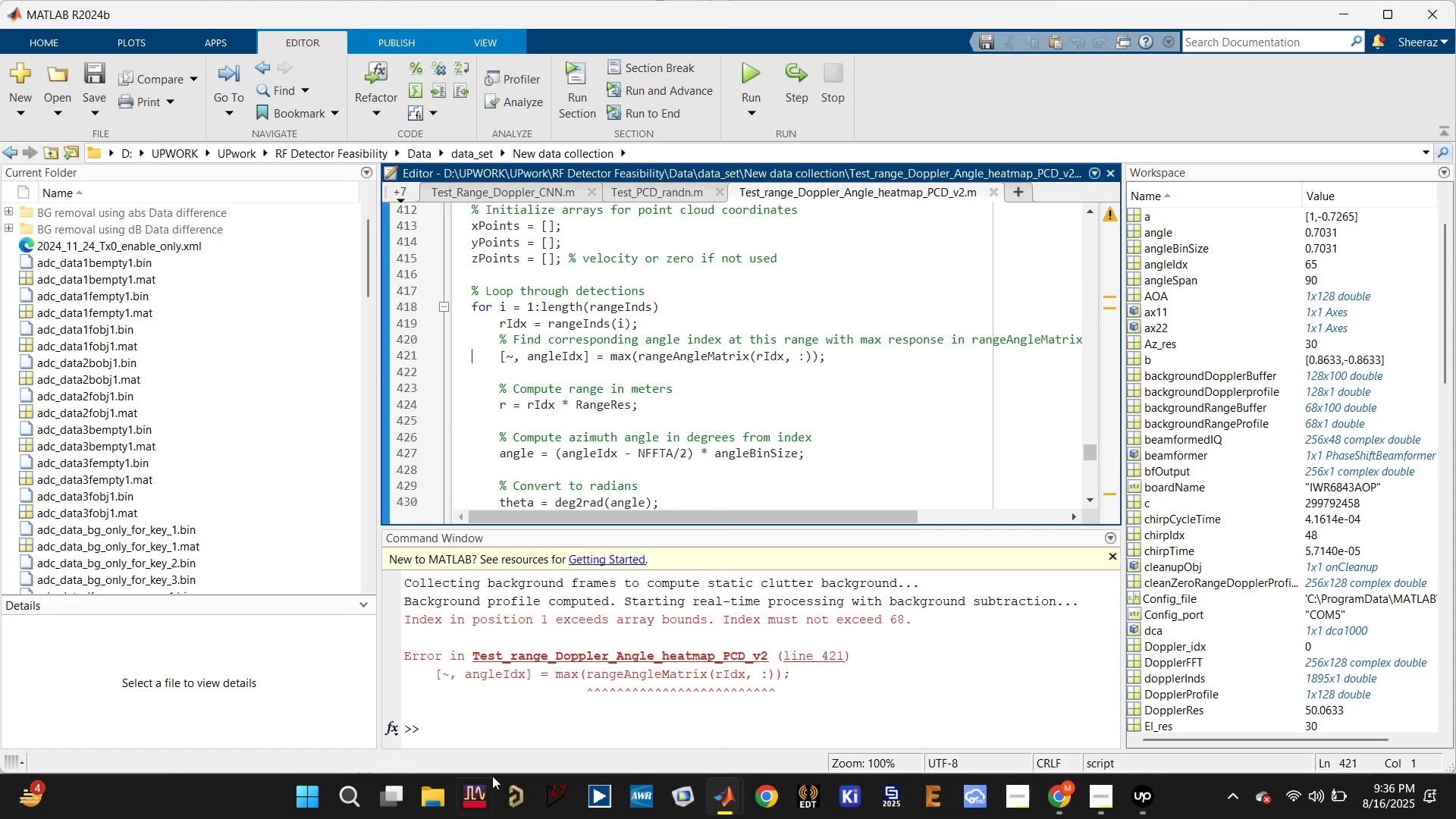 
left_click([494, 733])
 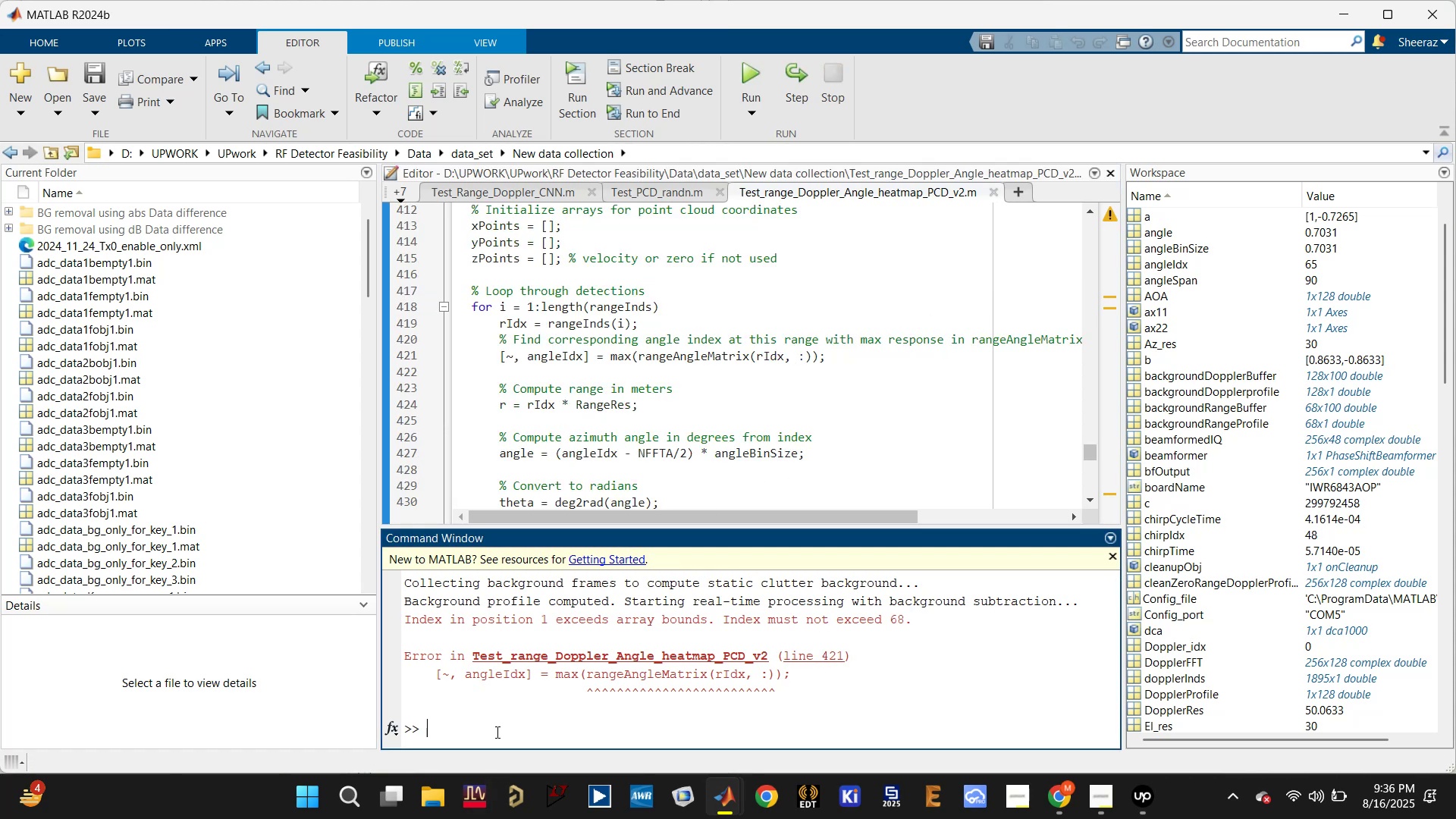 
type(dca.release;)
 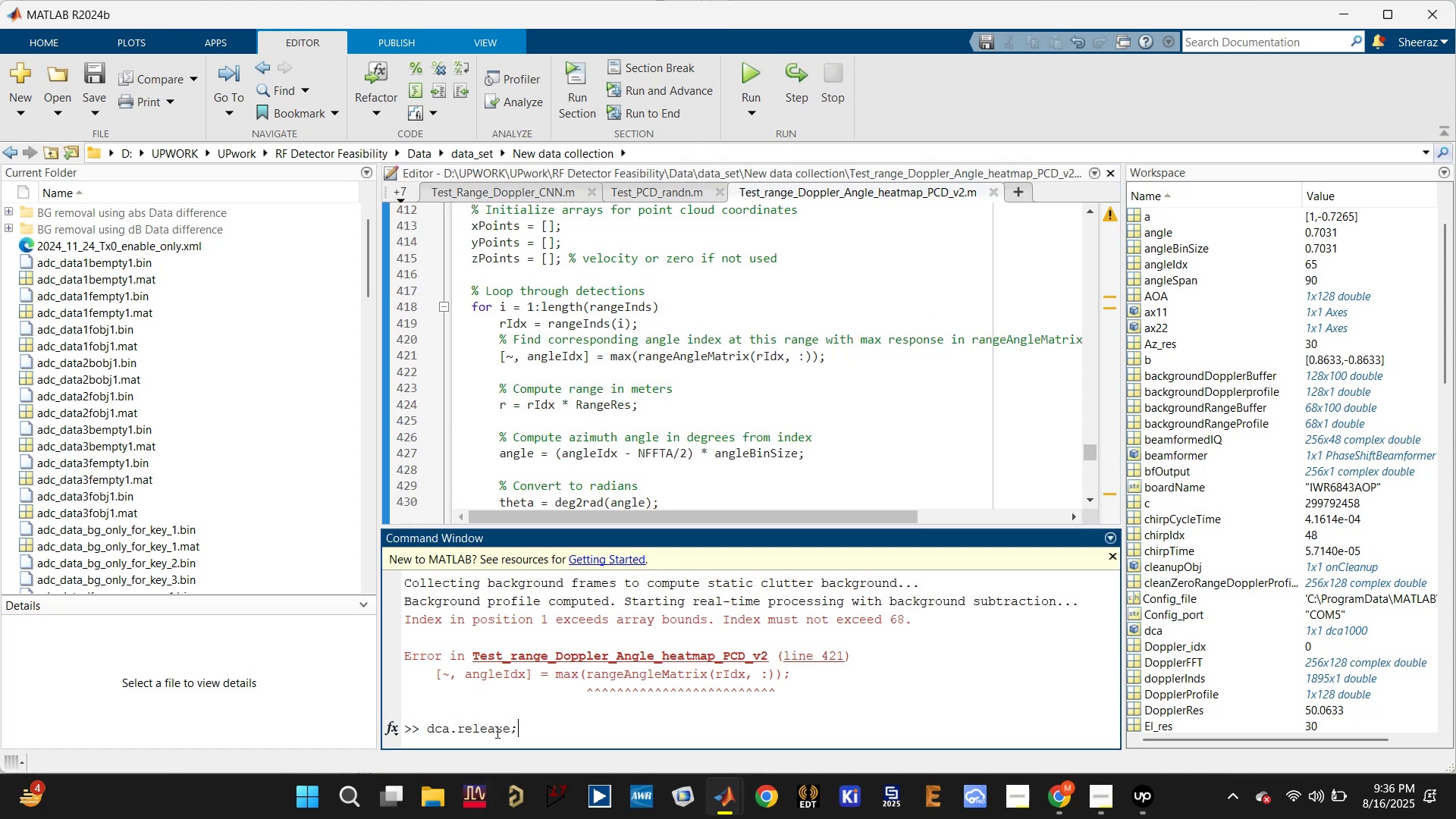 
key(Enter)
 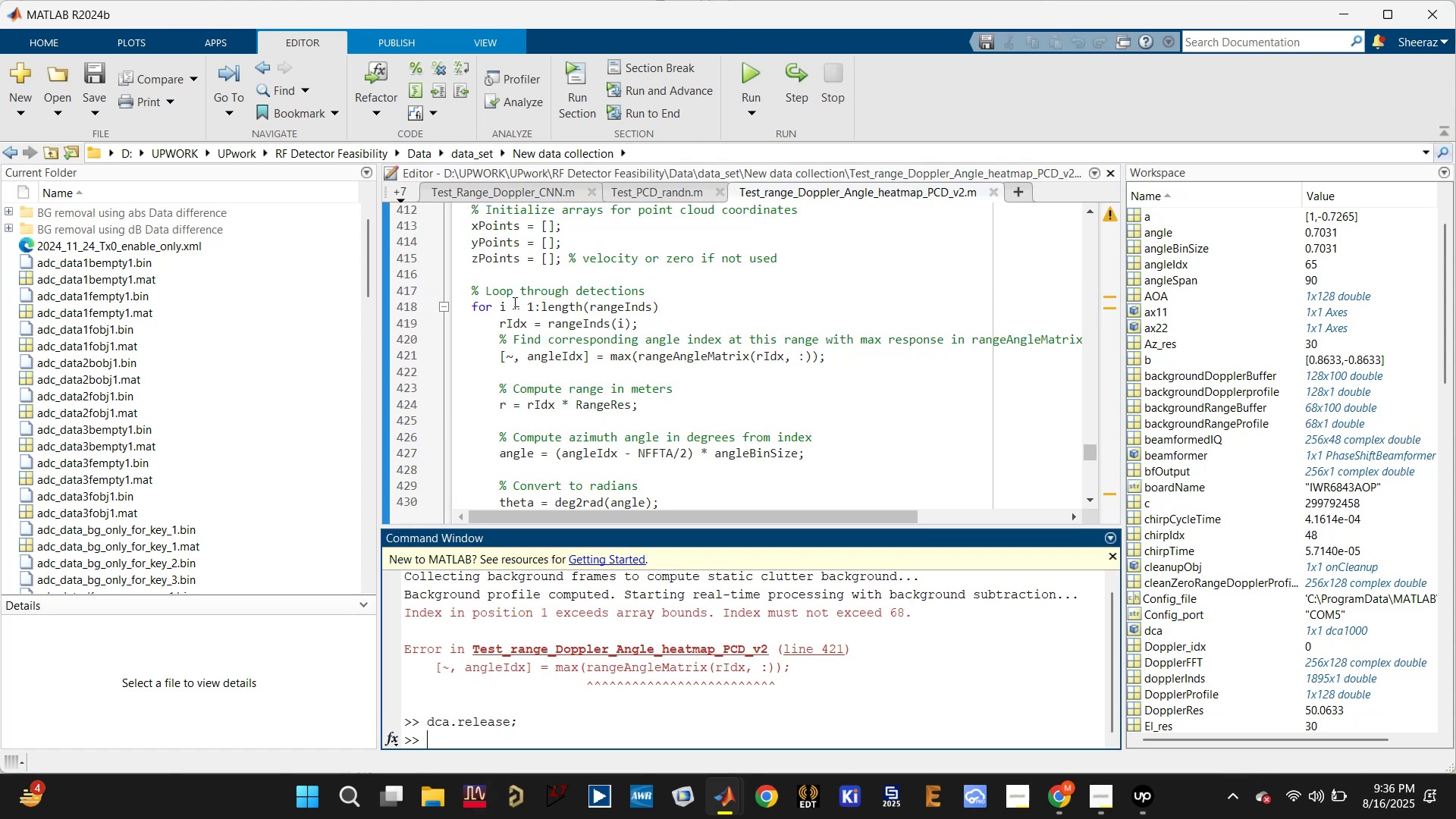 
scroll: coordinate [626, 378], scroll_direction: up, amount: 10.0
 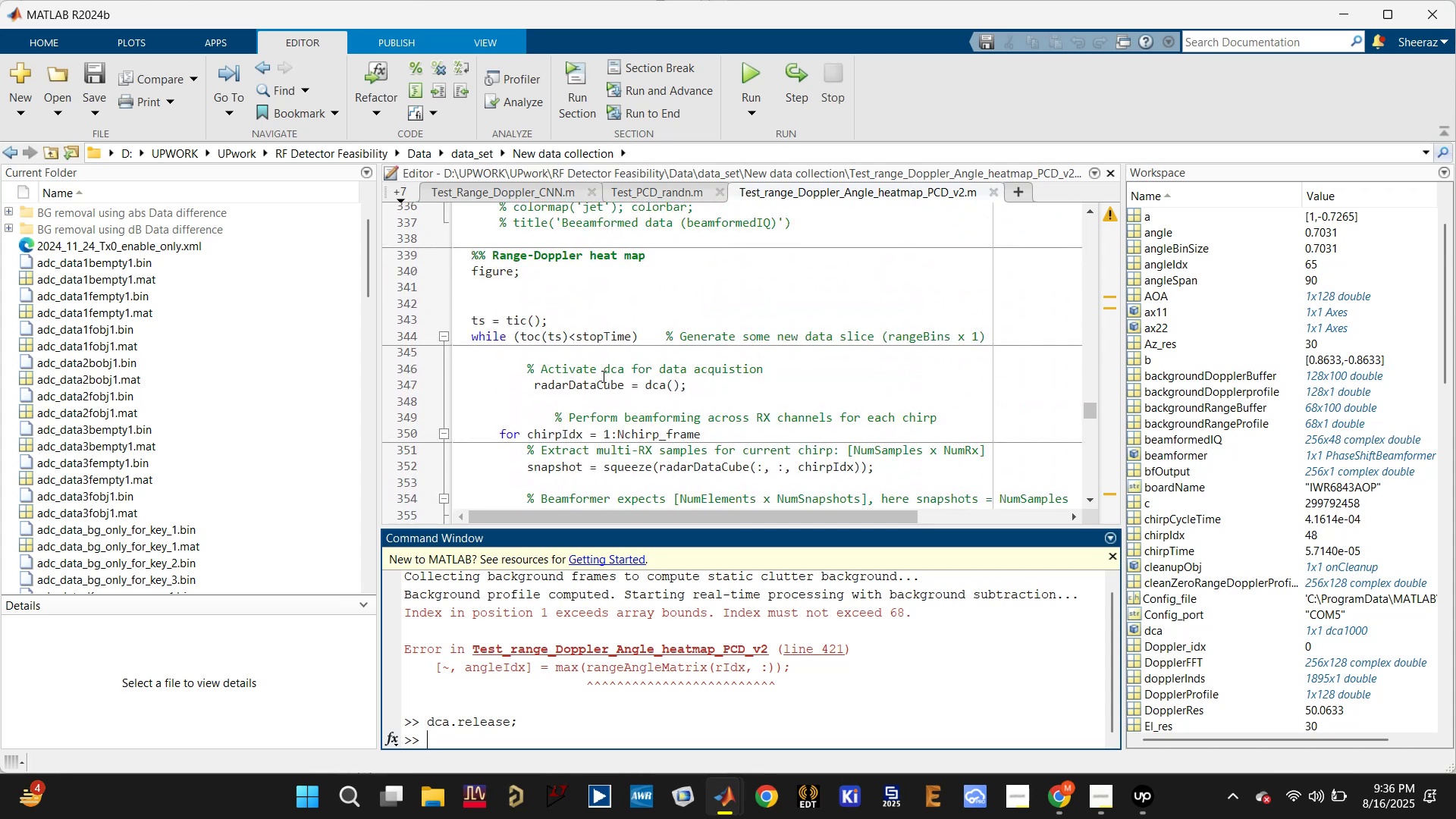 
left_click([595, 379])
 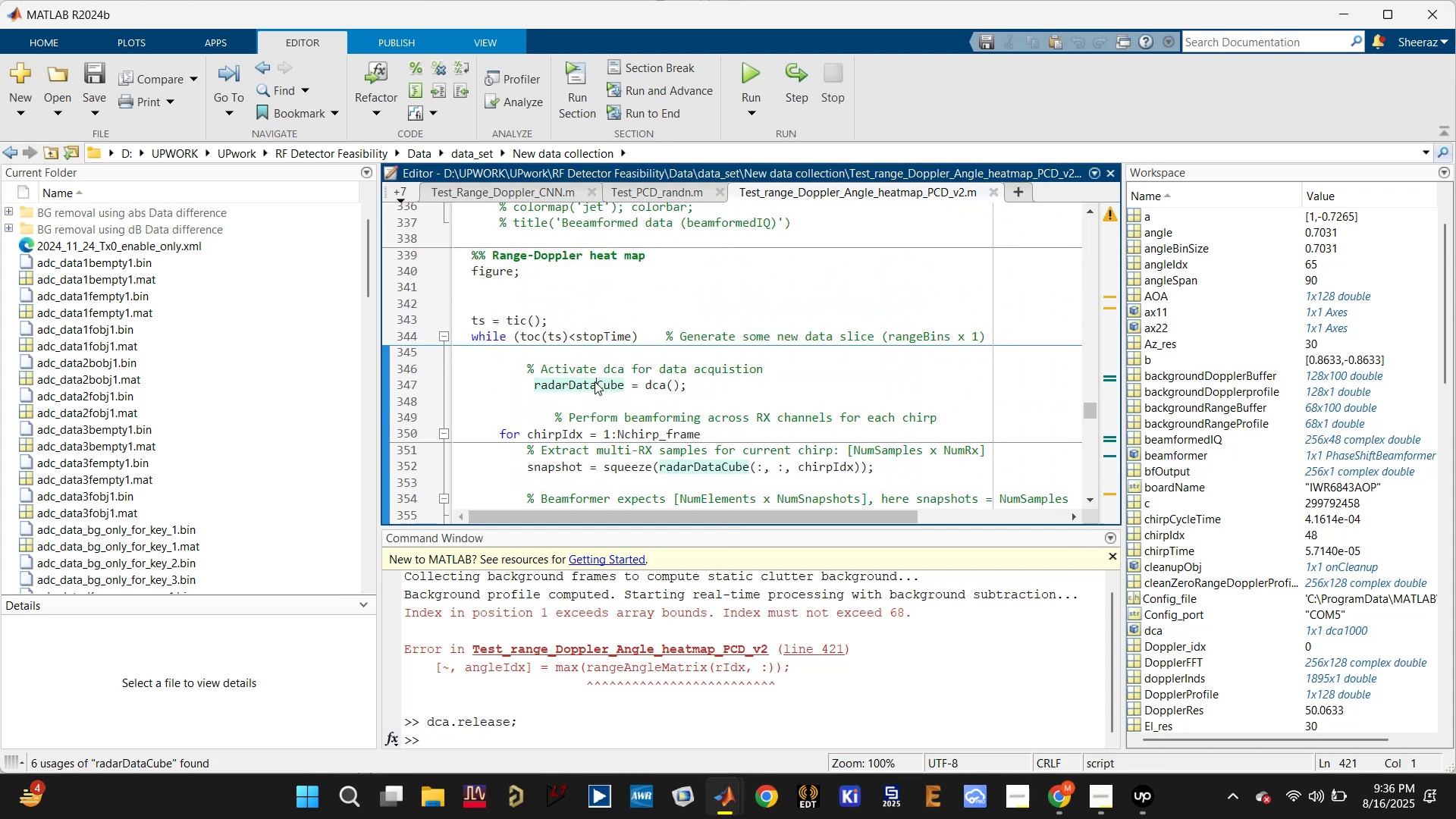 
scroll: coordinate [595, 381], scroll_direction: up, amount: 6.0
 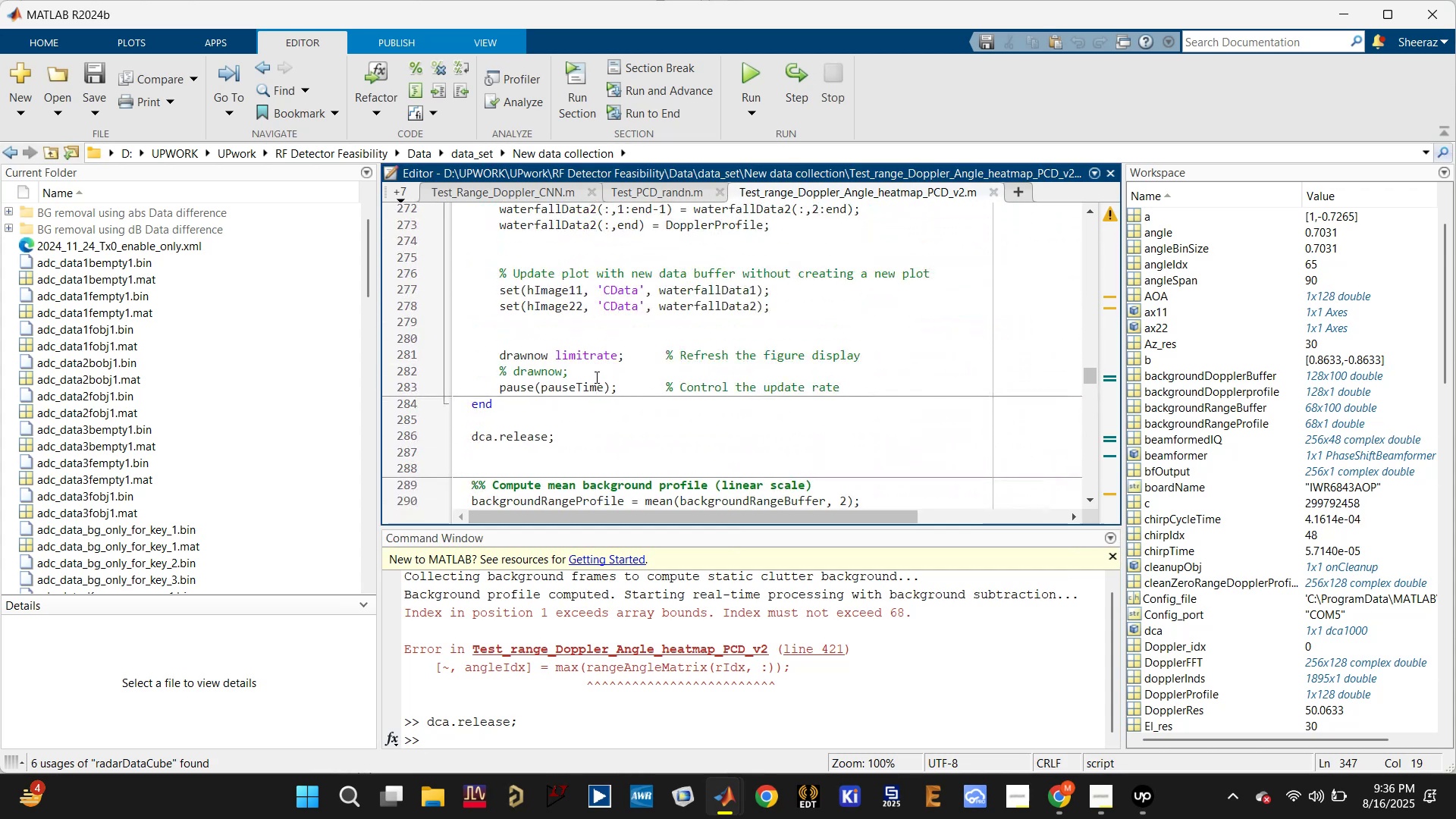 
left_click_drag(start_coordinate=[608, 335], to_coordinate=[476, 288])
 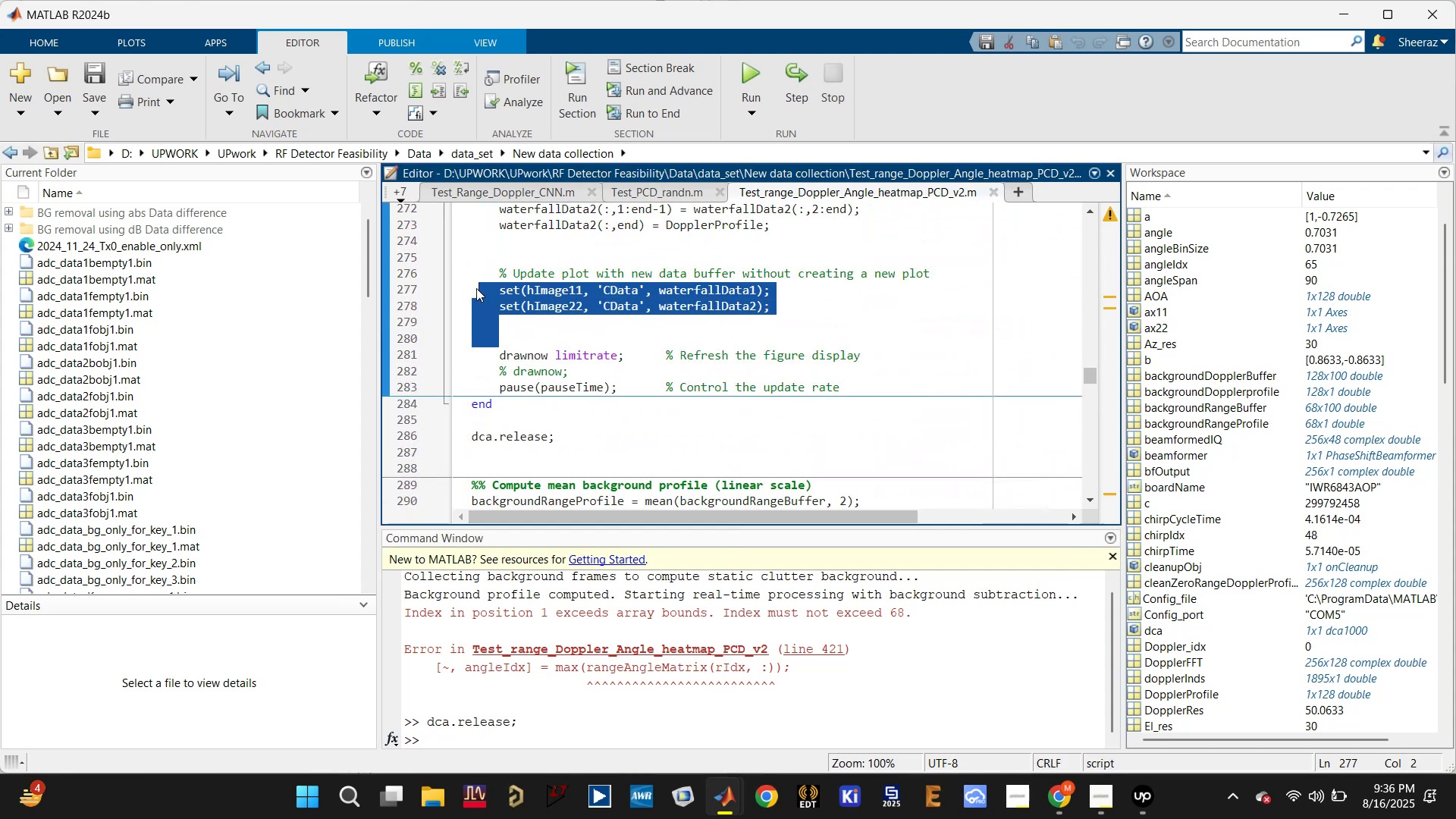 
key(Control+R)
 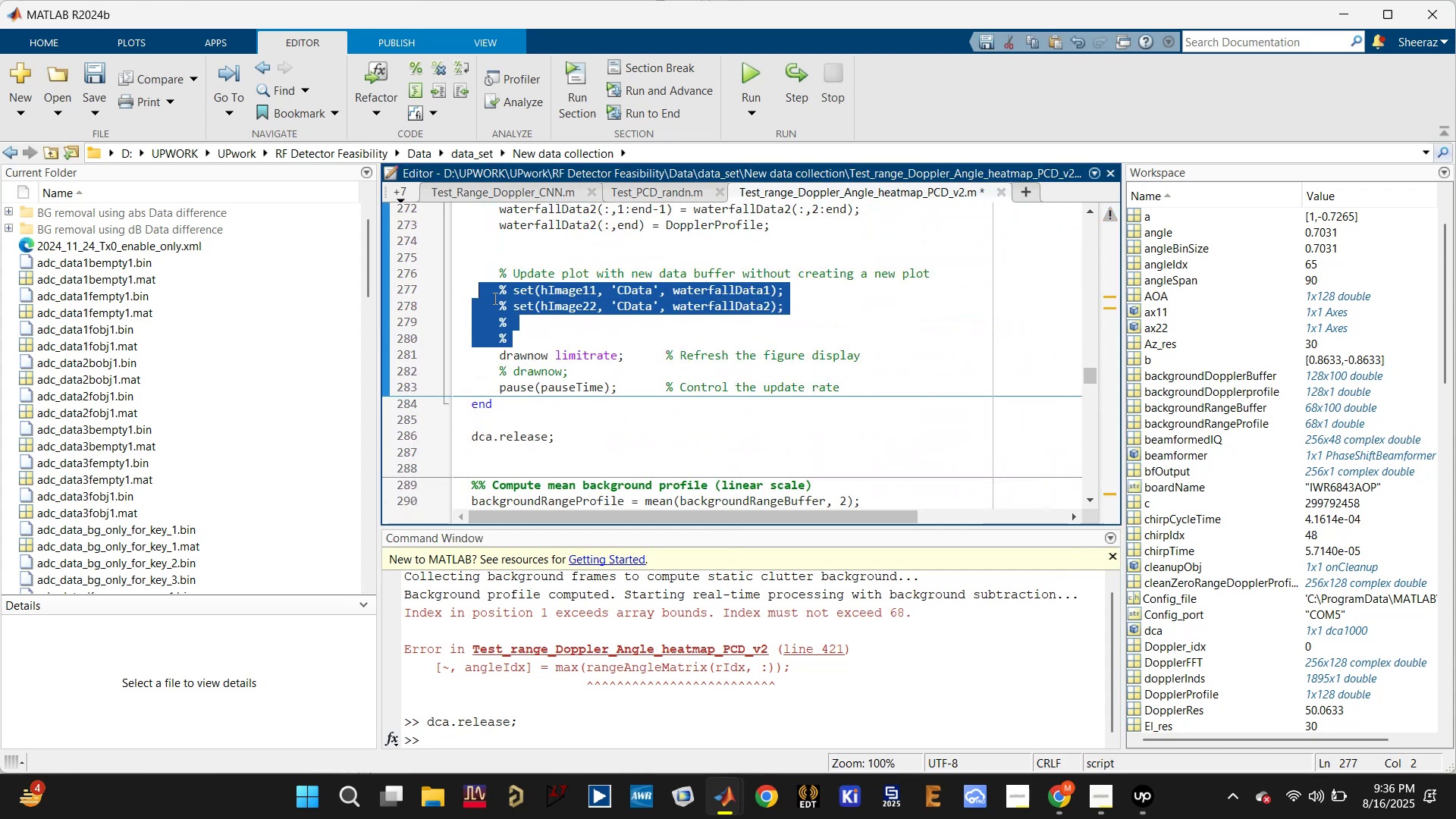 
scroll: coordinate [513, 308], scroll_direction: up, amount: 2.0
 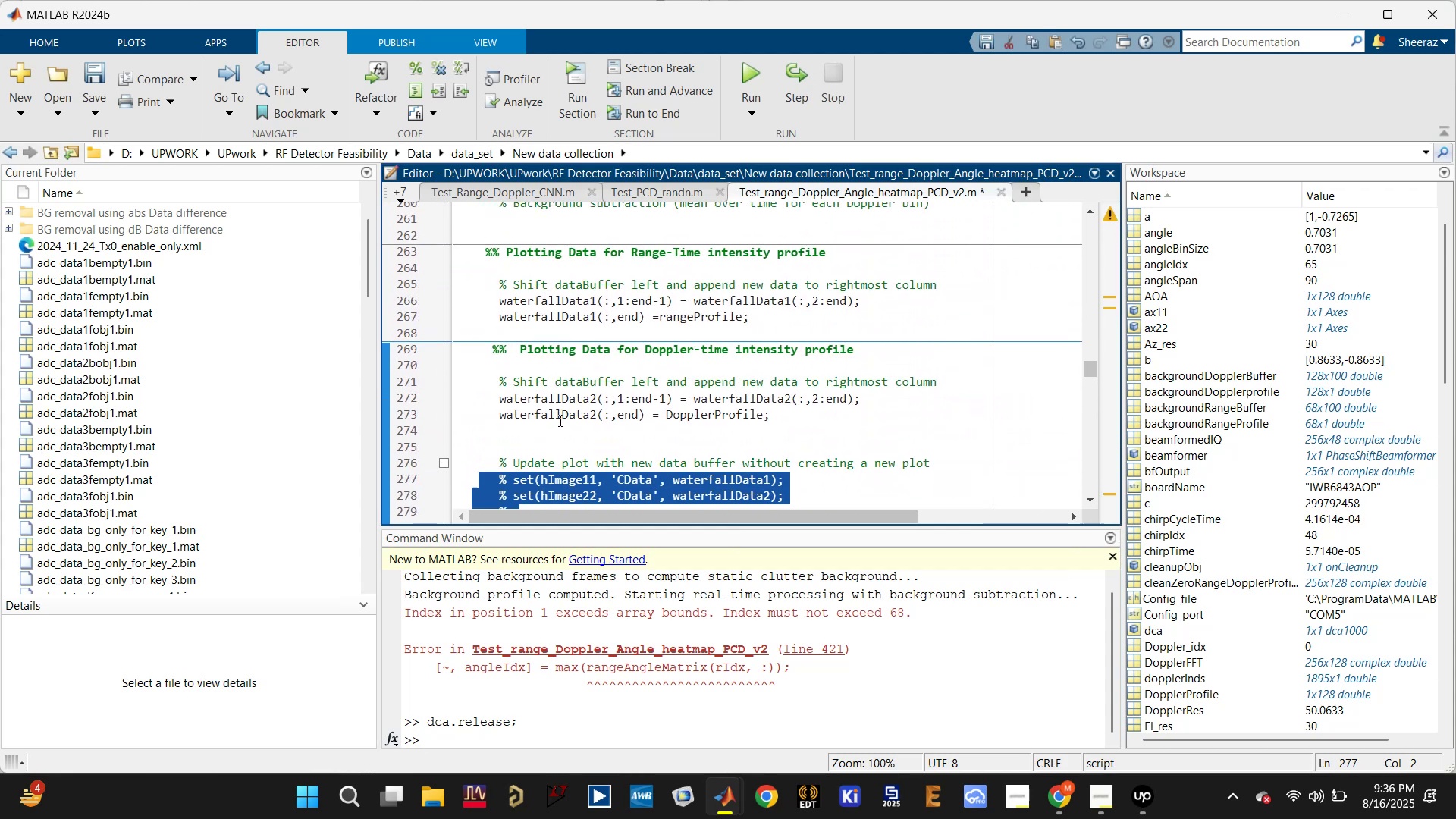 
left_click([554, 417])
 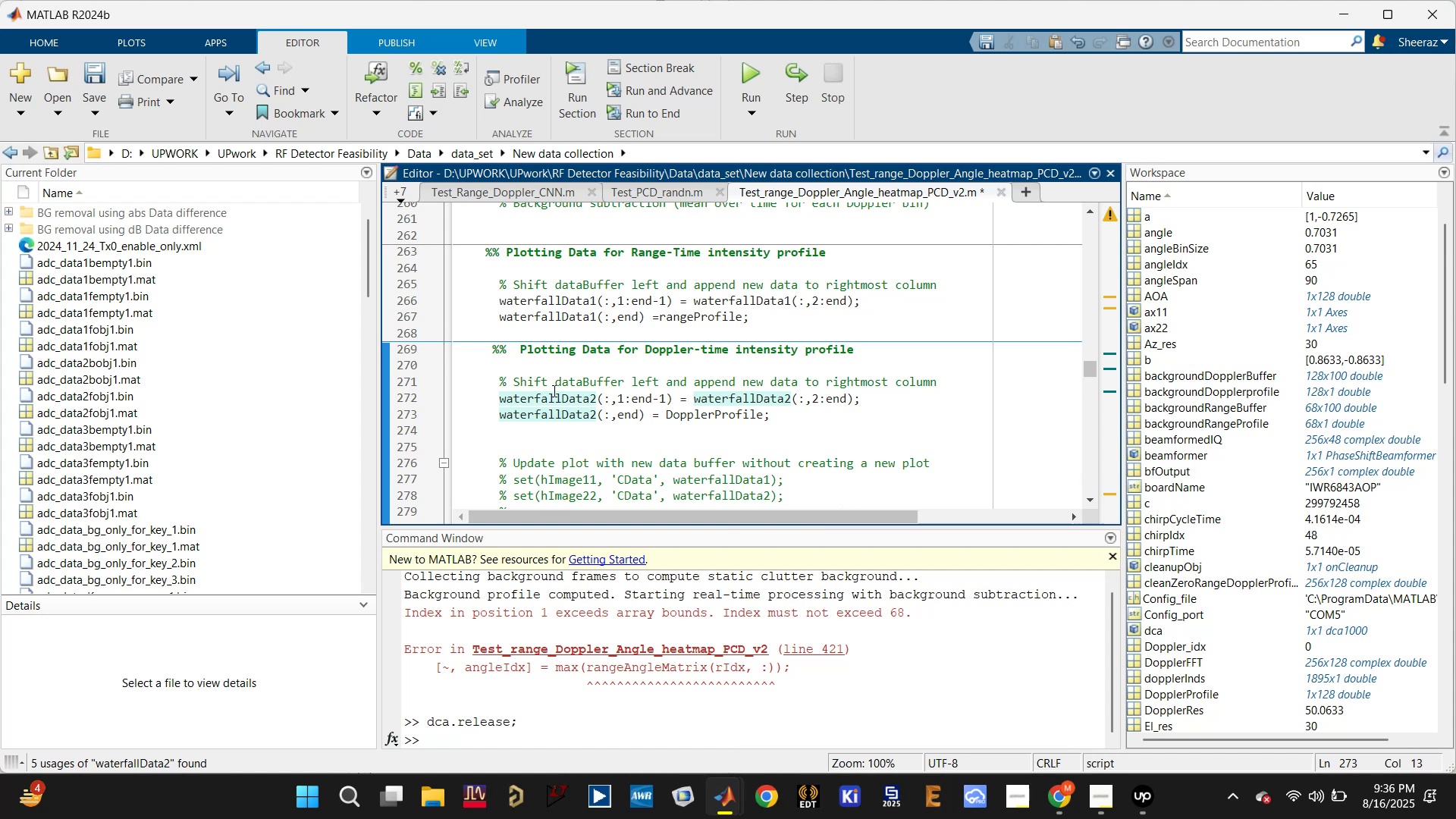 
scroll: coordinate [553, 391], scroll_direction: up, amount: 6.0
 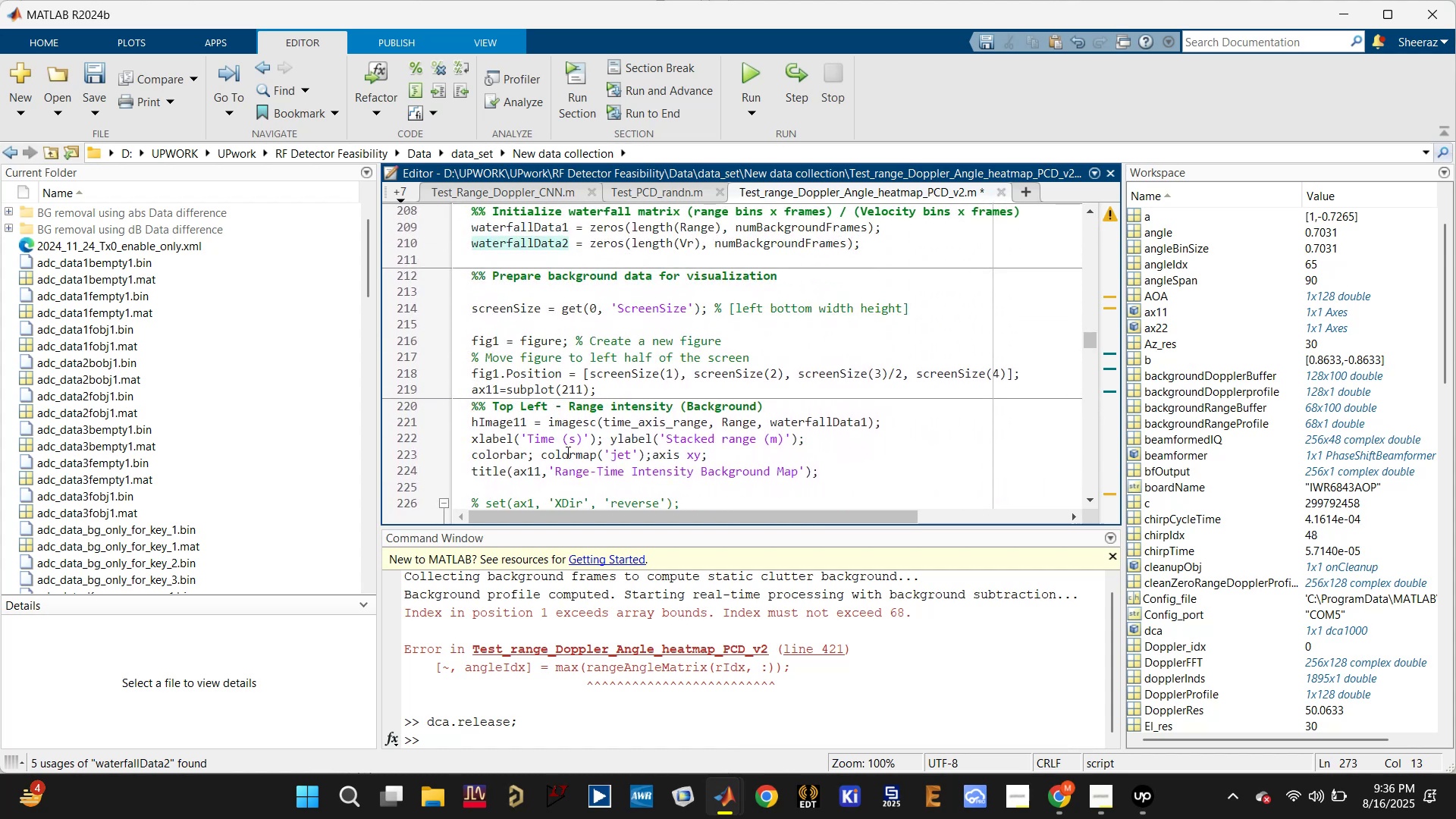 
left_click_drag(start_coordinate=[522, 482], to_coordinate=[470, 332])
 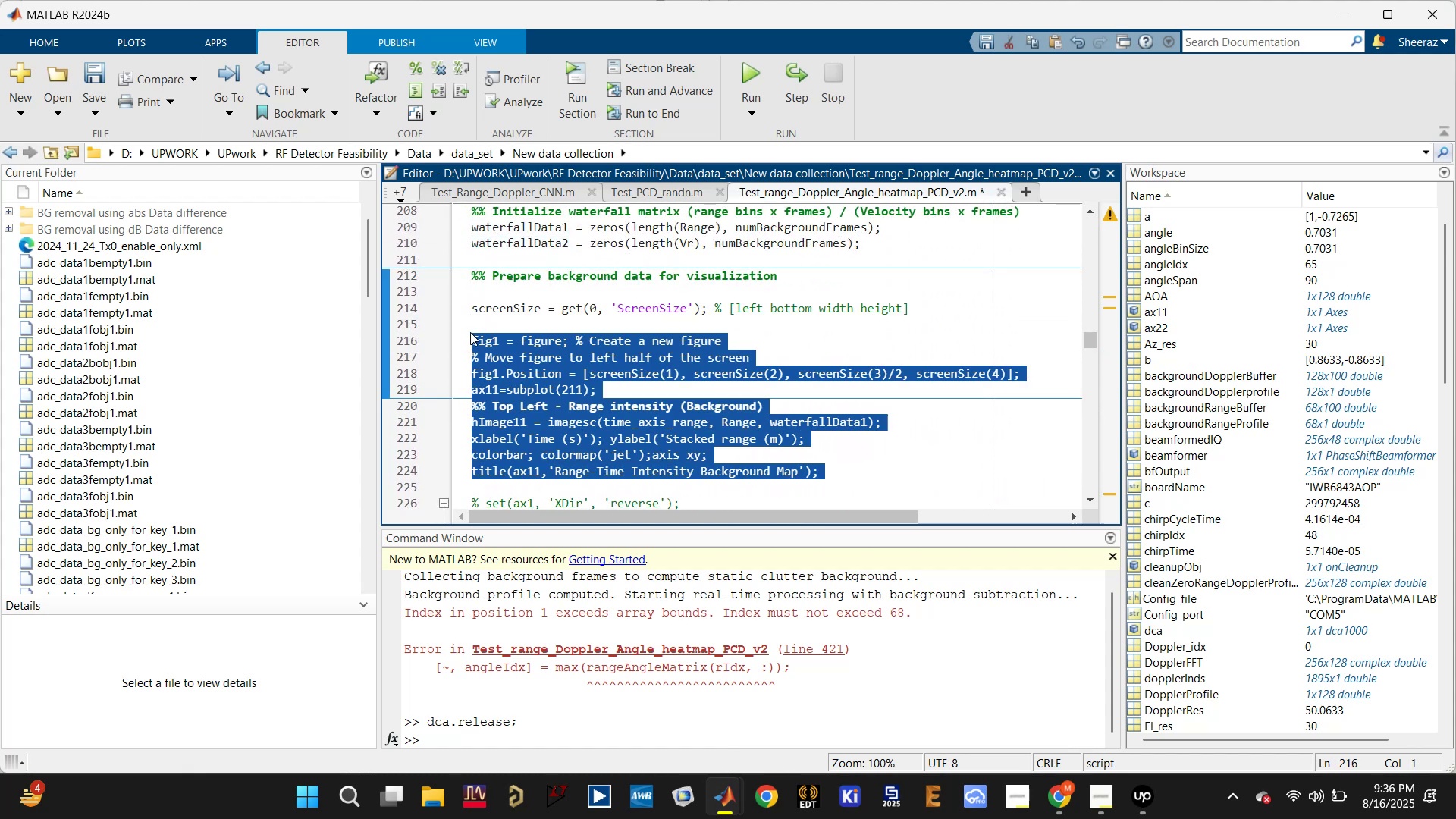 
key(Control+R)
 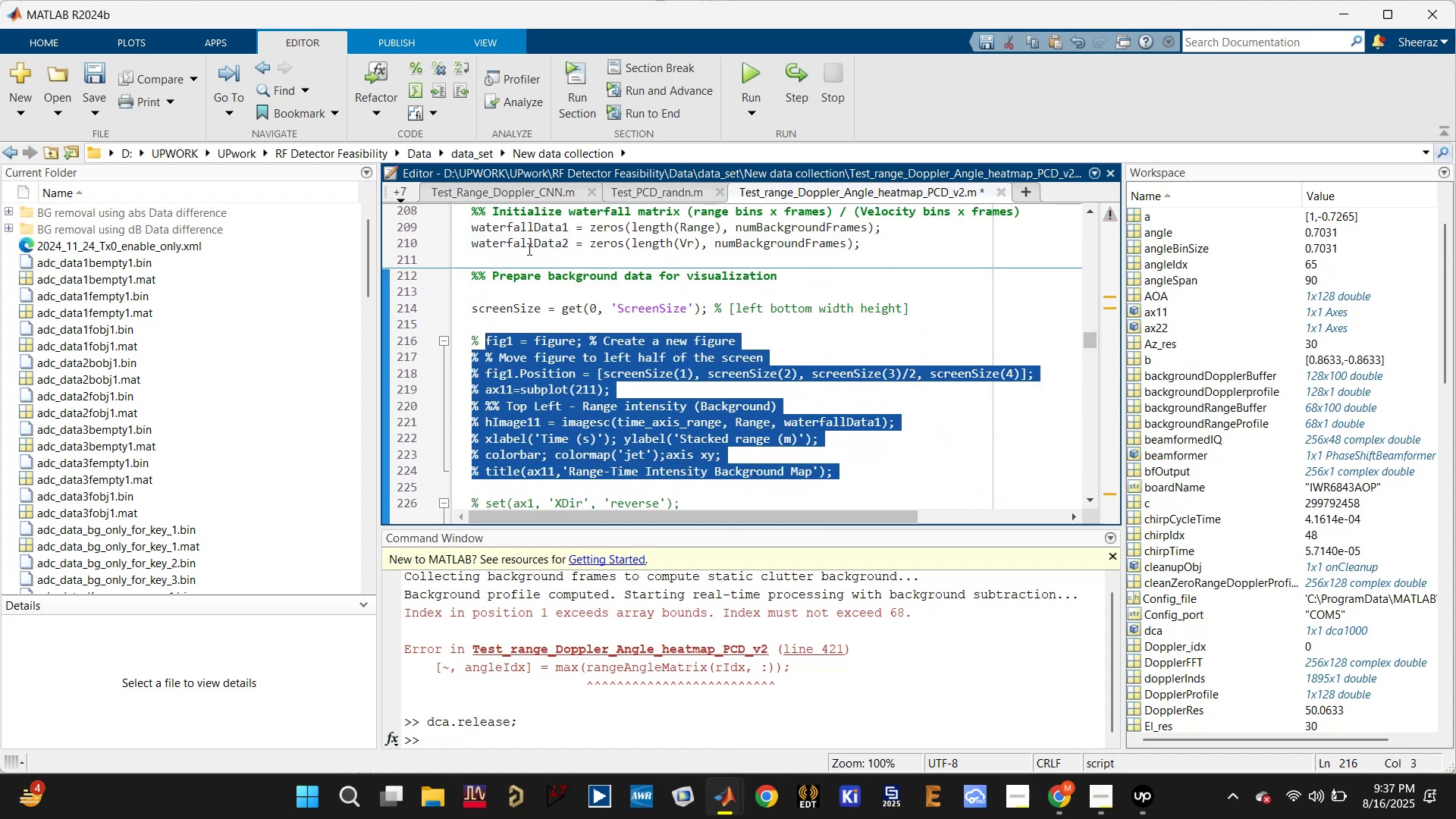 
left_click_drag(start_coordinate=[519, 253], to_coordinate=[466, 228])
 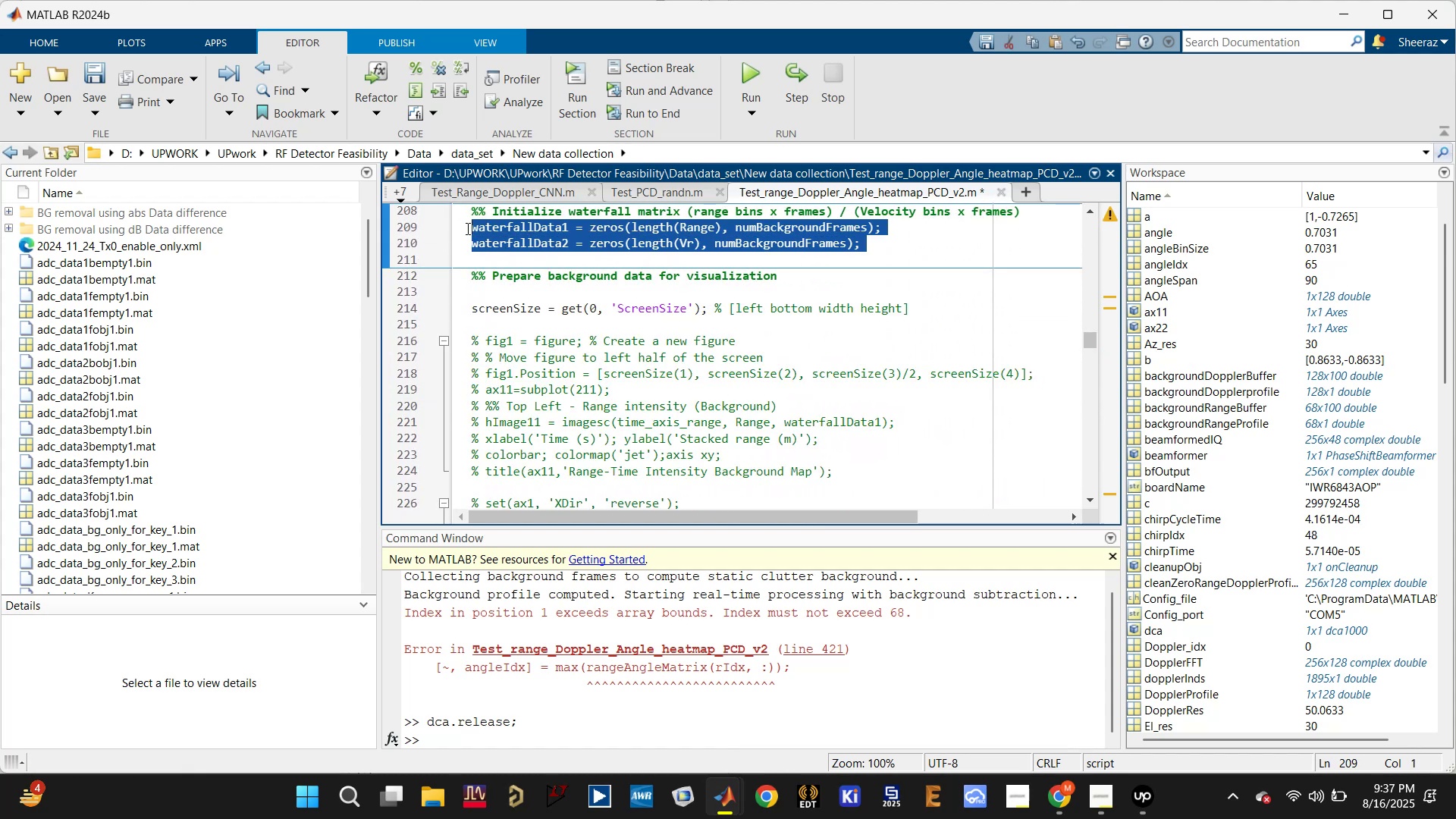 
hold_key(key=ControlLeft, duration=0.41)
 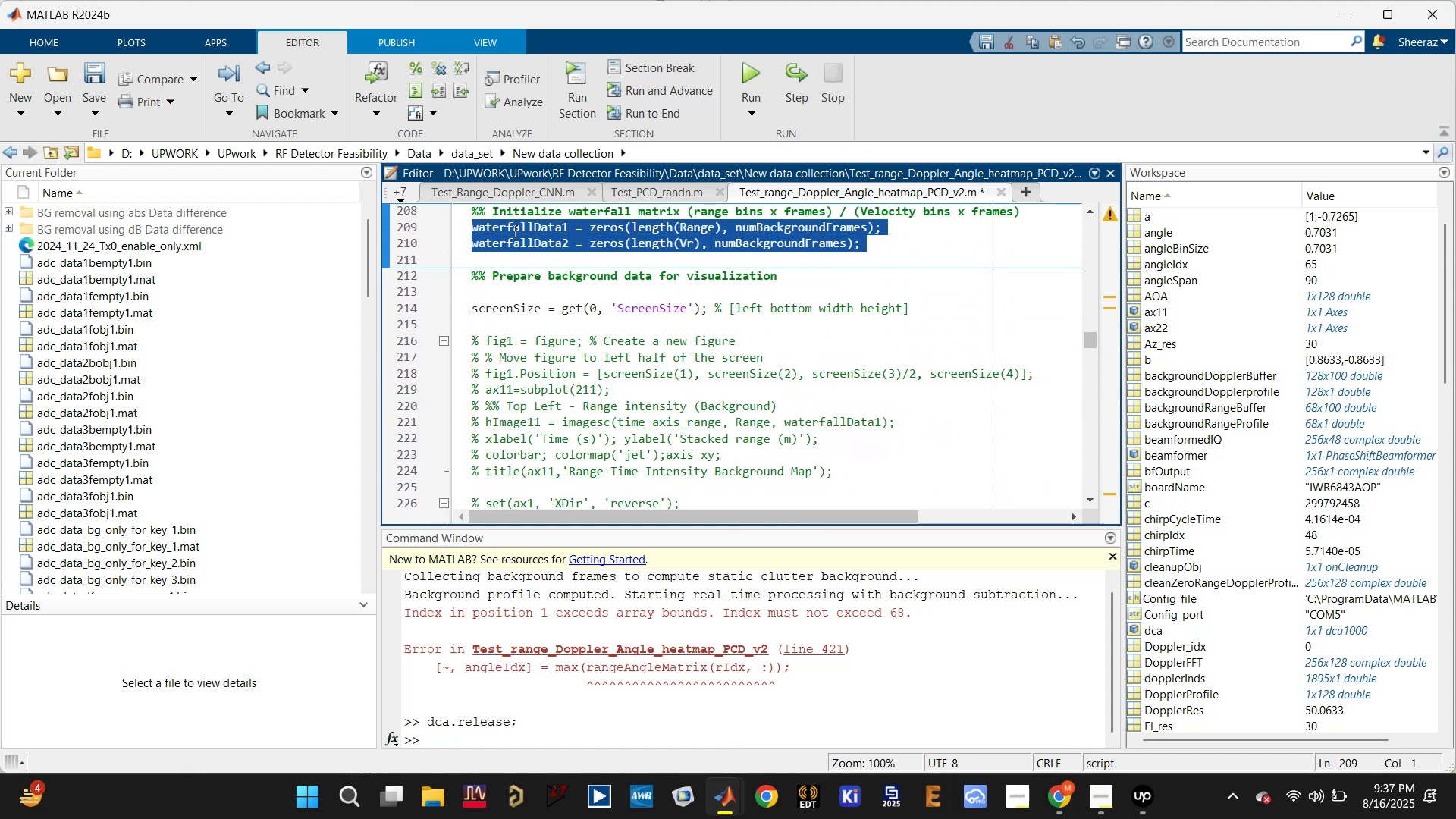 
key(Control+R)
 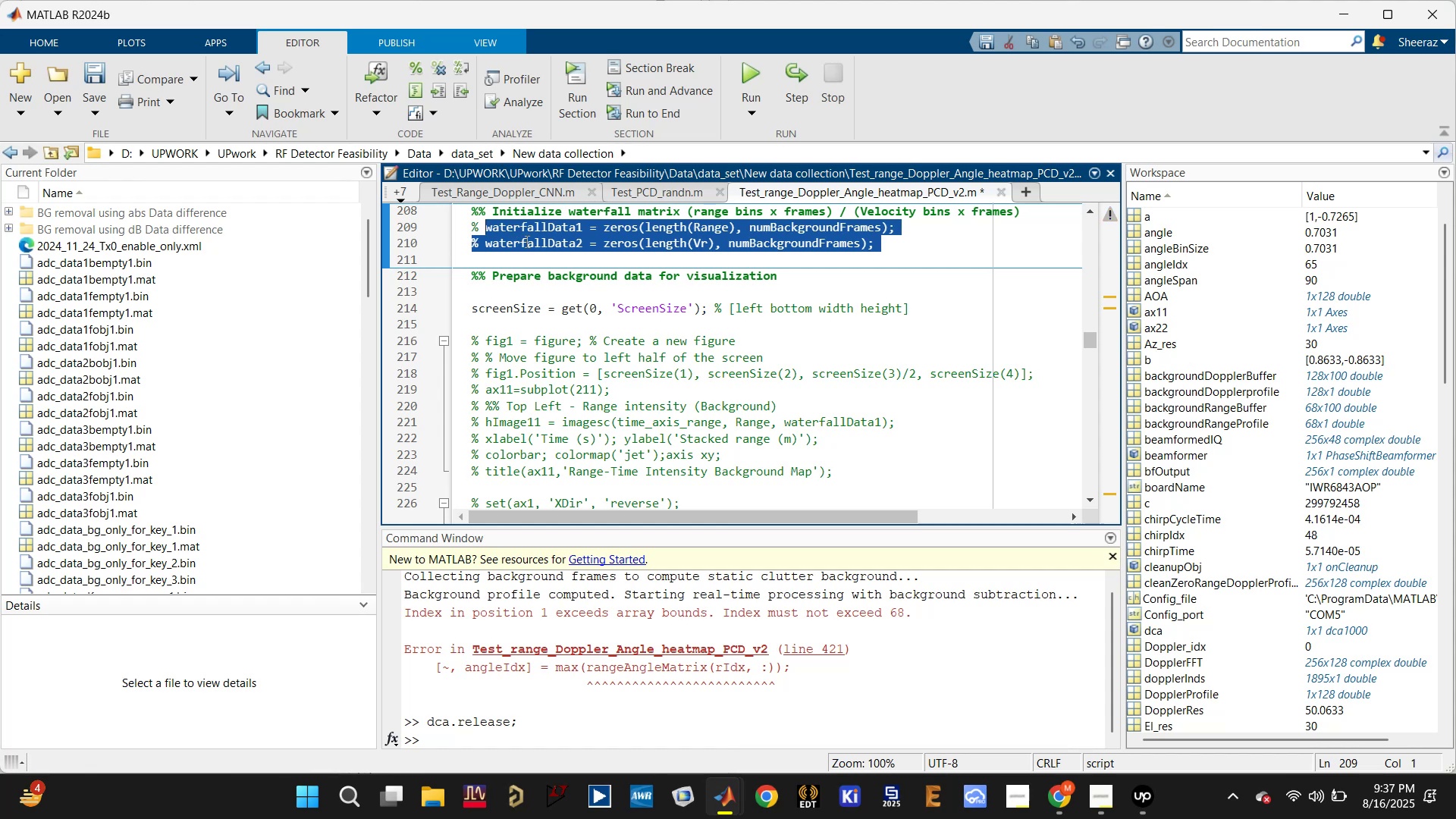 
scroll: coordinate [590, 347], scroll_direction: down, amount: 8.0
 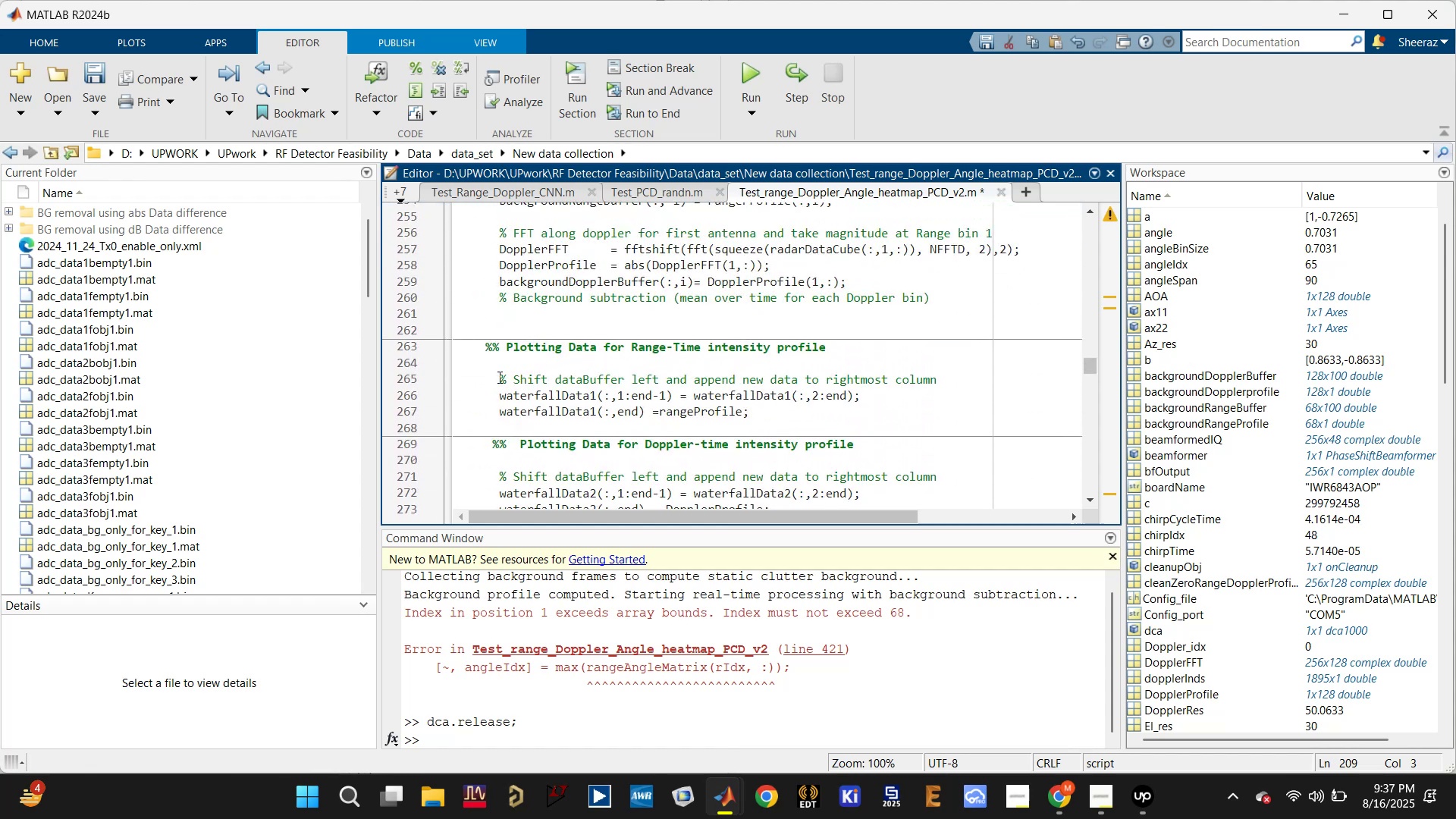 
left_click_drag(start_coordinate=[483, 391], to_coordinate=[548, 328])
 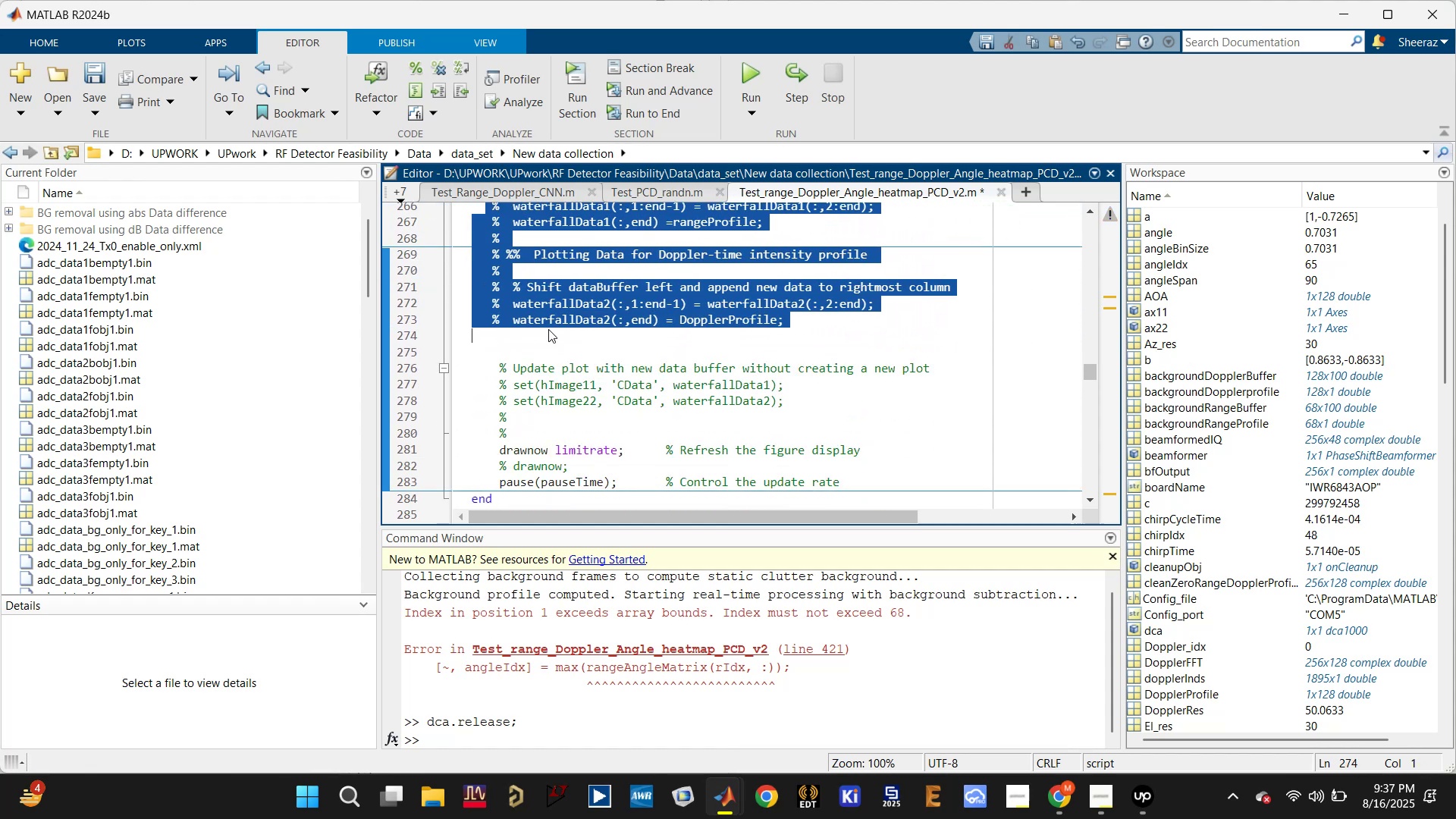 
scroll: coordinate [504, 397], scroll_direction: down, amount: 2.0
 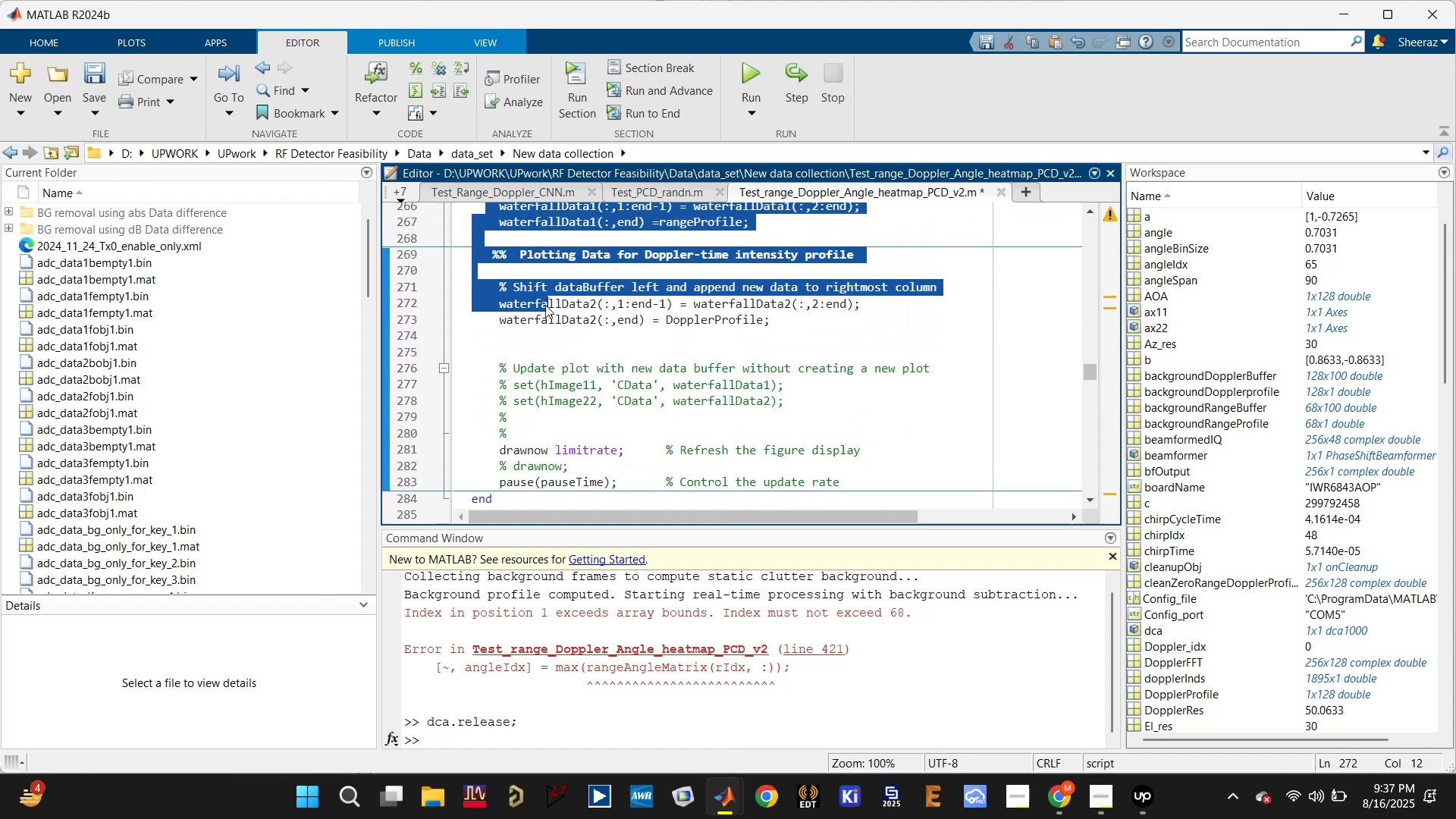 
key(Control+R)
 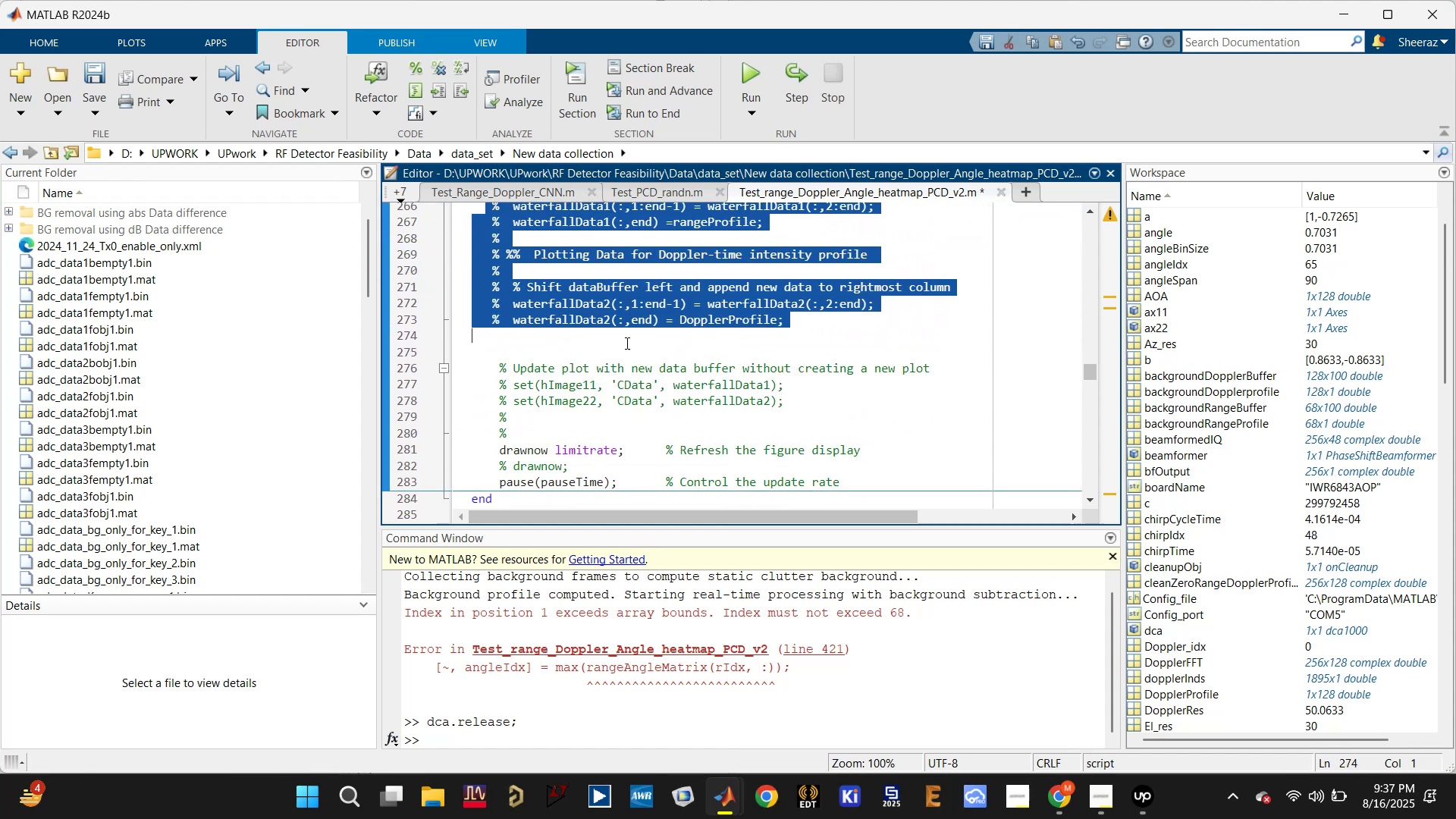 
key(Control+S)
 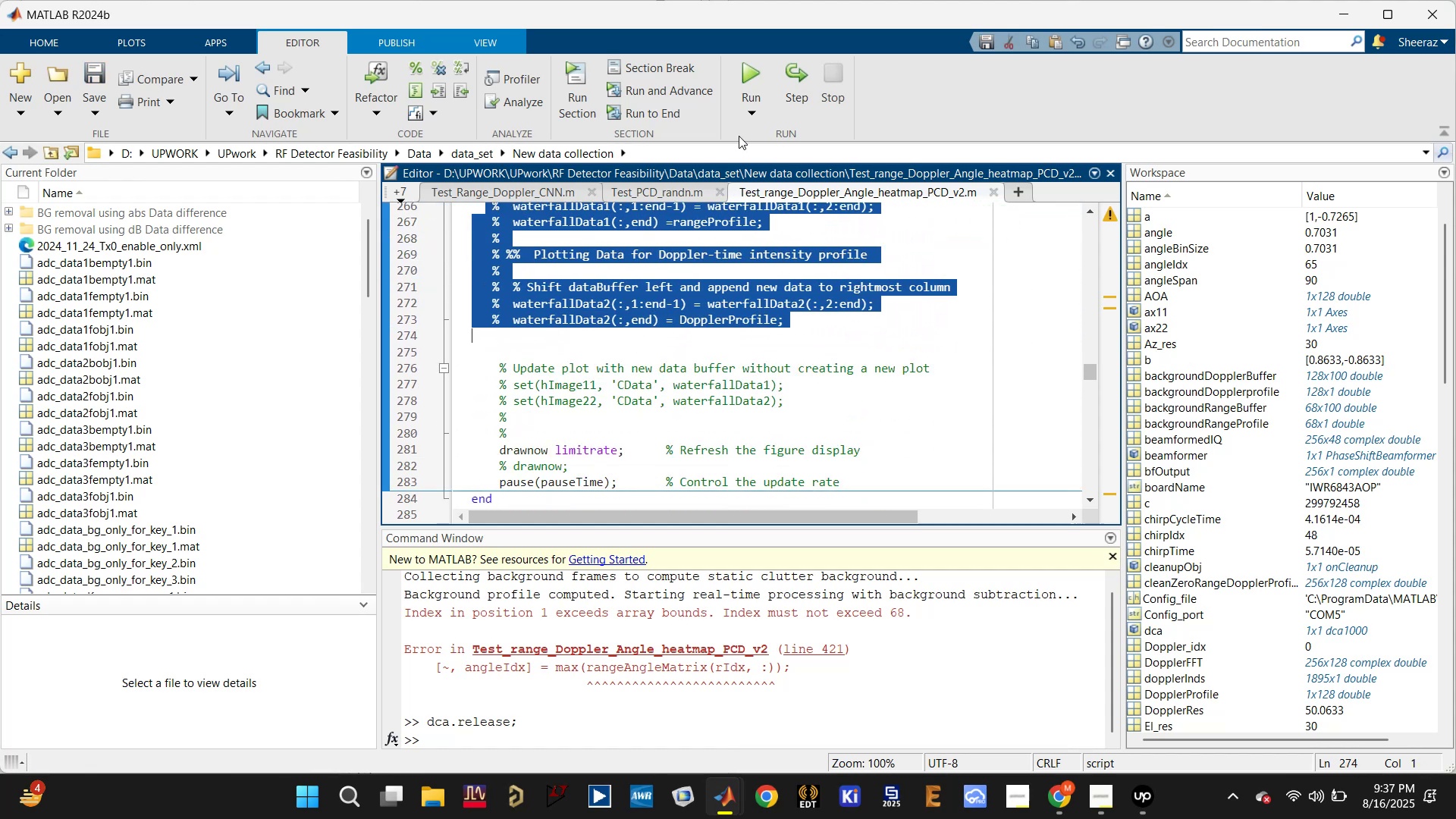 
scroll: coordinate [664, 413], scroll_direction: down, amount: 7.0
 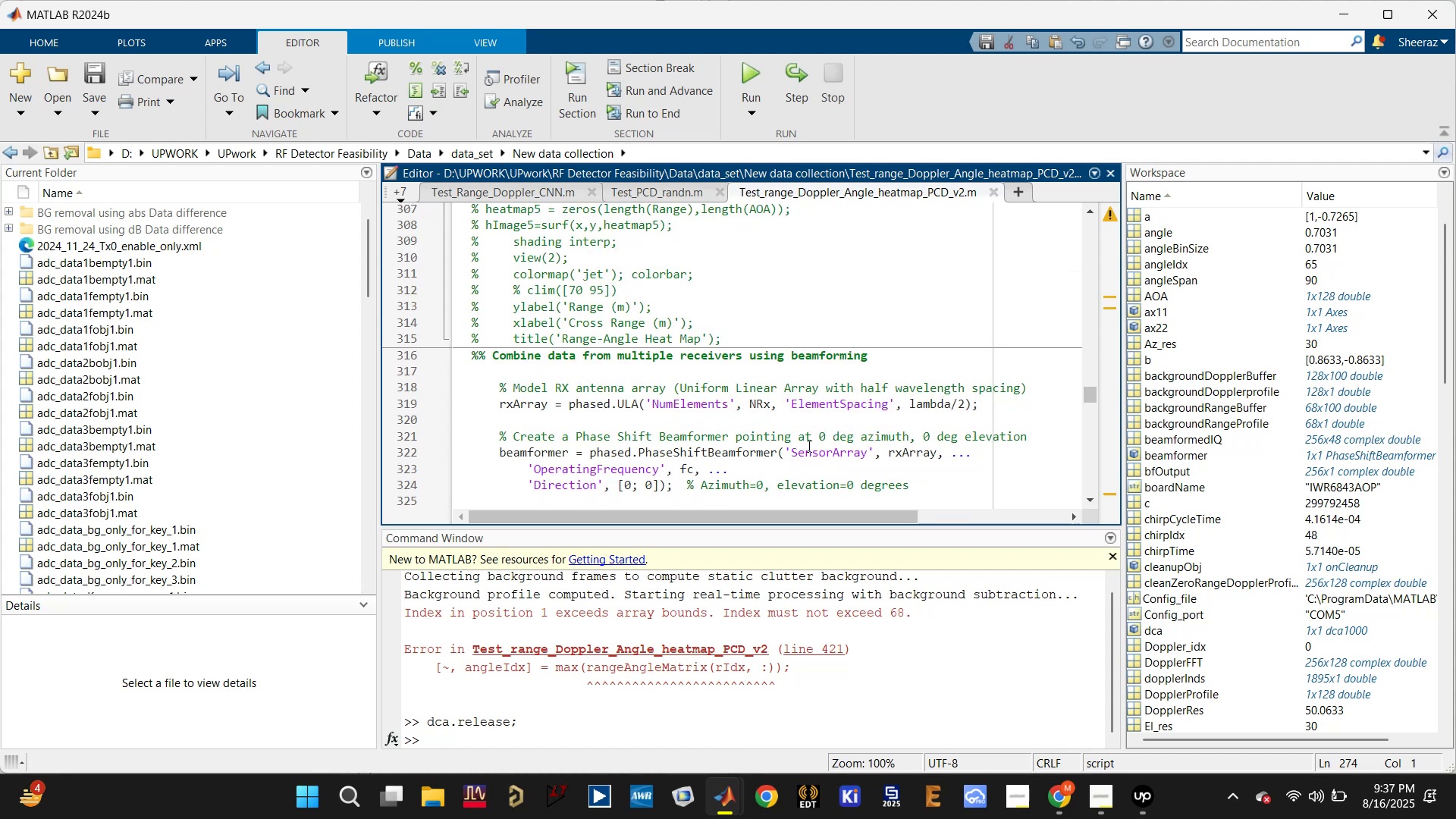 
wait(5.28)
 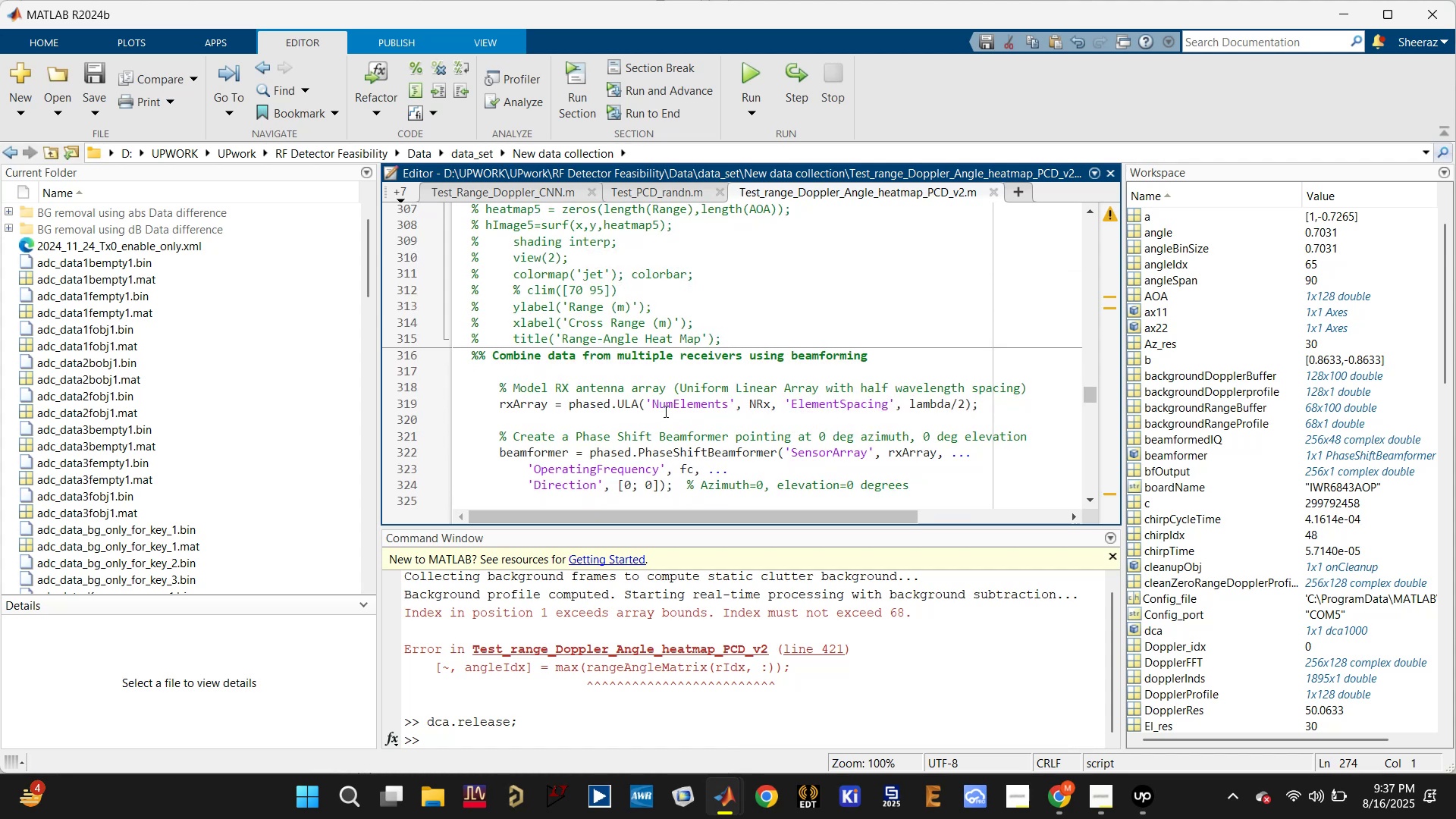 
left_click([839, 650])
 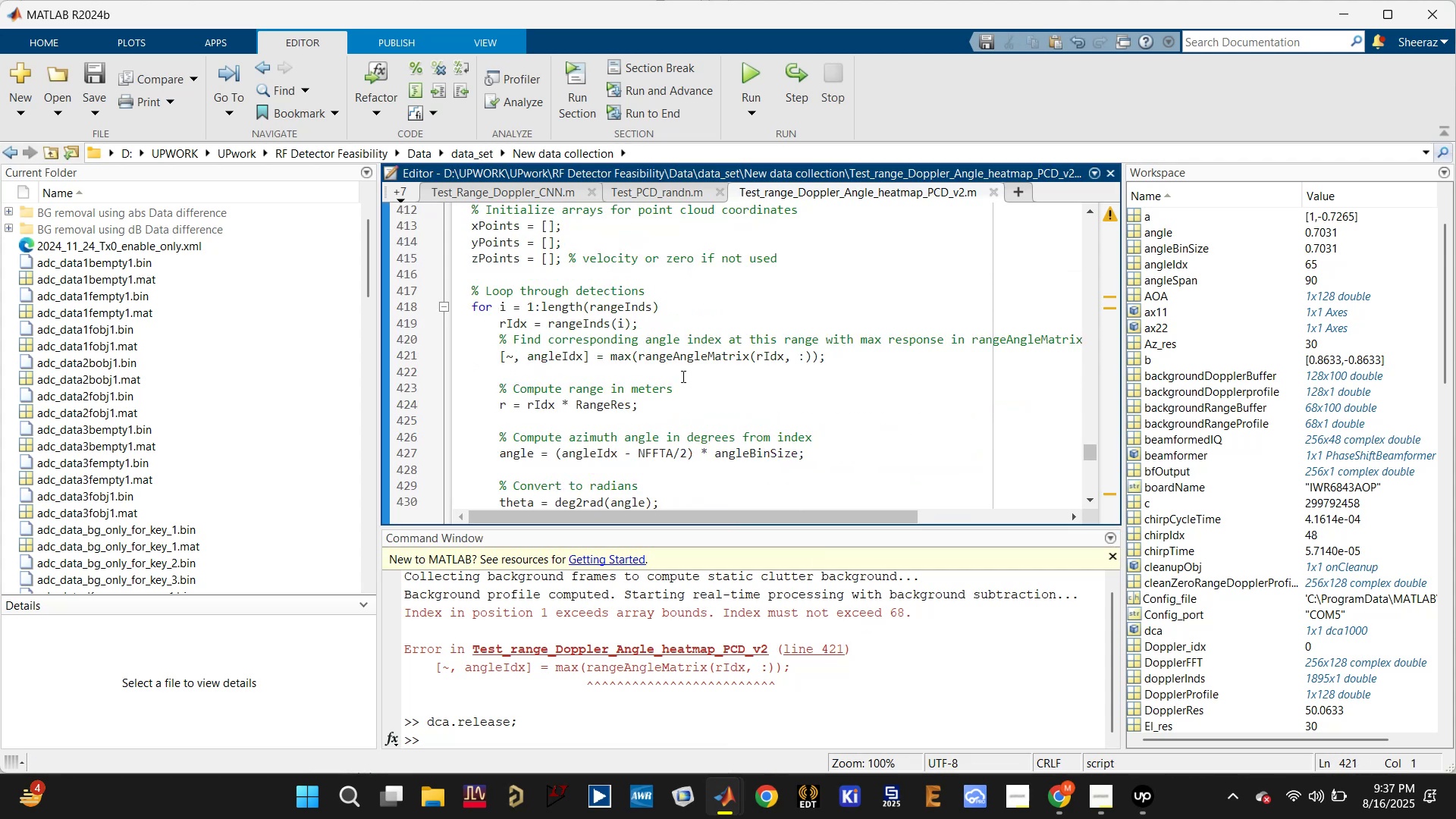 
left_click([700, 355])
 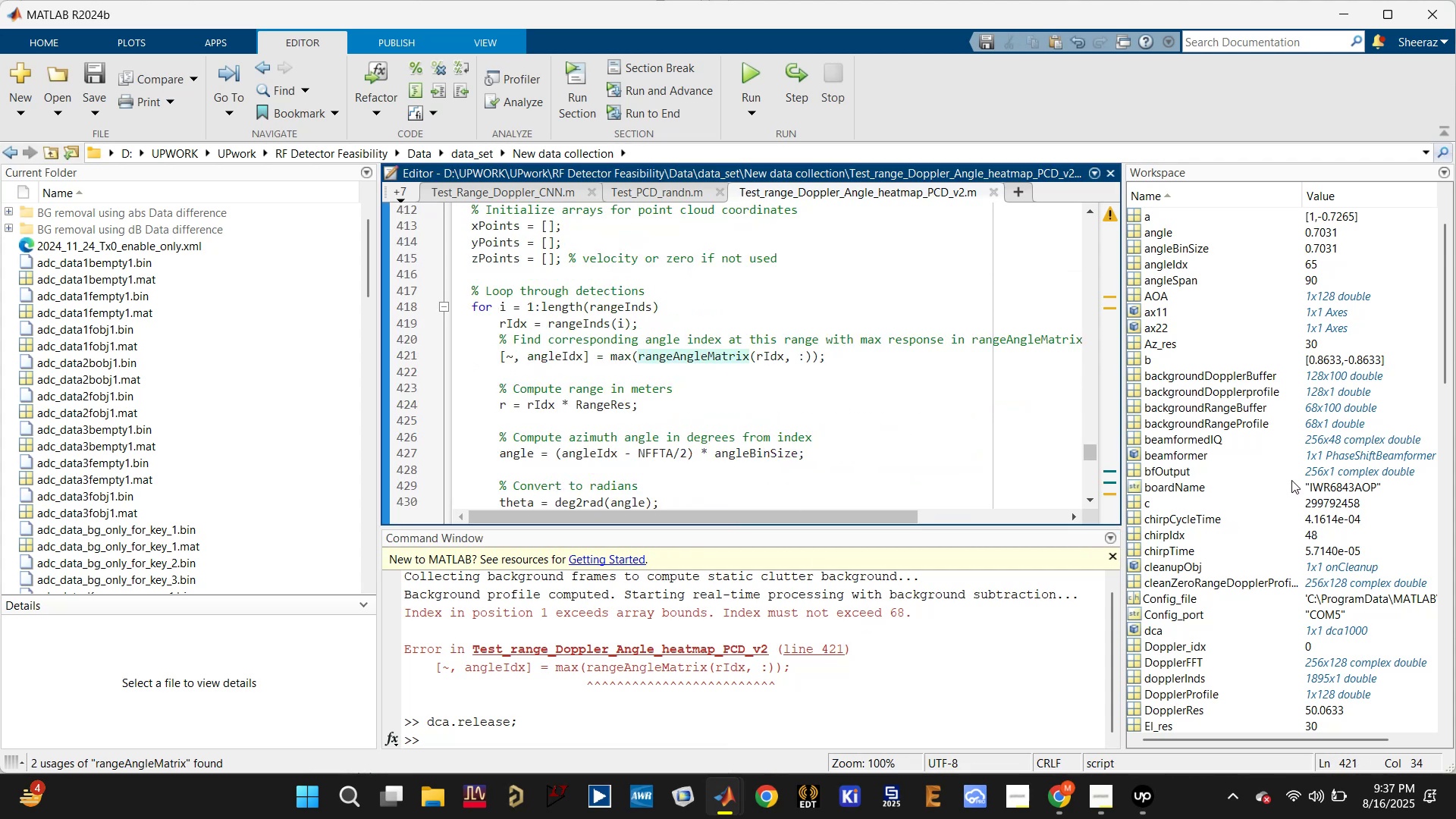 
scroll: coordinate [1278, 465], scroll_direction: up, amount: 7.0
 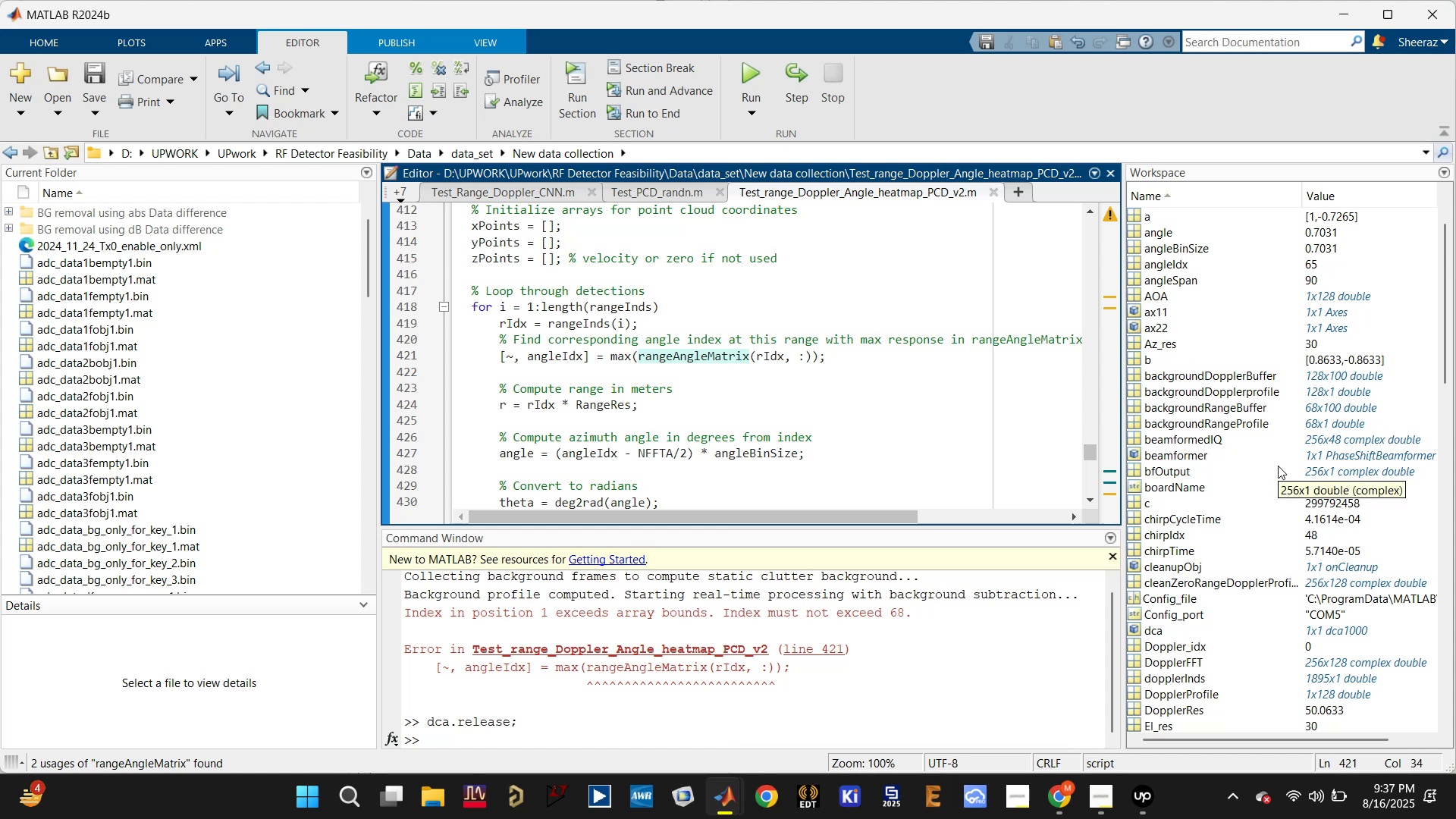 
scroll: coordinate [1245, 515], scroll_direction: down, amount: 23.0
 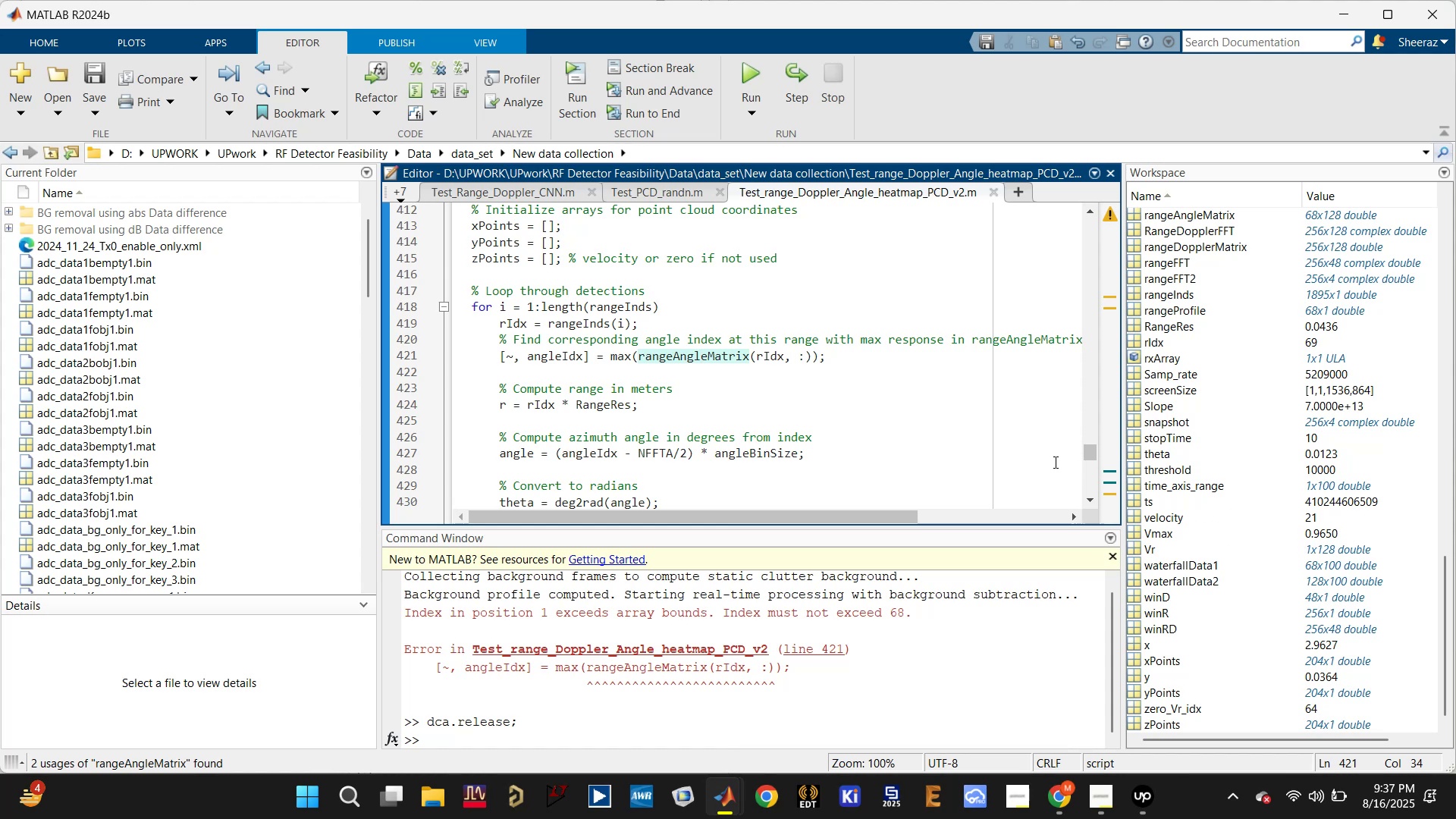 
scroll: coordinate [1215, 514], scroll_direction: down, amount: 2.0
 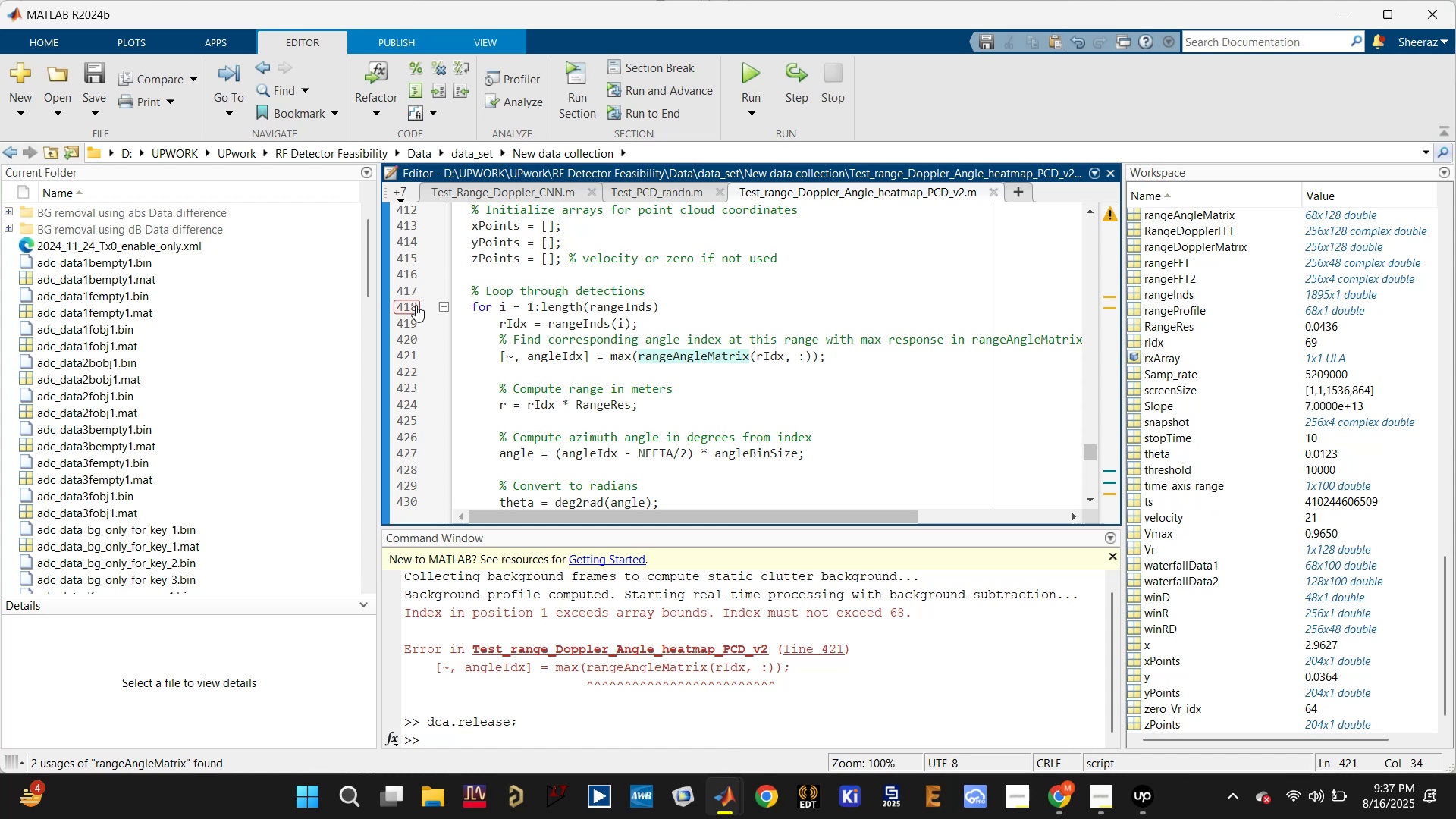 
left_click([404, 292])
 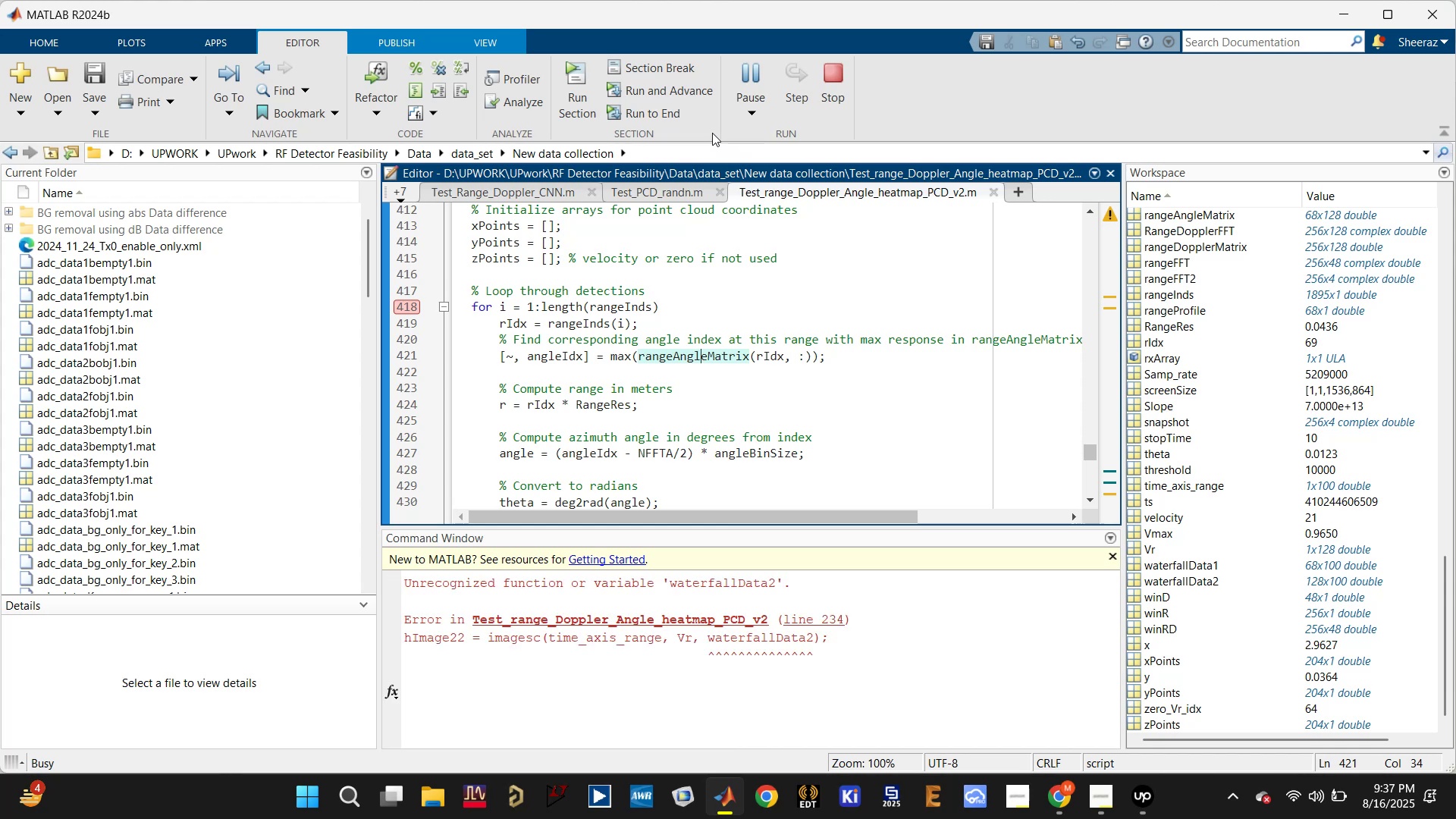 
wait(19.87)
 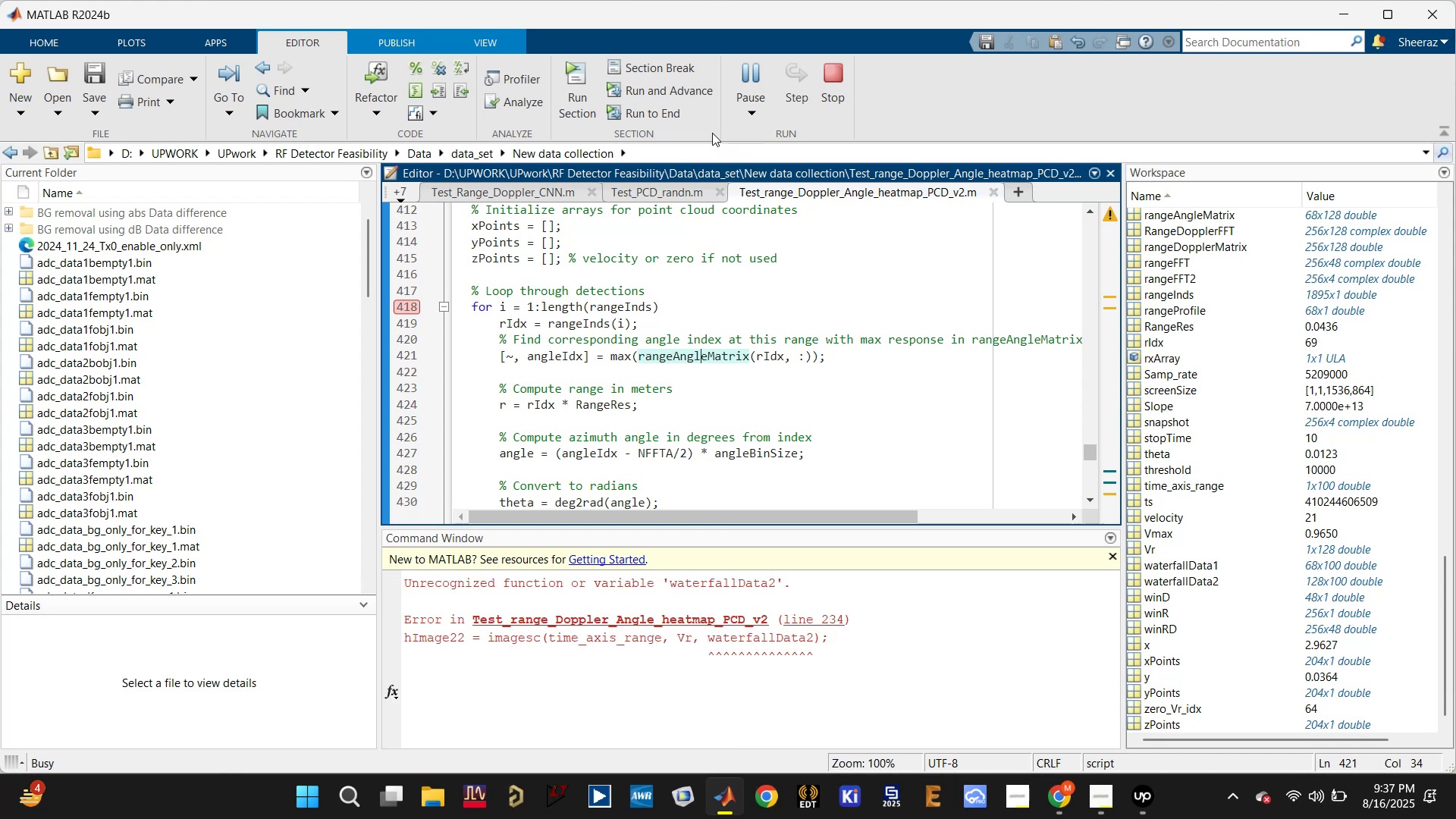 
left_click([948, 132])
 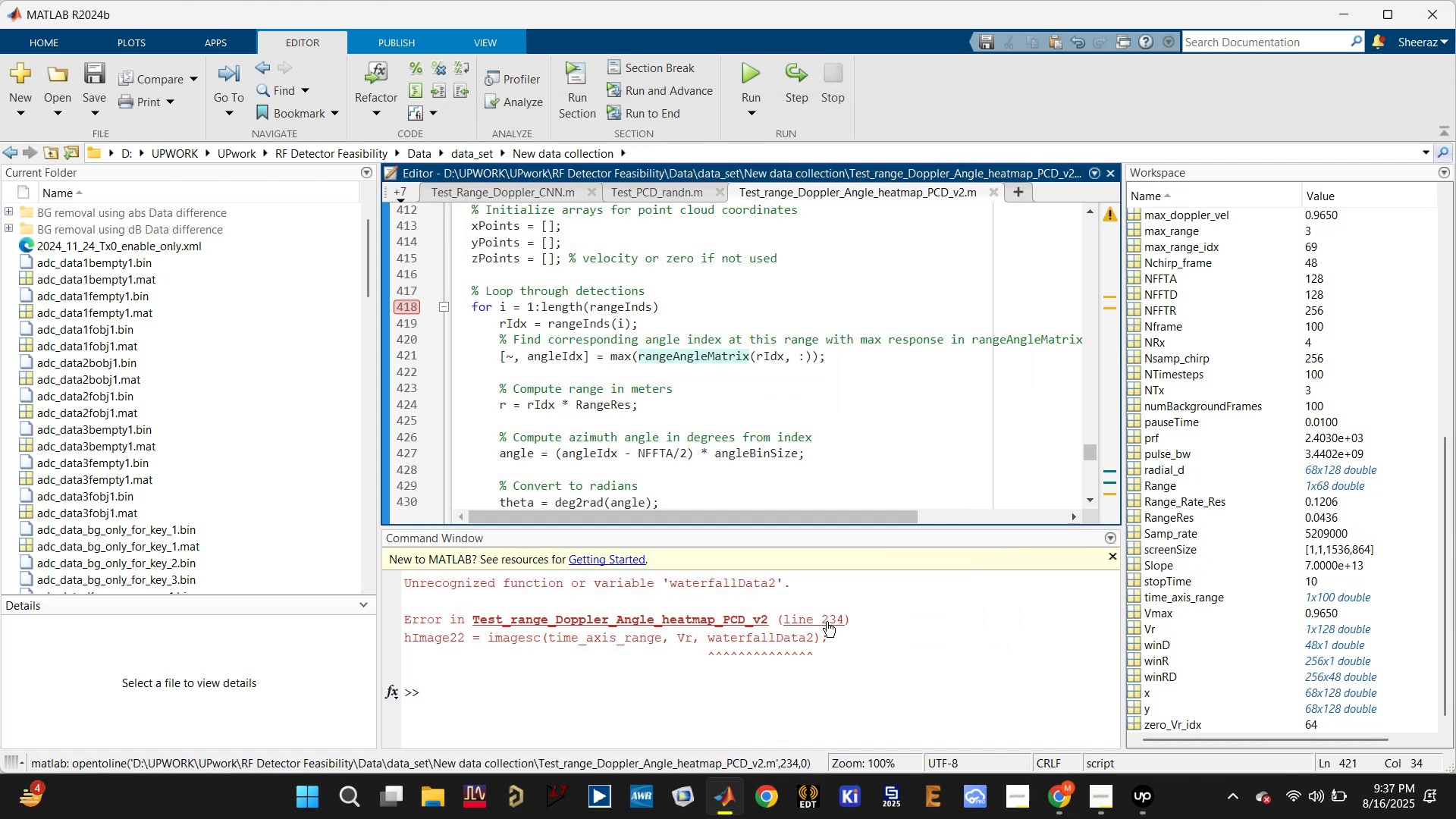 
left_click([826, 620])
 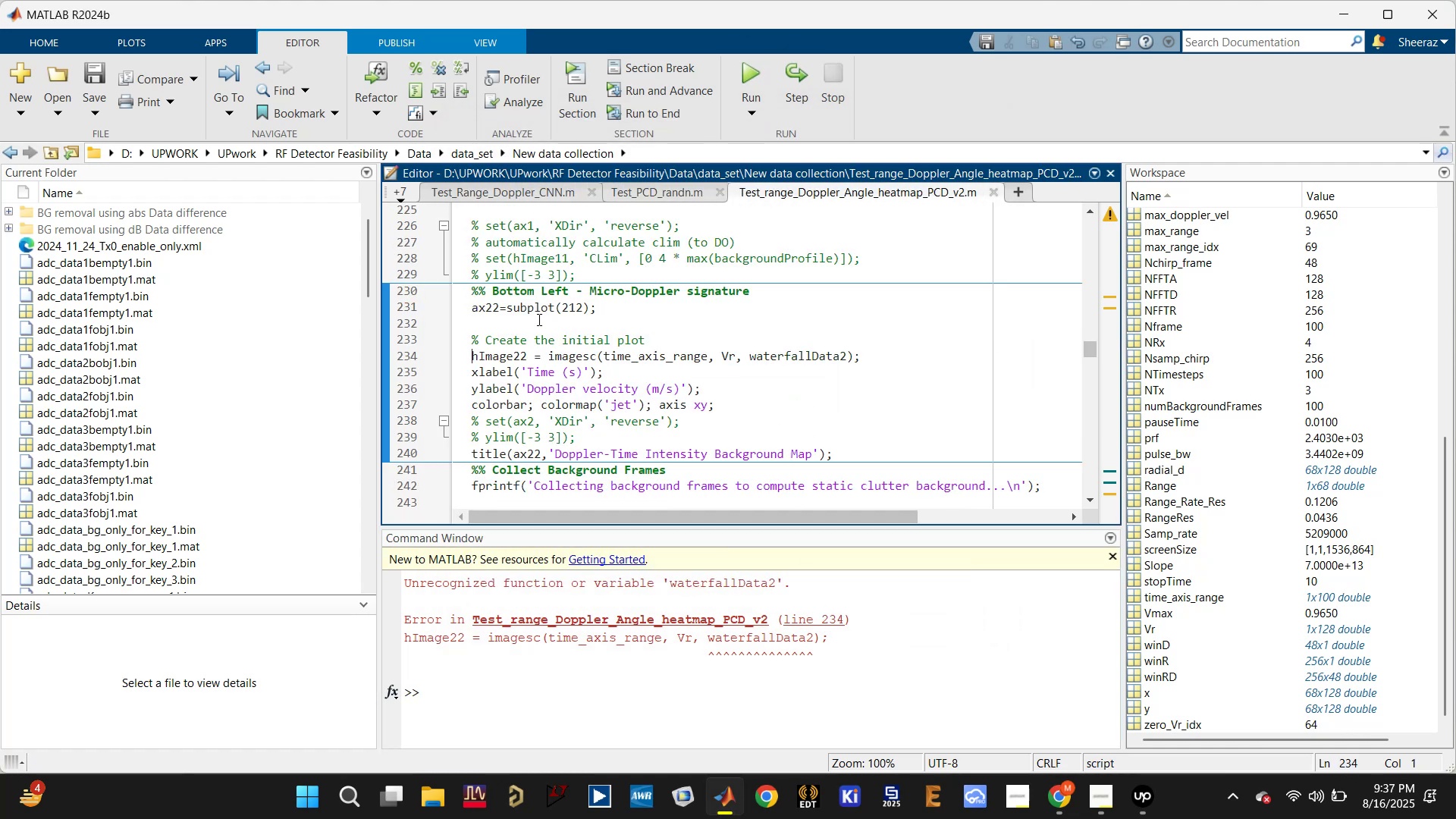 
left_click_drag(start_coordinate=[461, 306], to_coordinate=[670, 452])
 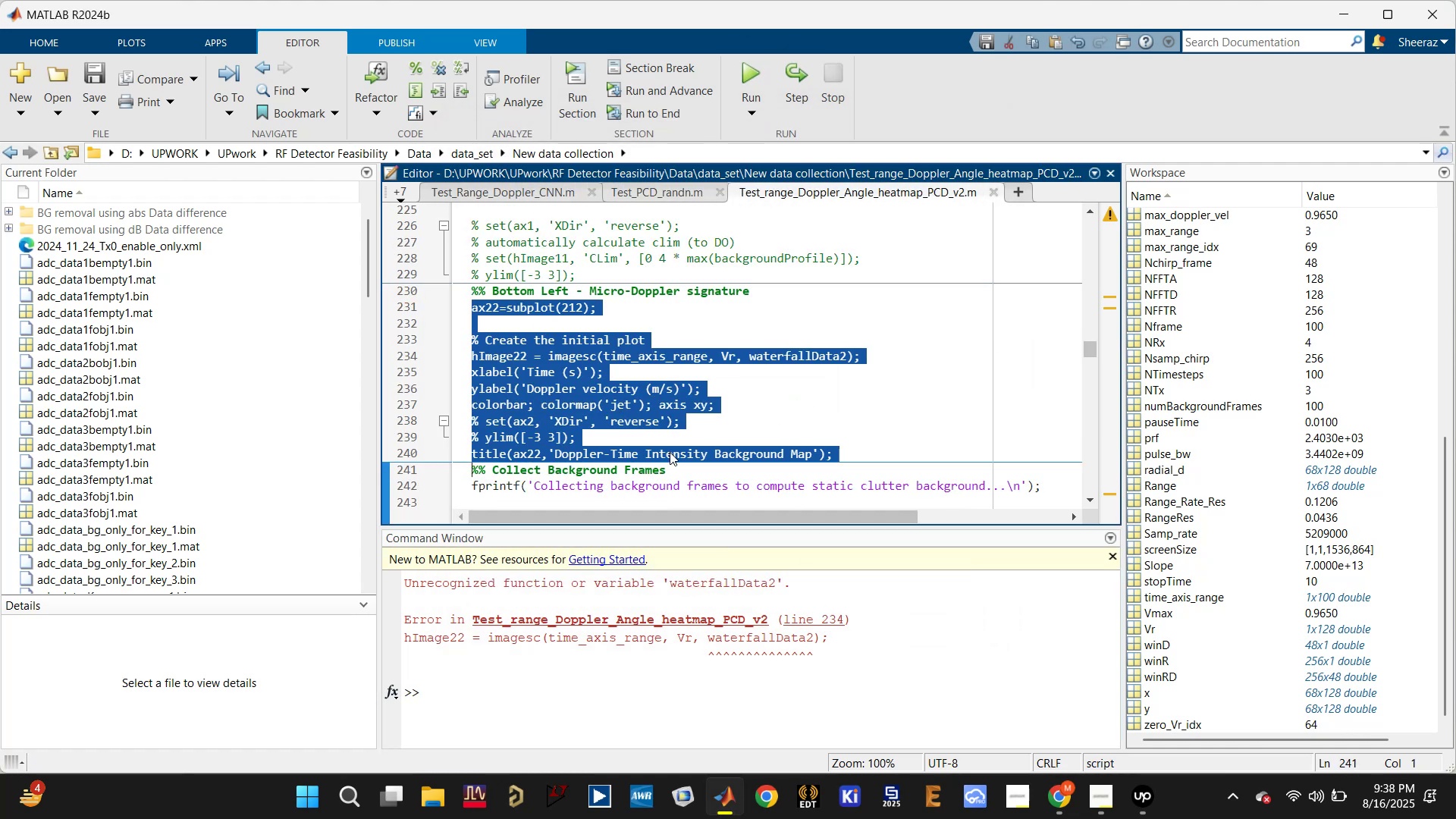 
key(Control+R)
 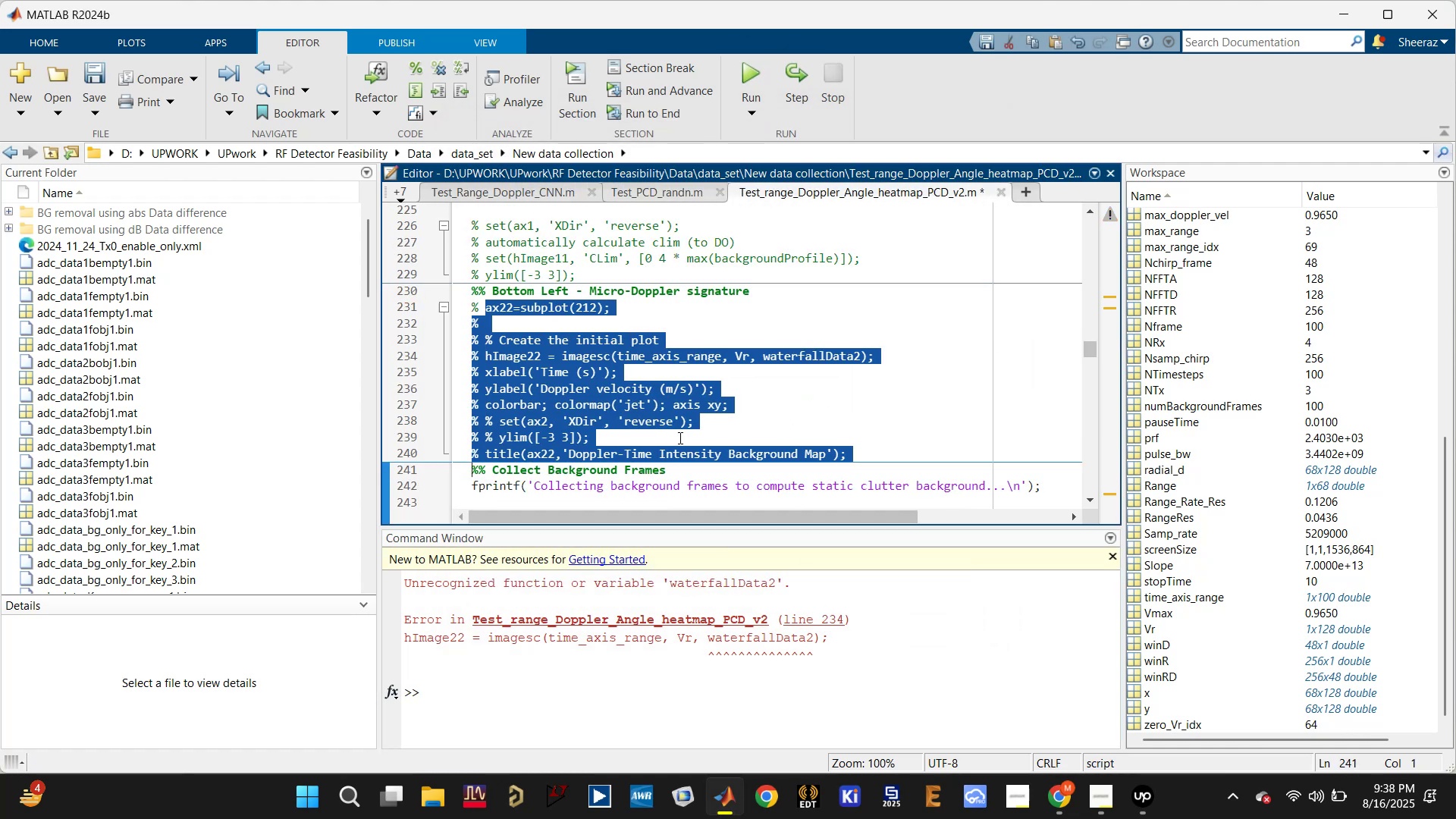 
key(Control+S)
 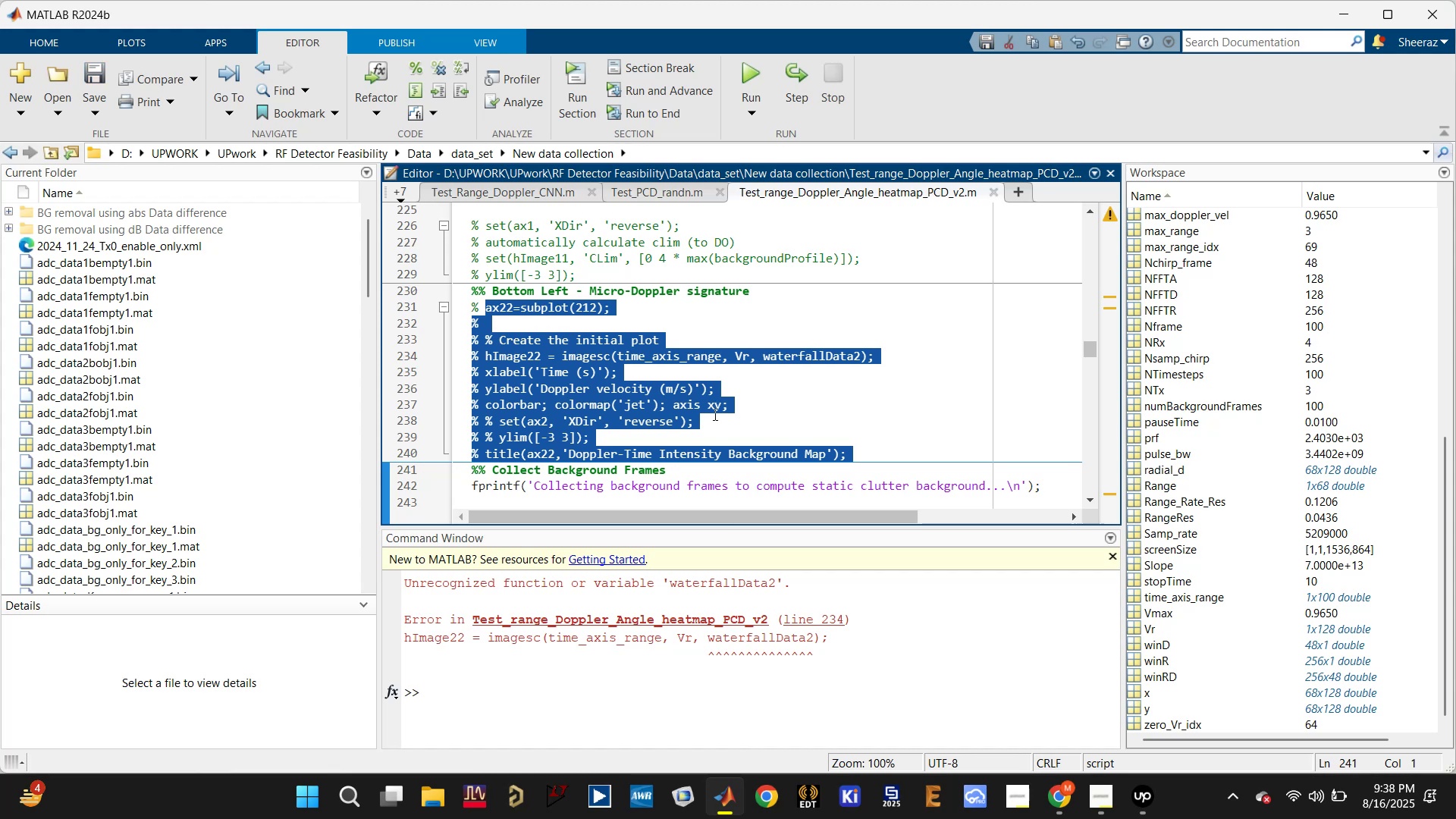 
scroll: coordinate [714, 414], scroll_direction: up, amount: 4.0
 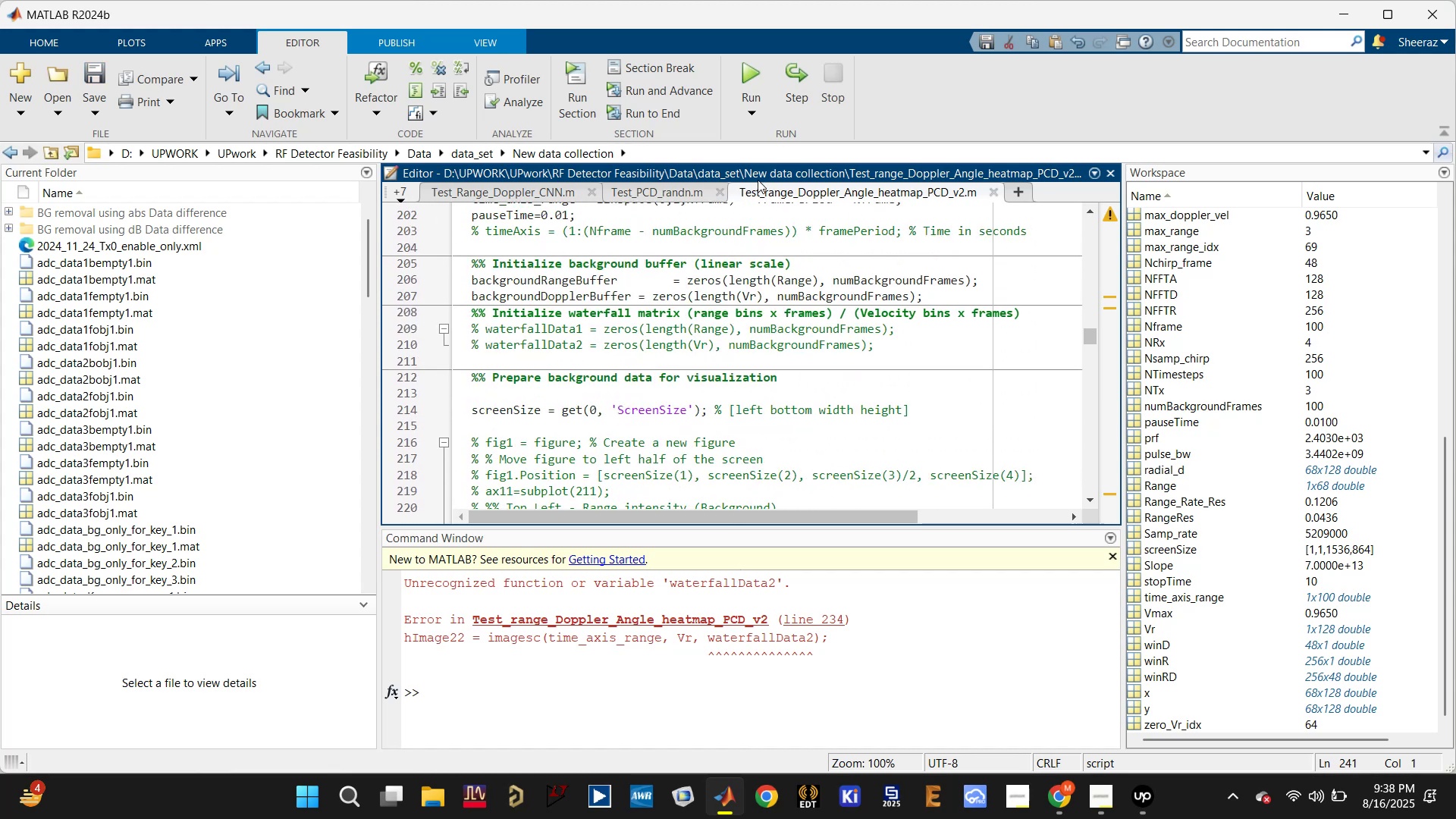 
left_click([745, 67])
 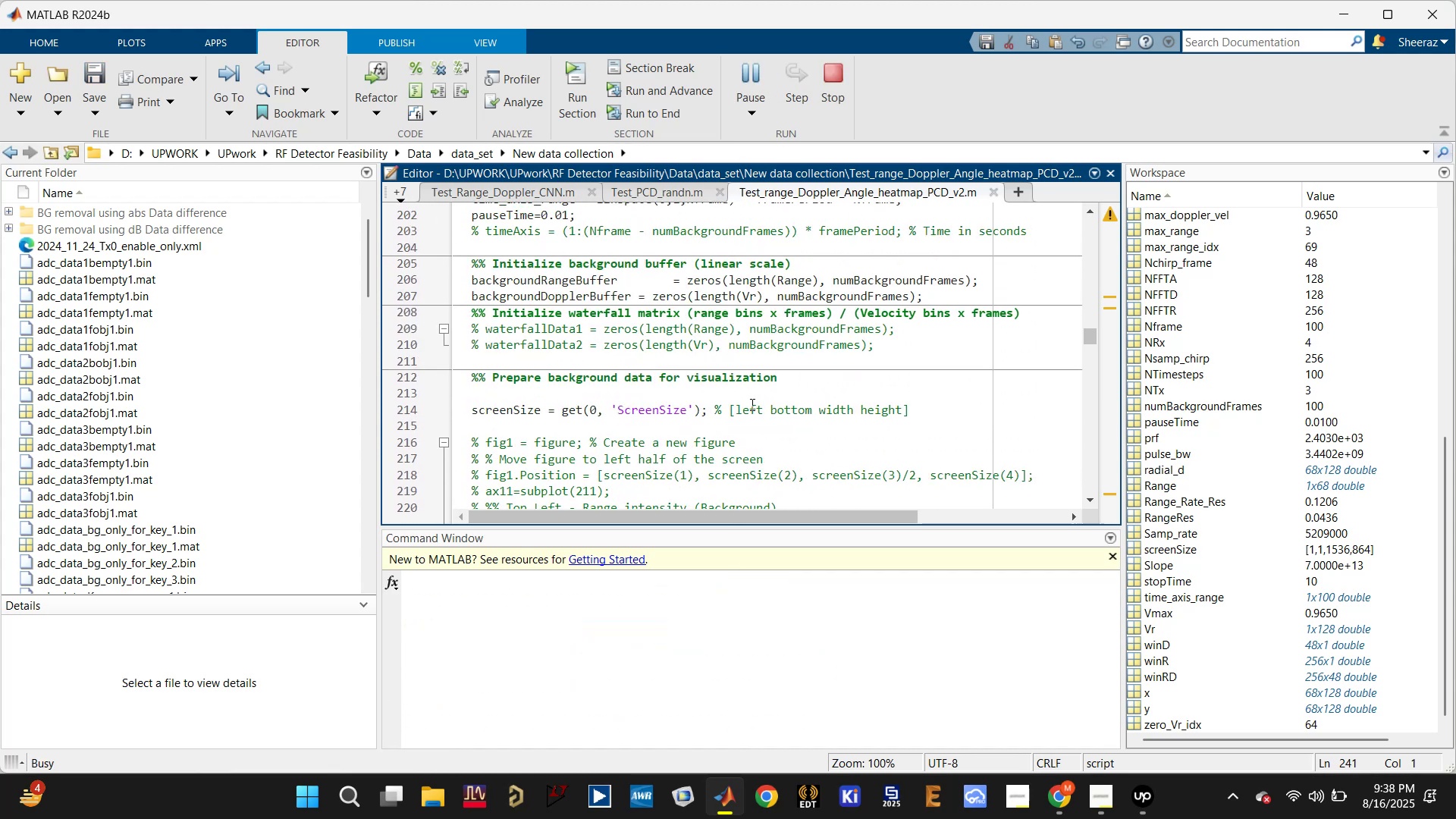 
scroll: coordinate [751, 404], scroll_direction: down, amount: 14.0
 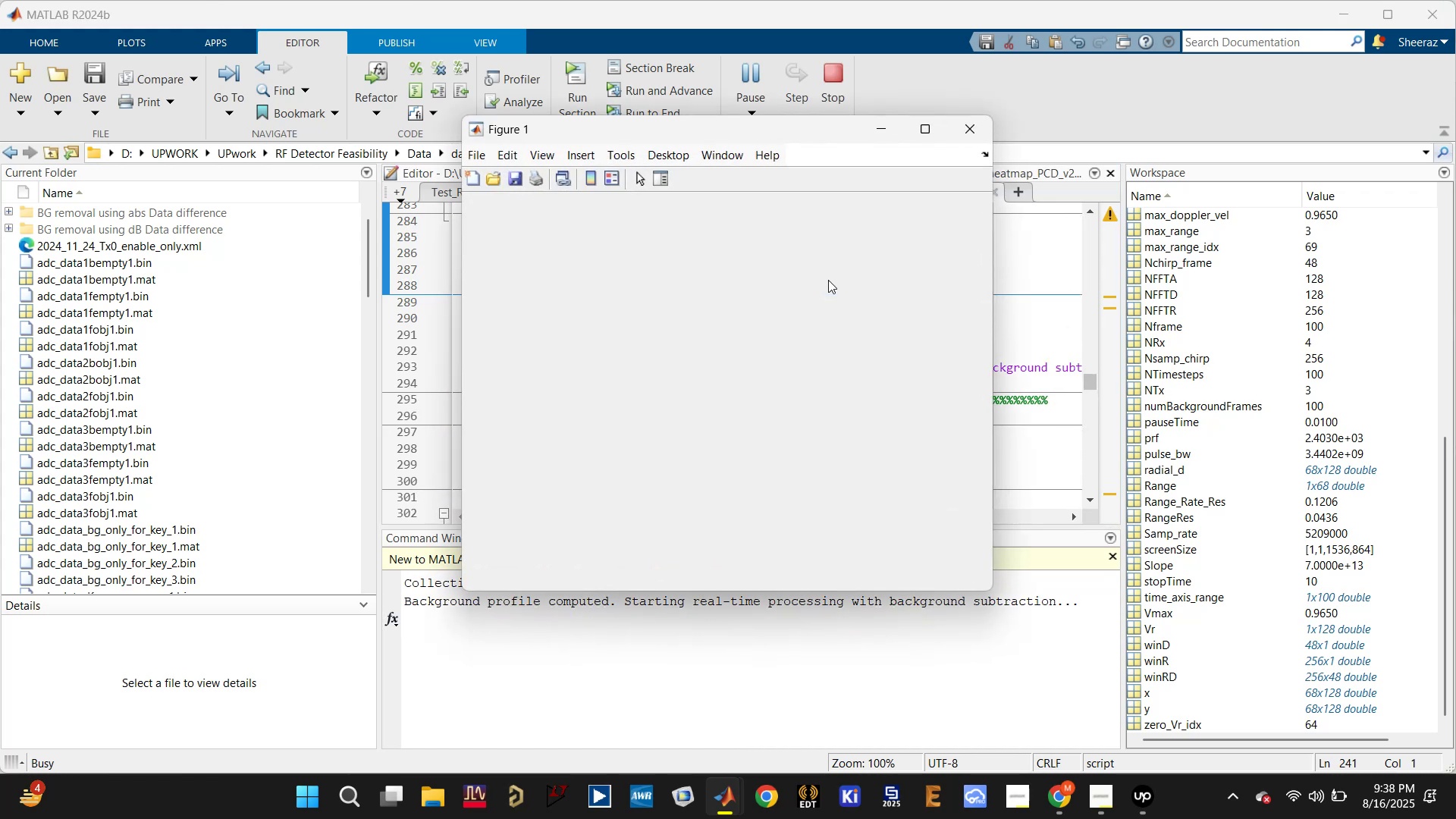 
wait(19.5)
 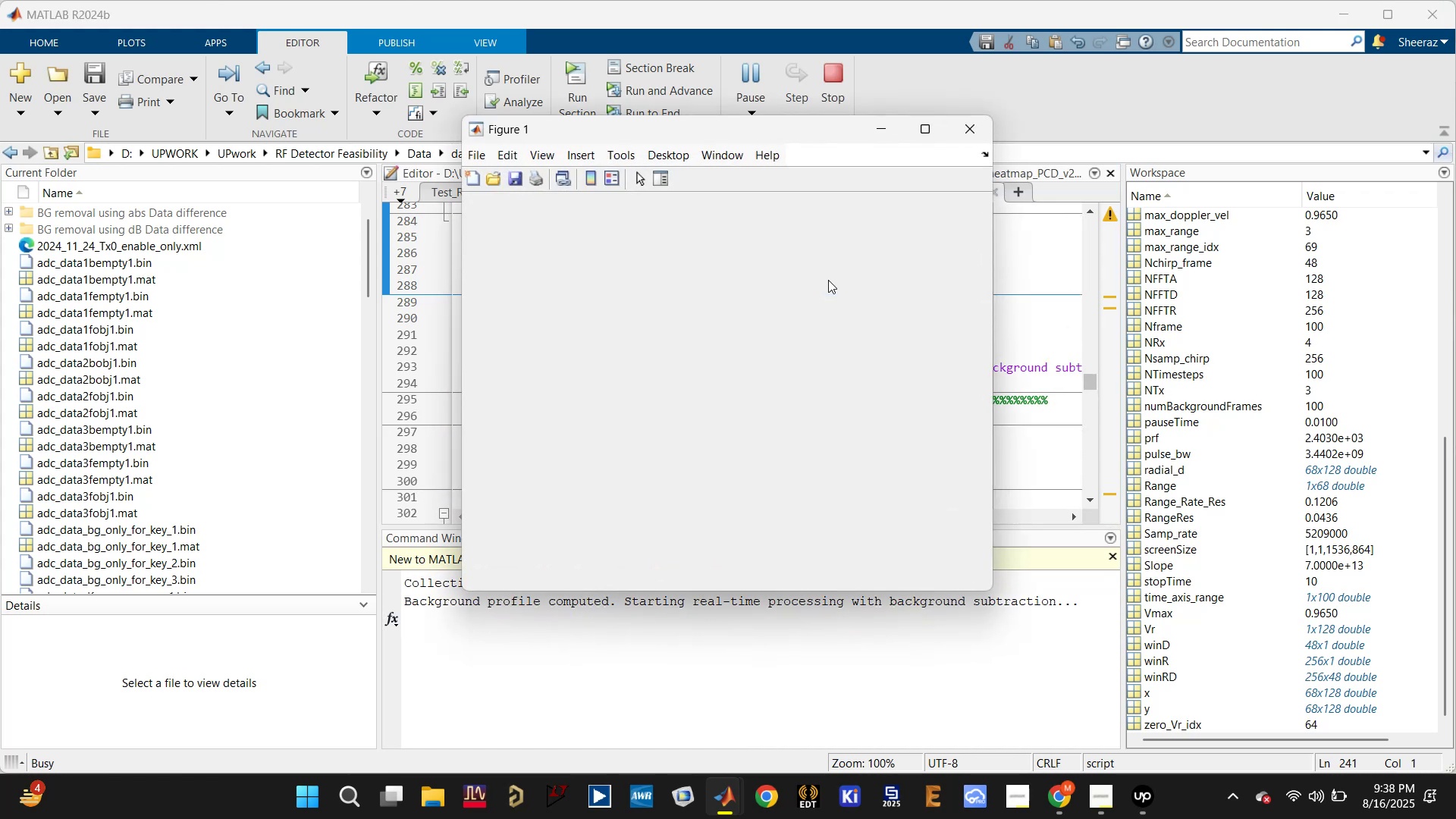 
scroll: coordinate [1177, 452], scroll_direction: down, amount: 5.0
 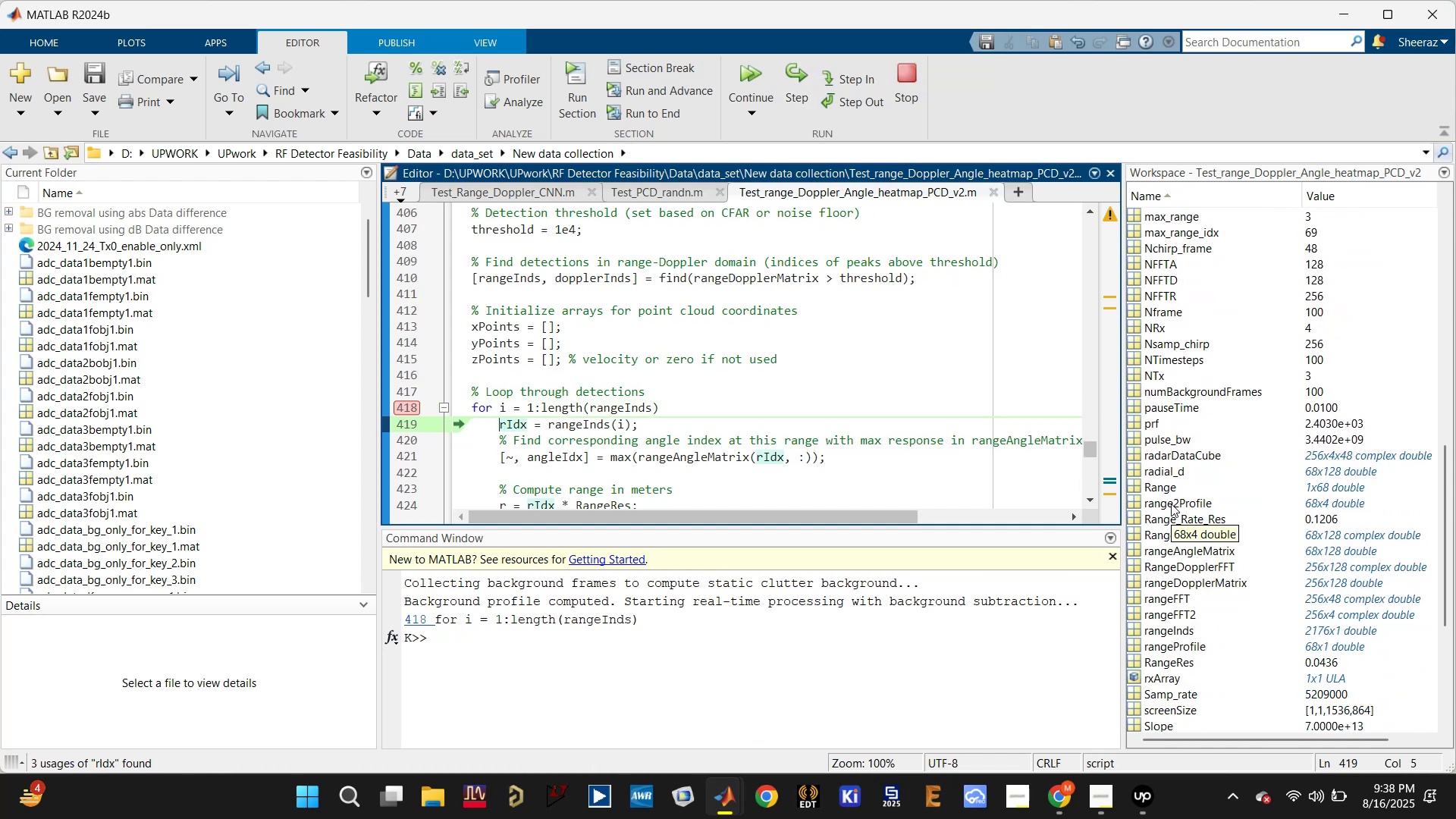 
wait(5.68)
 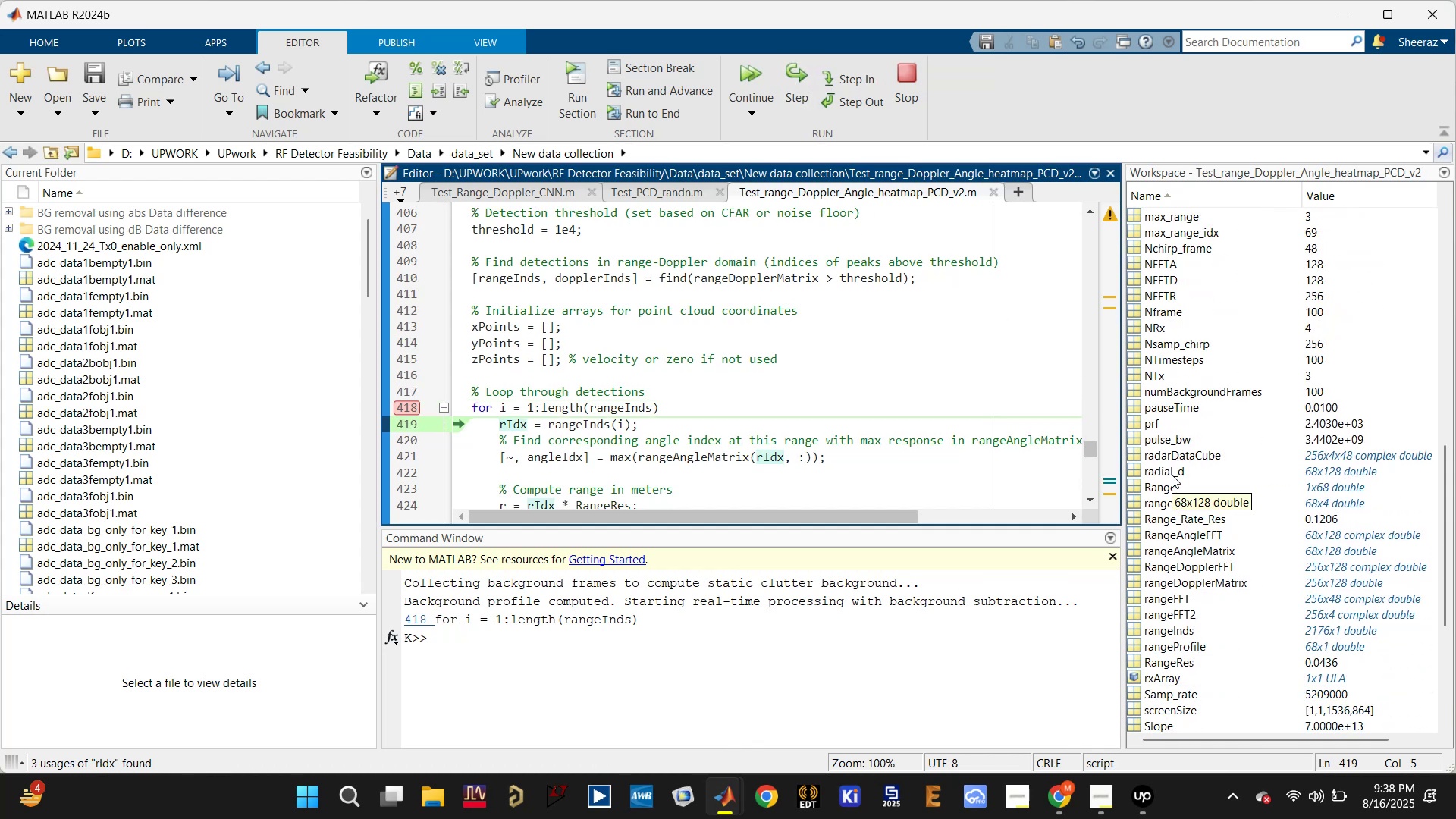 
scroll: coordinate [1175, 698], scroll_direction: down, amount: 3.0
 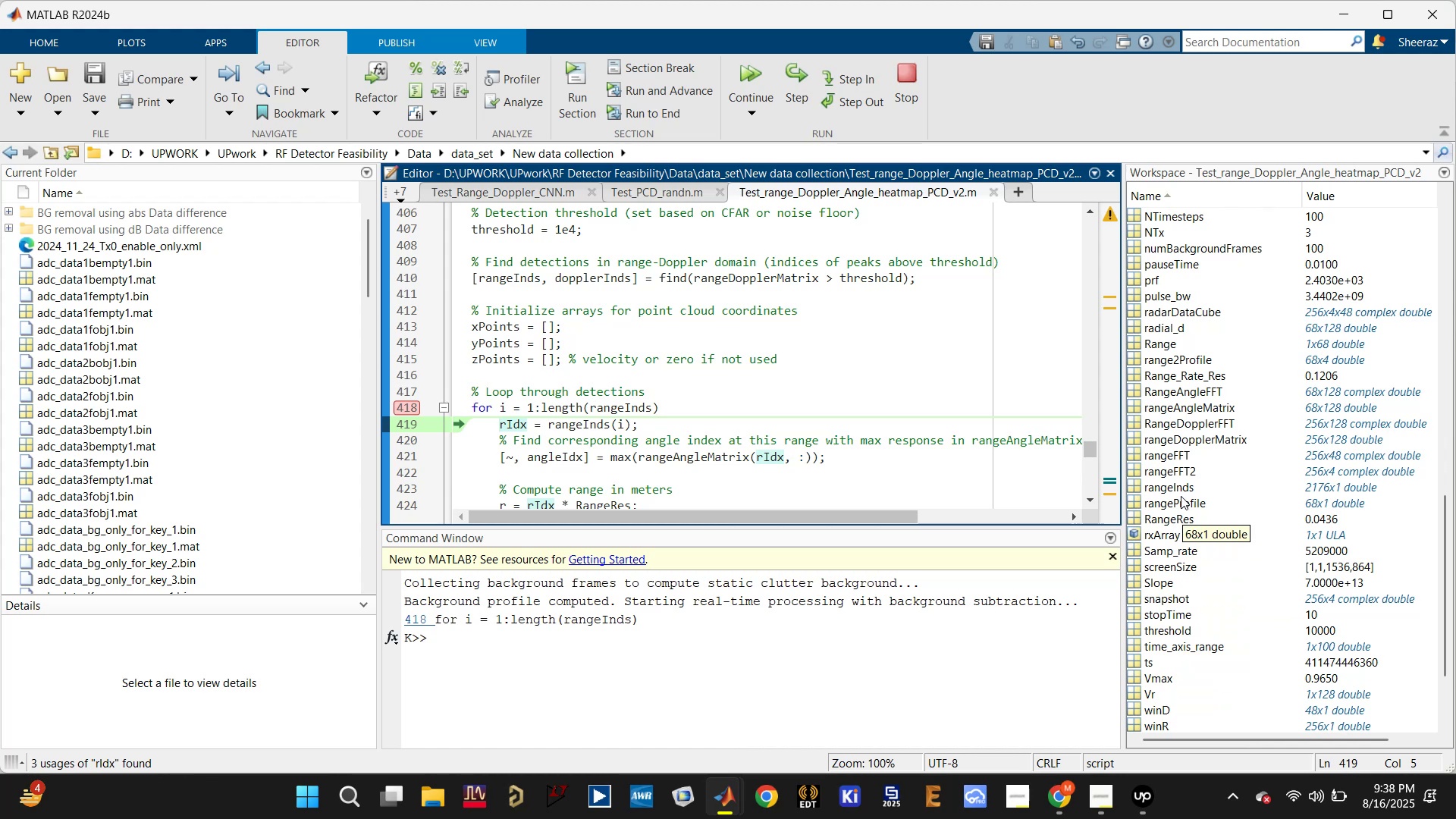 
left_click([1179, 486])
 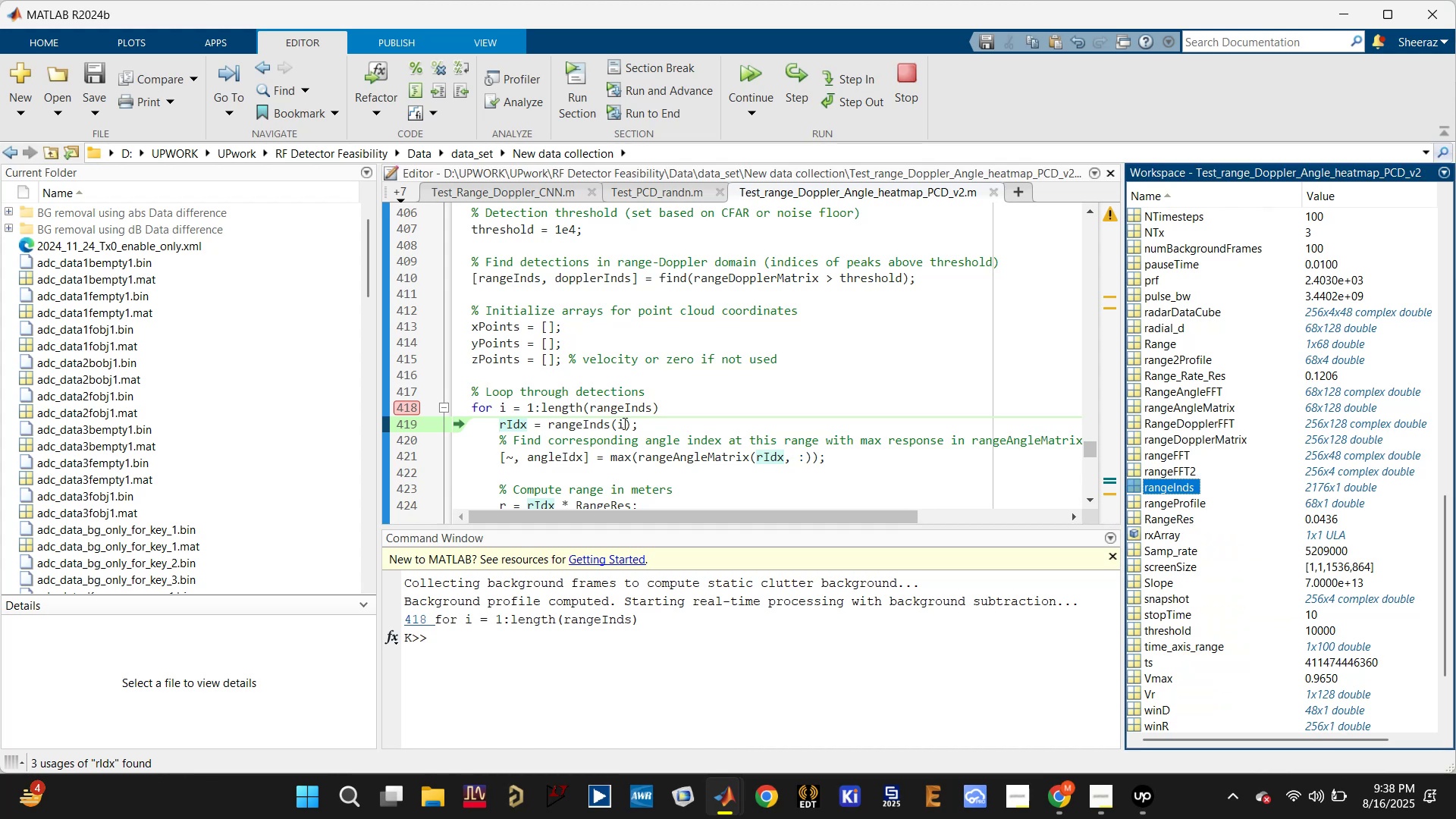 
left_click([619, 403])
 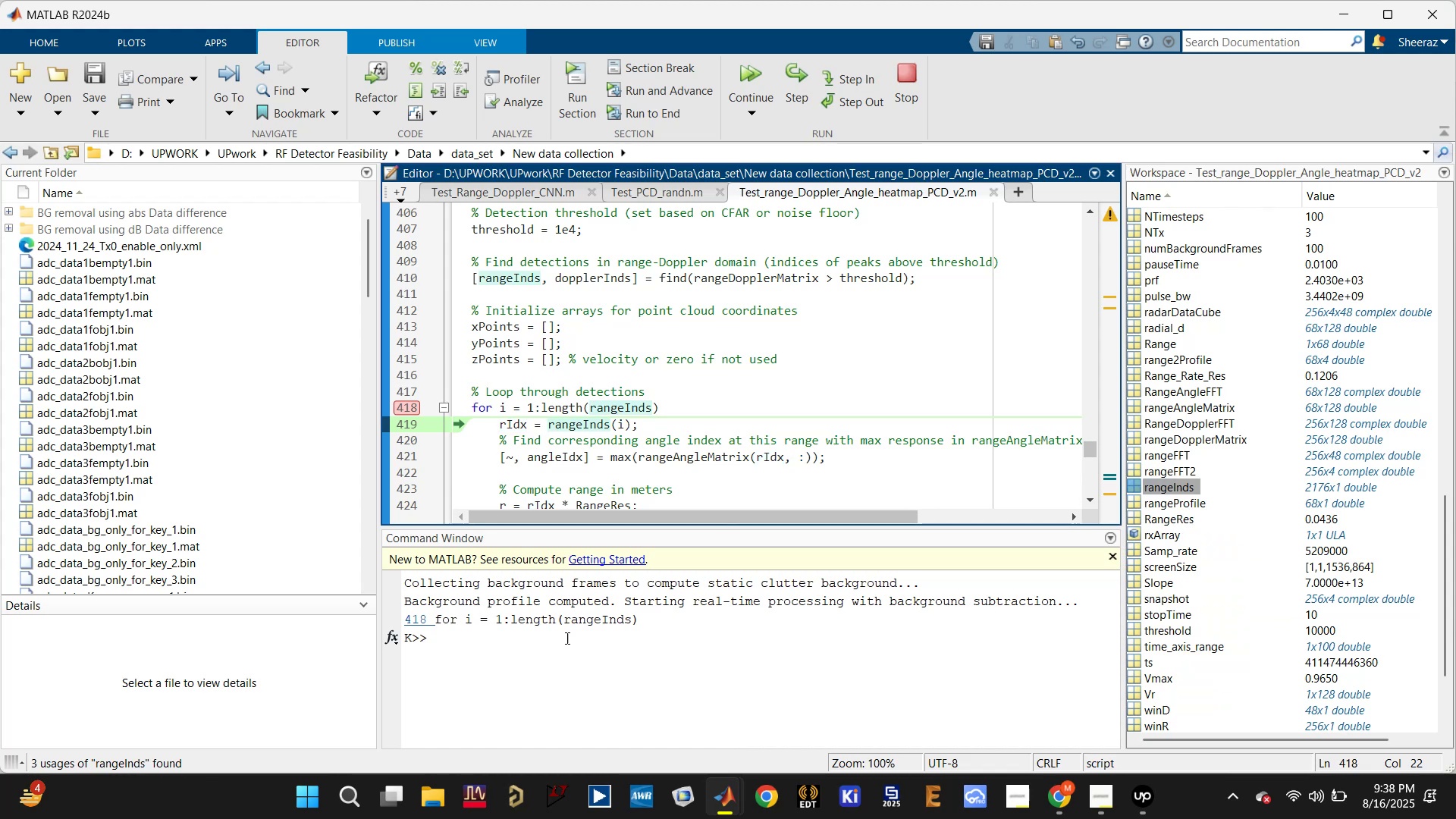 
left_click([566, 638])
 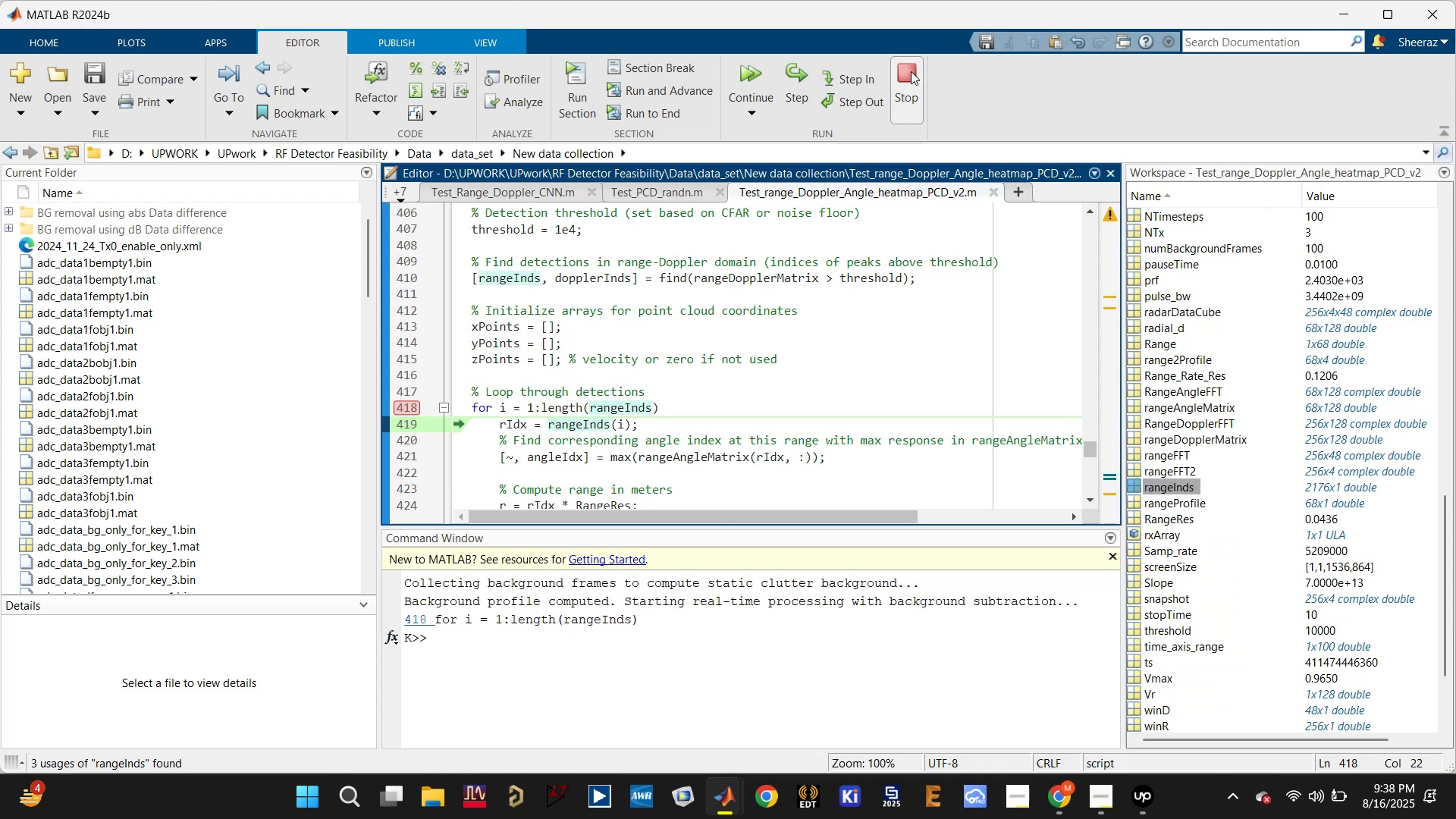 
hold_key(key=ControlLeft, duration=0.39)
 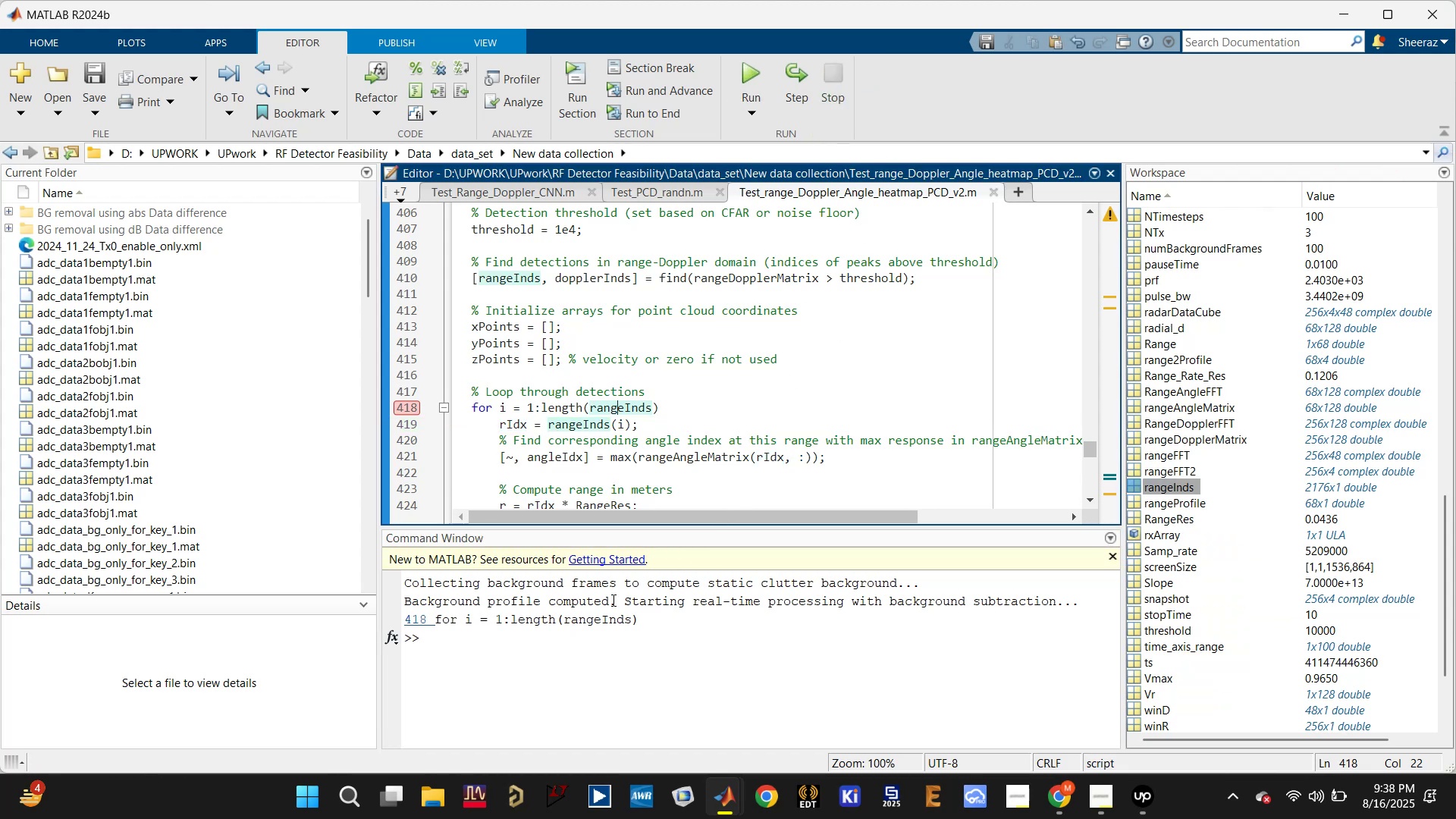 
left_click([548, 661])
 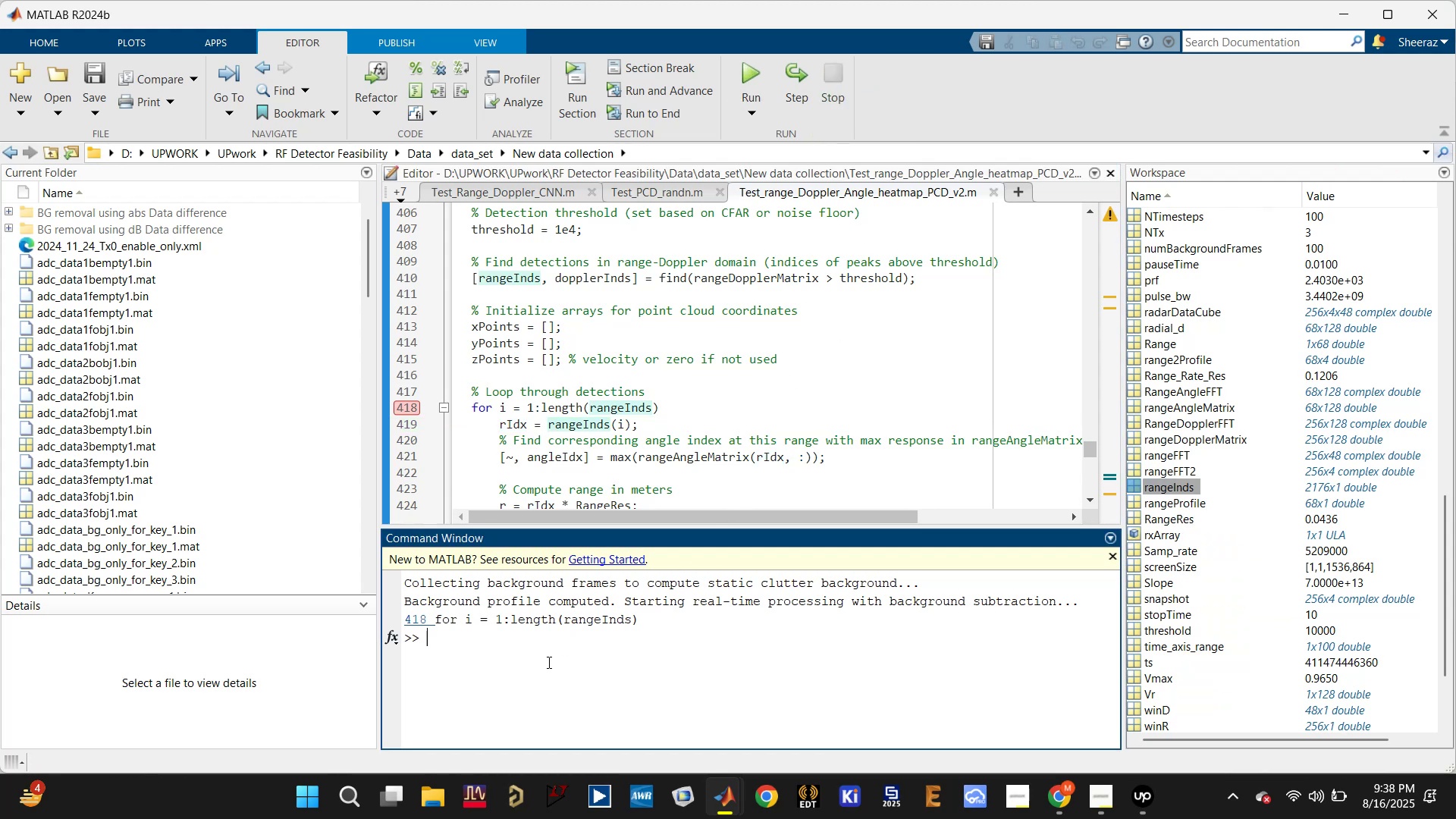 
type(dca.relee)
key(Backspace)
key(Backspace)
type(ase;)
 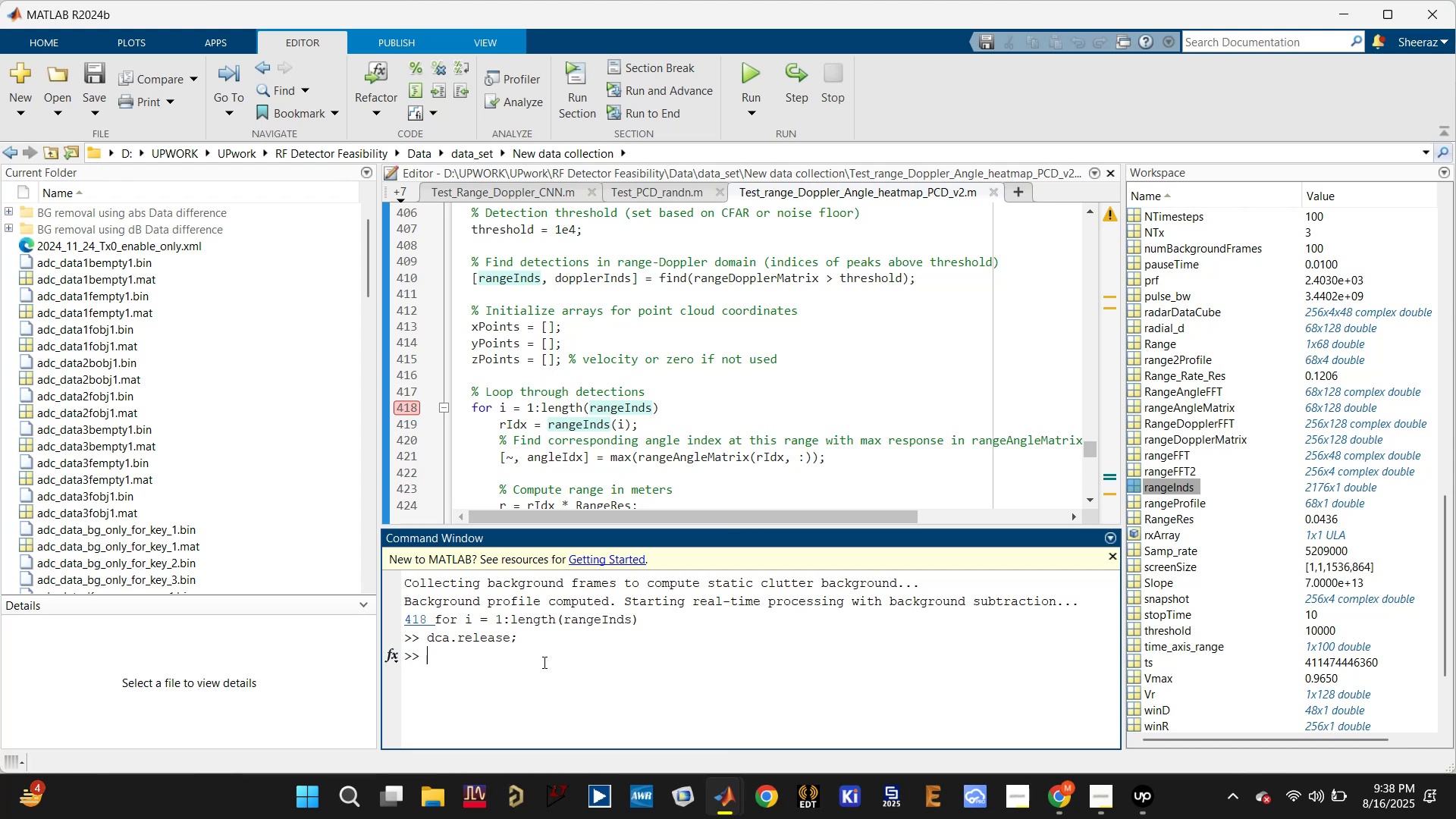 
key(Enter)
 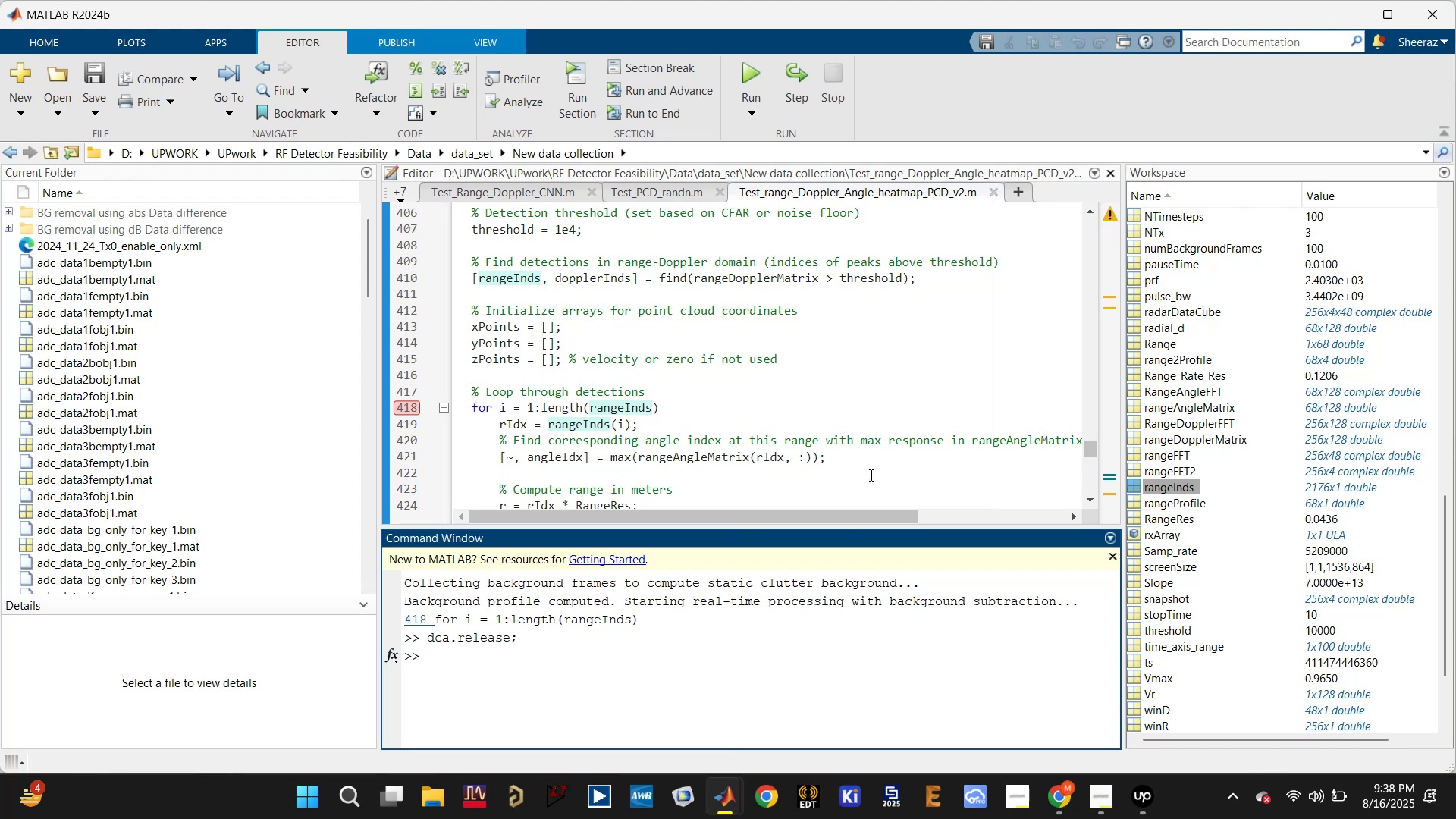 
key(Control+Z)
 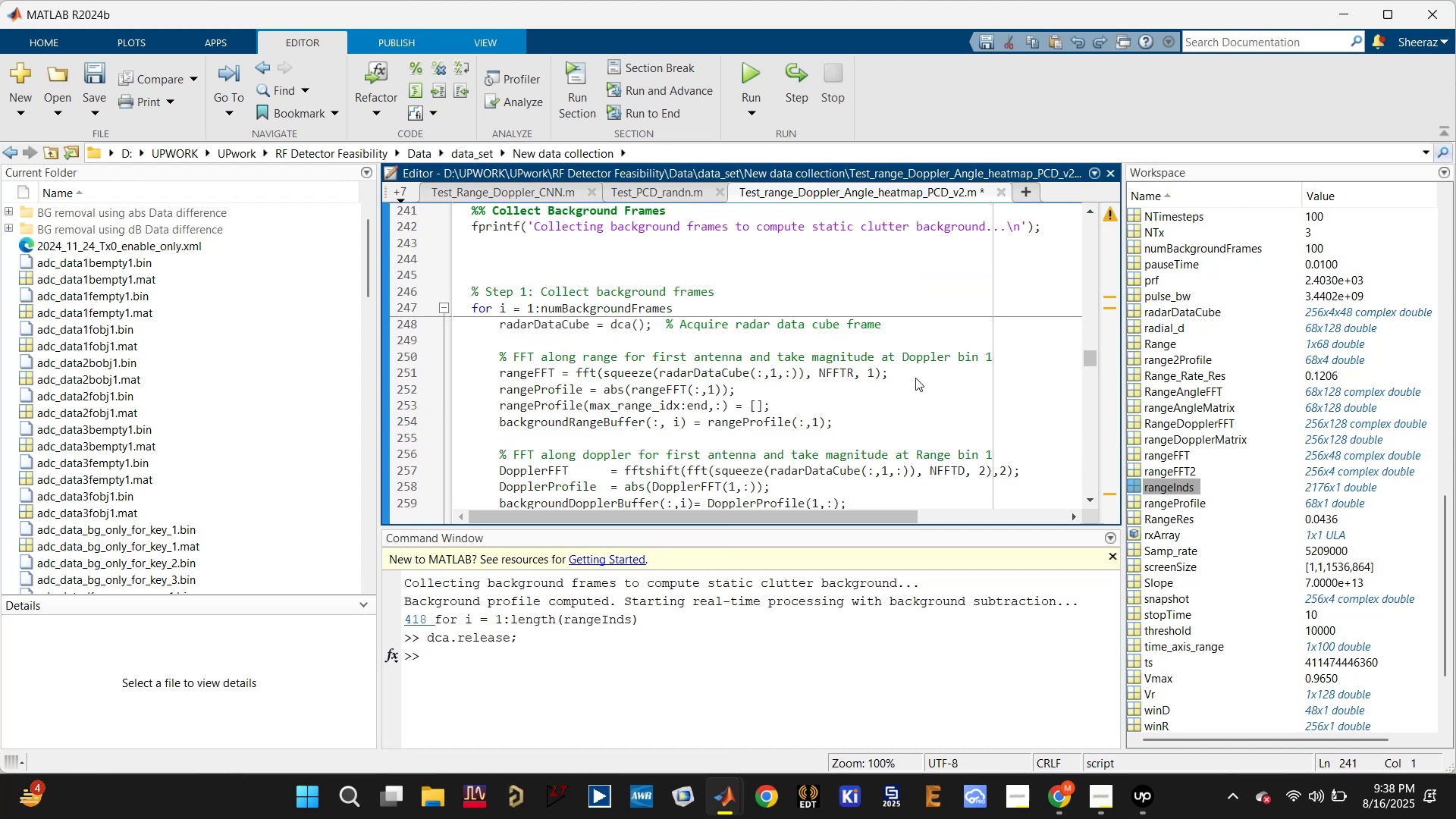 
key(Control+Z)
 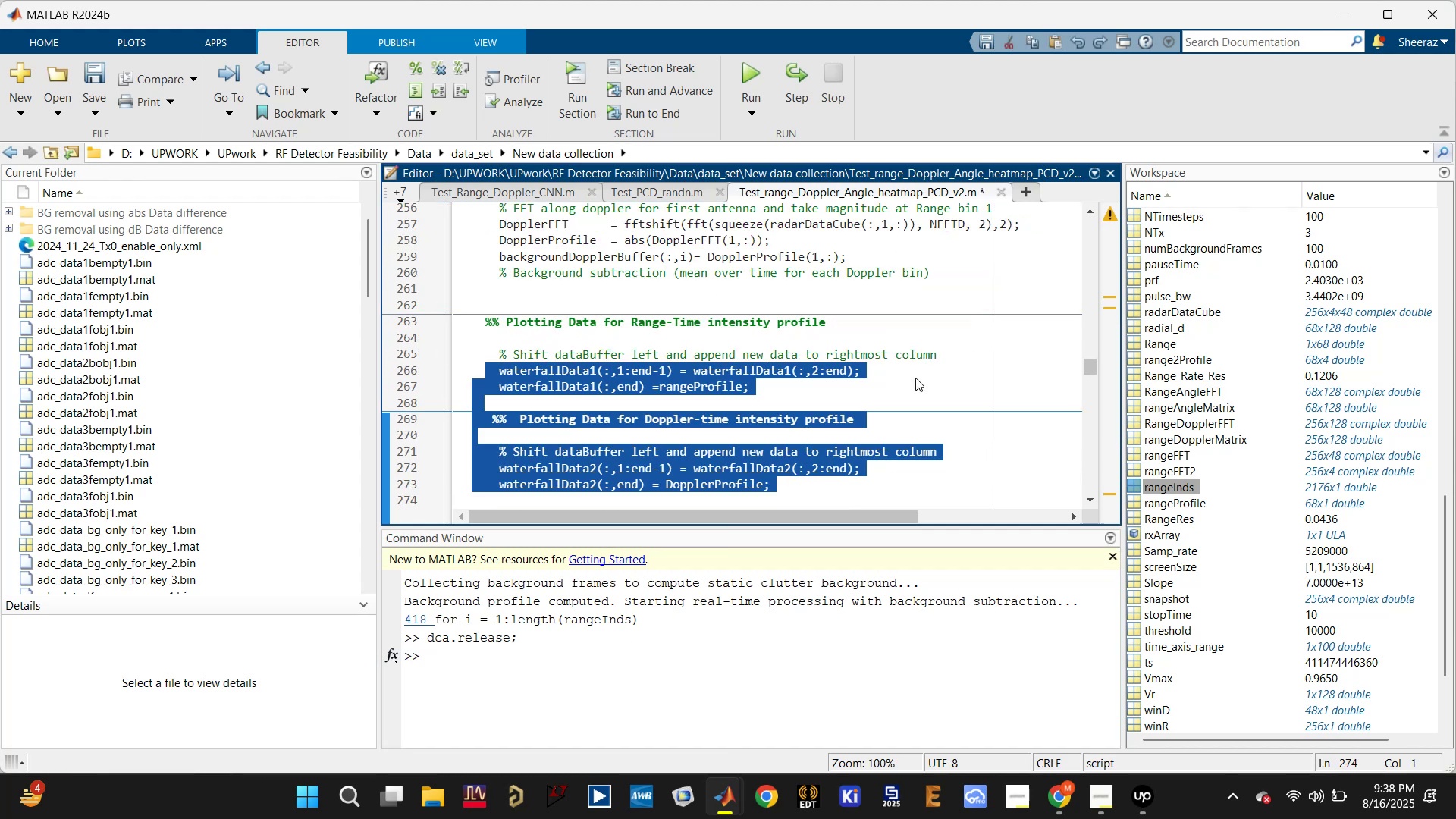 
key(Control+Z)
 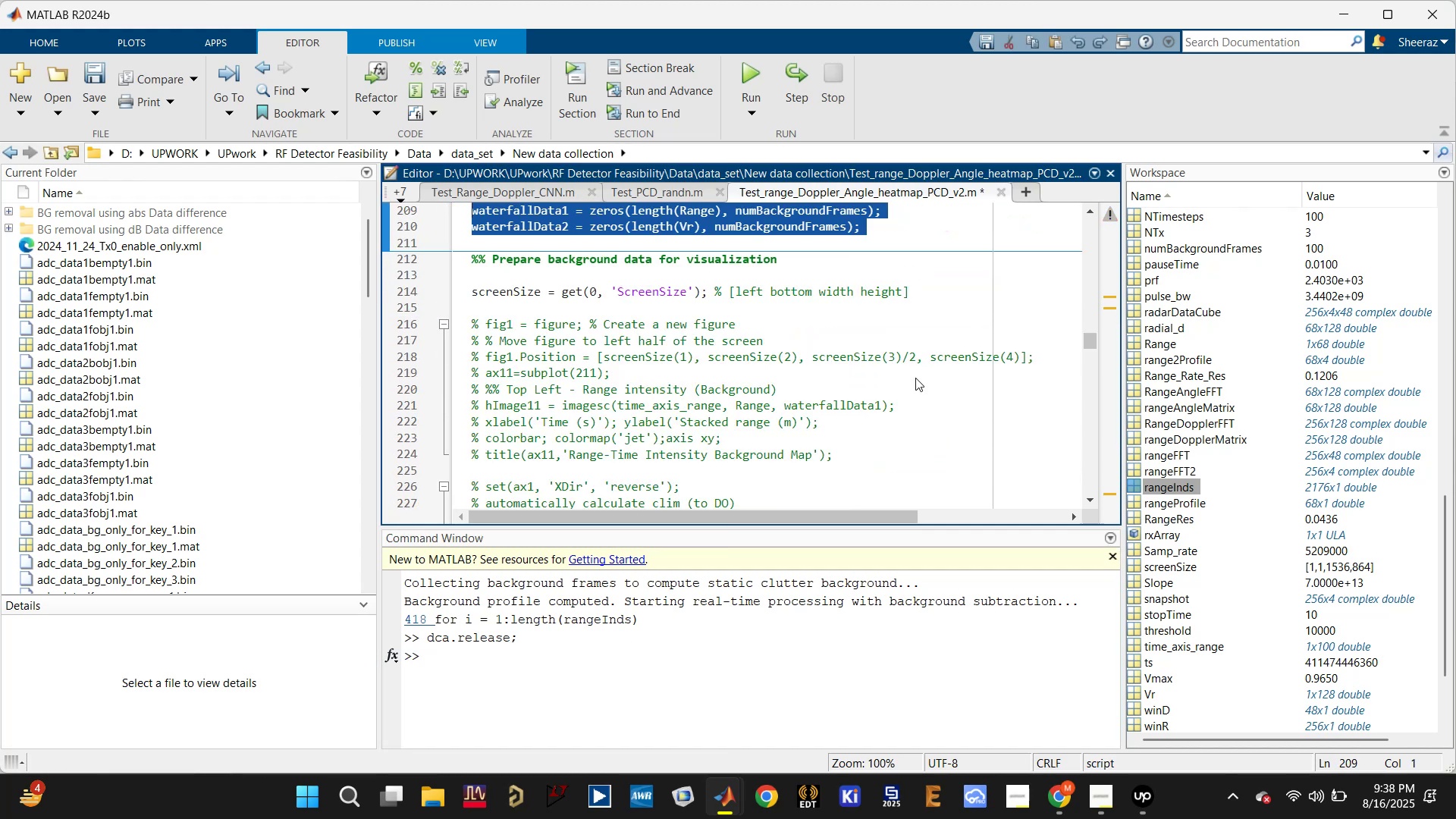 
key(Control+Z)
 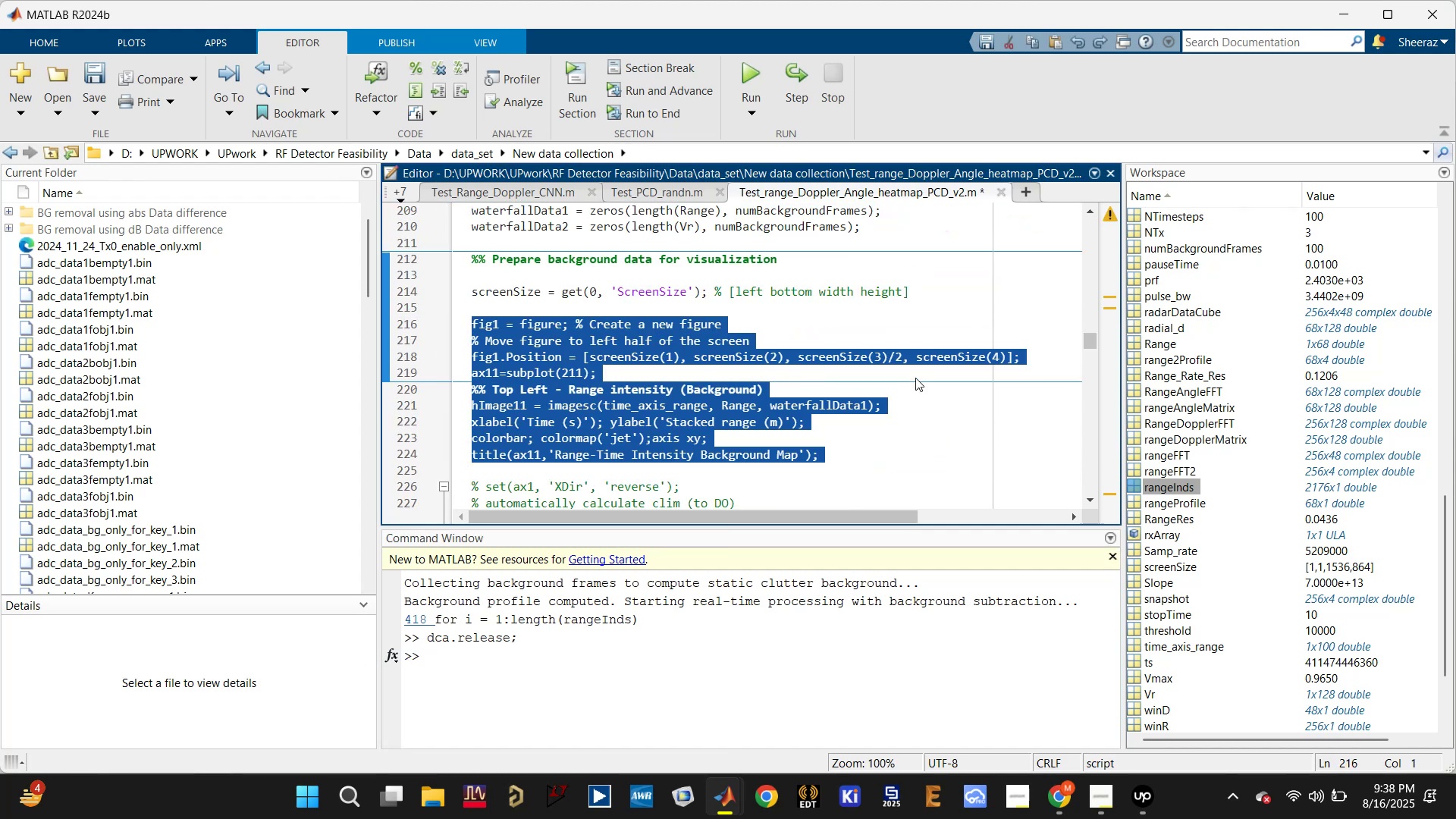 
key(Control+Z)
 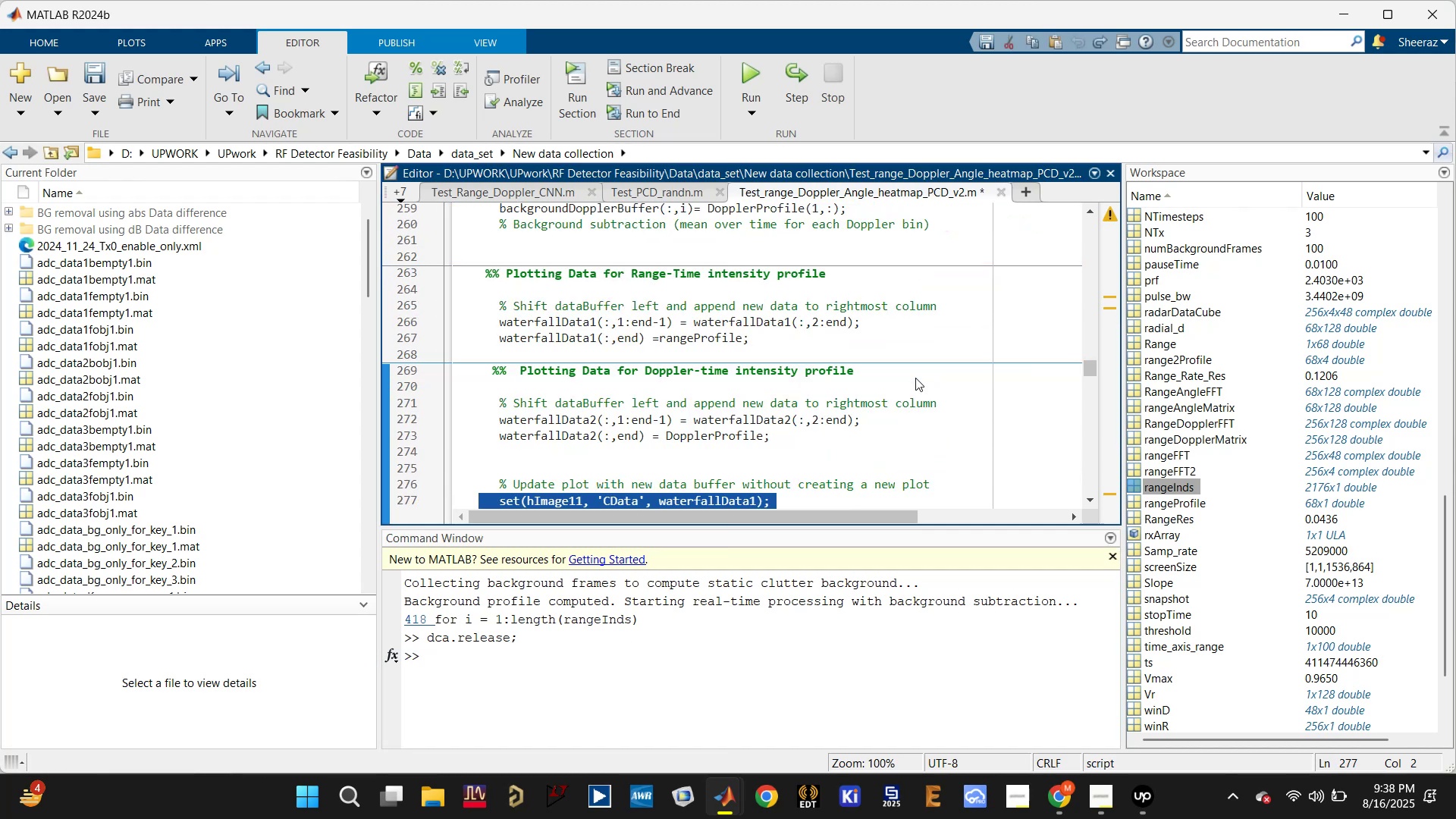 
key(Control+Z)
 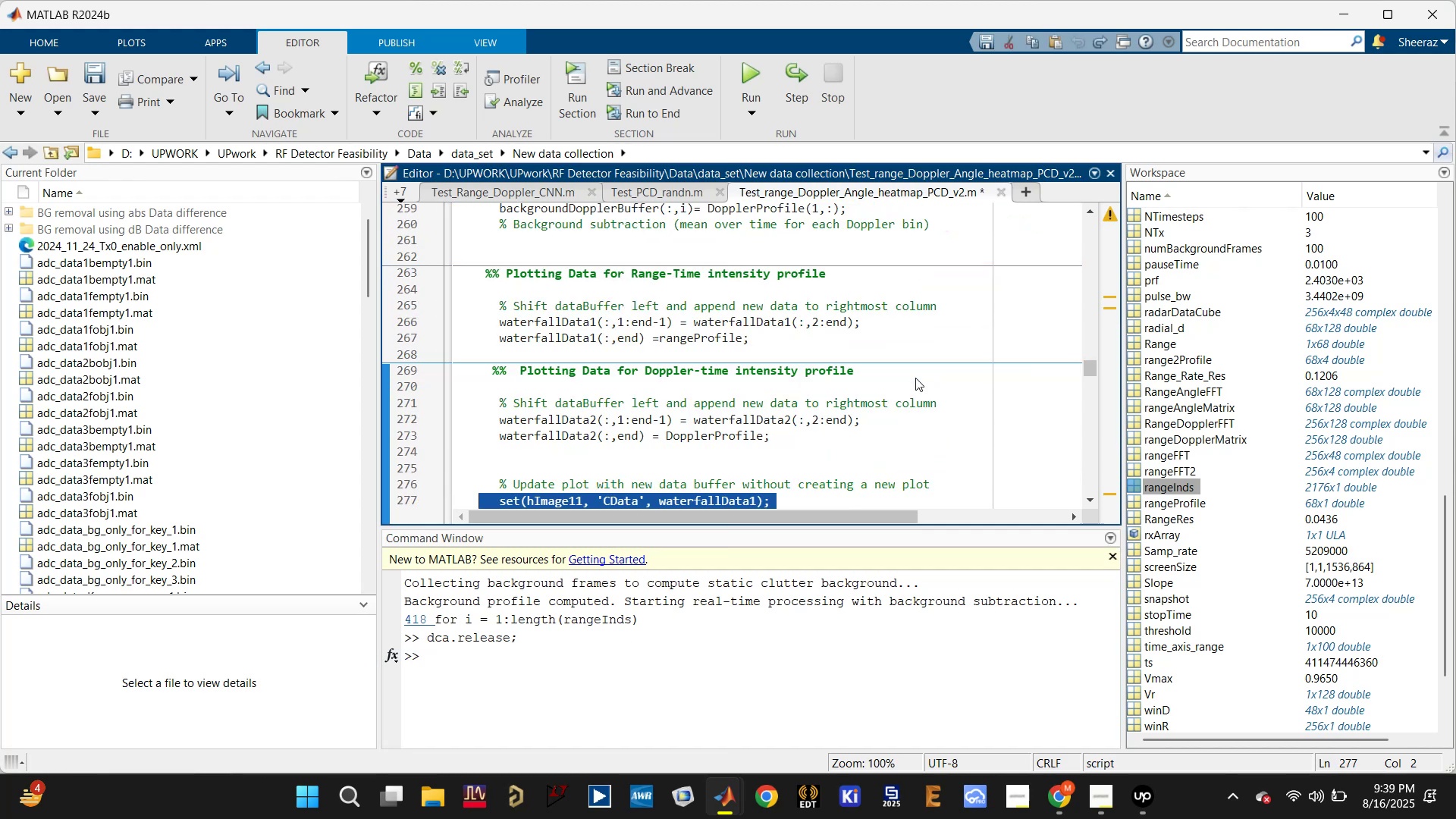 
scroll: coordinate [915, 378], scroll_direction: down, amount: 2.0
 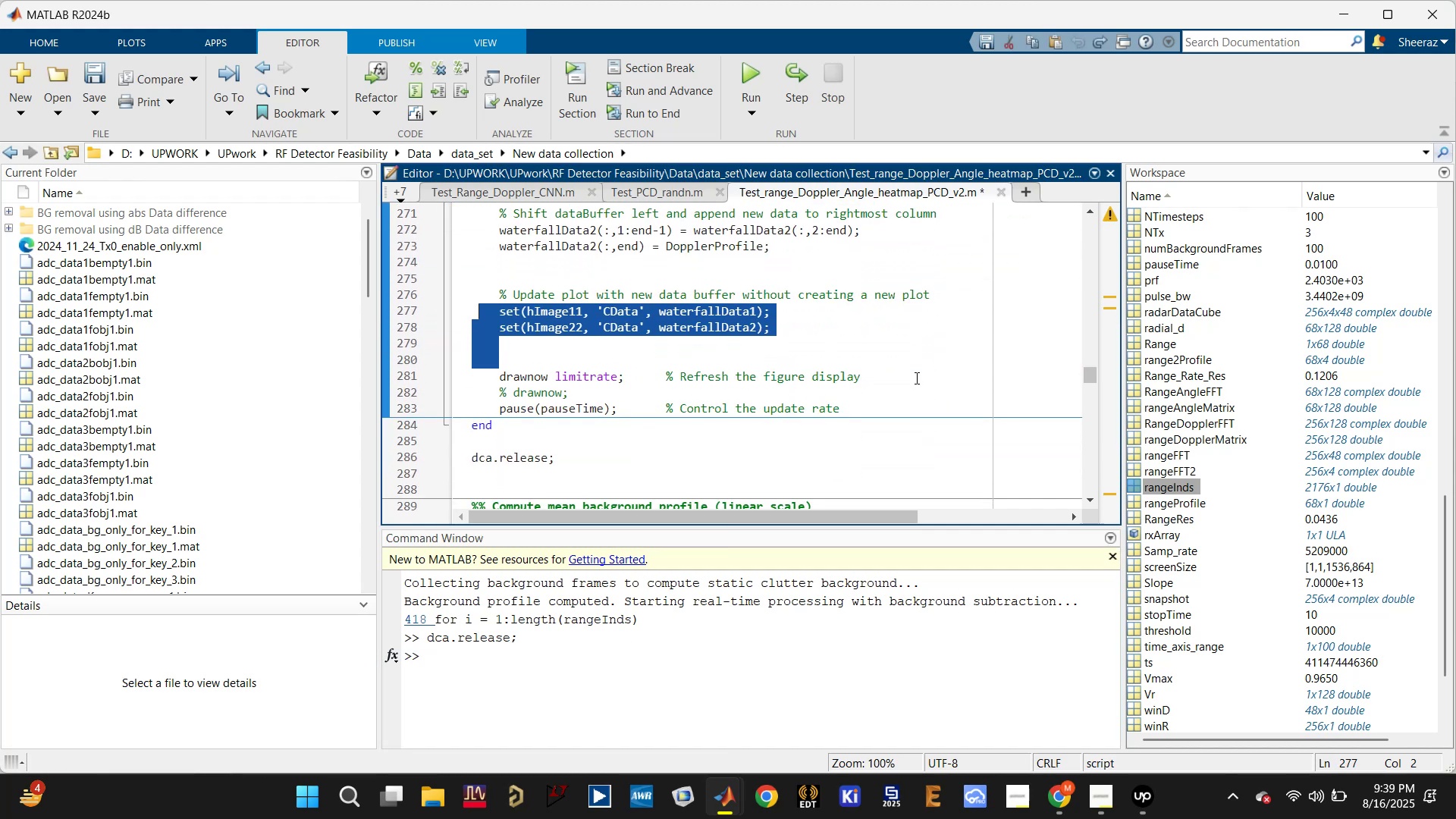 
key(Control+Z)
 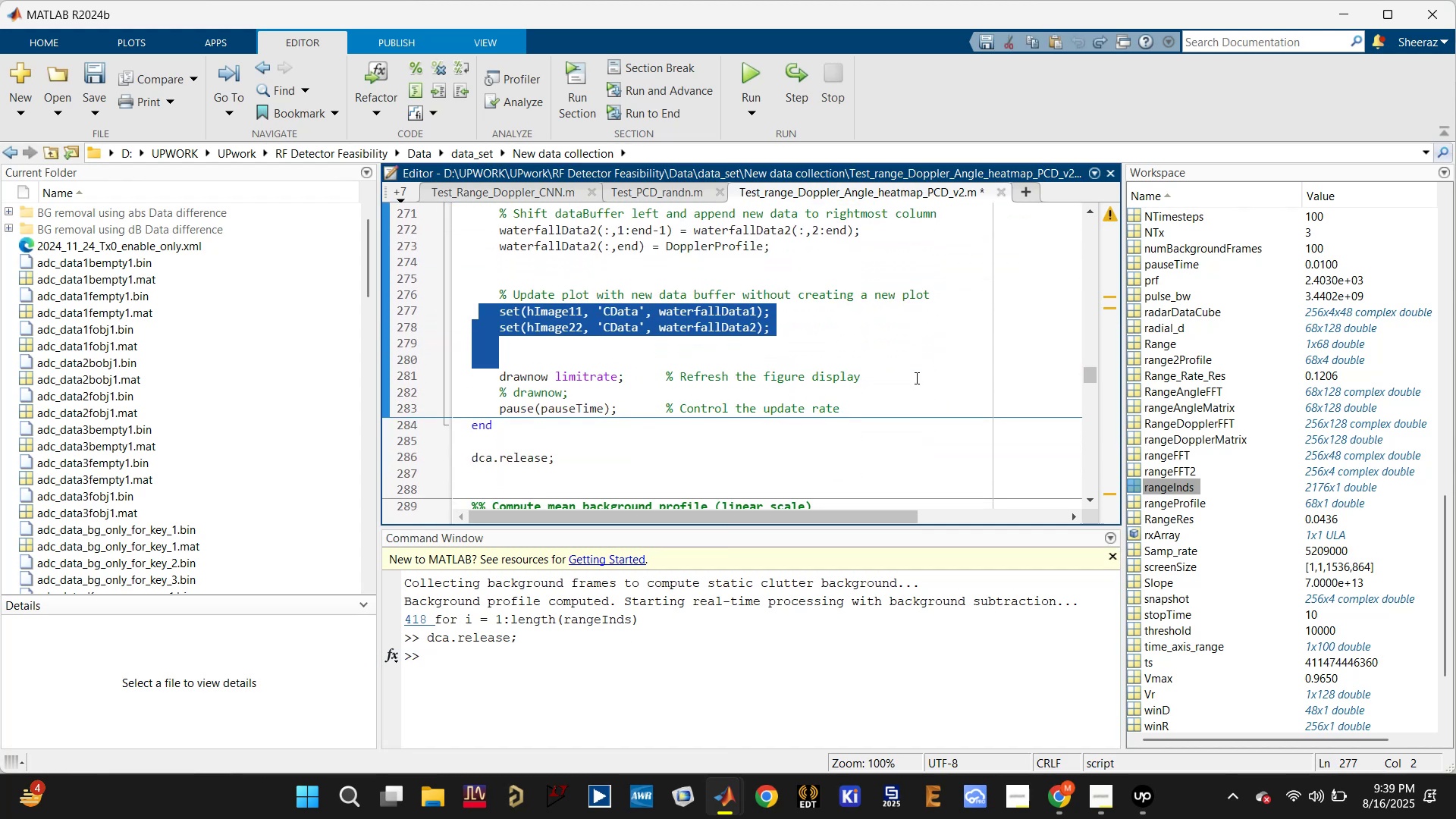 
key(Control+Z)
 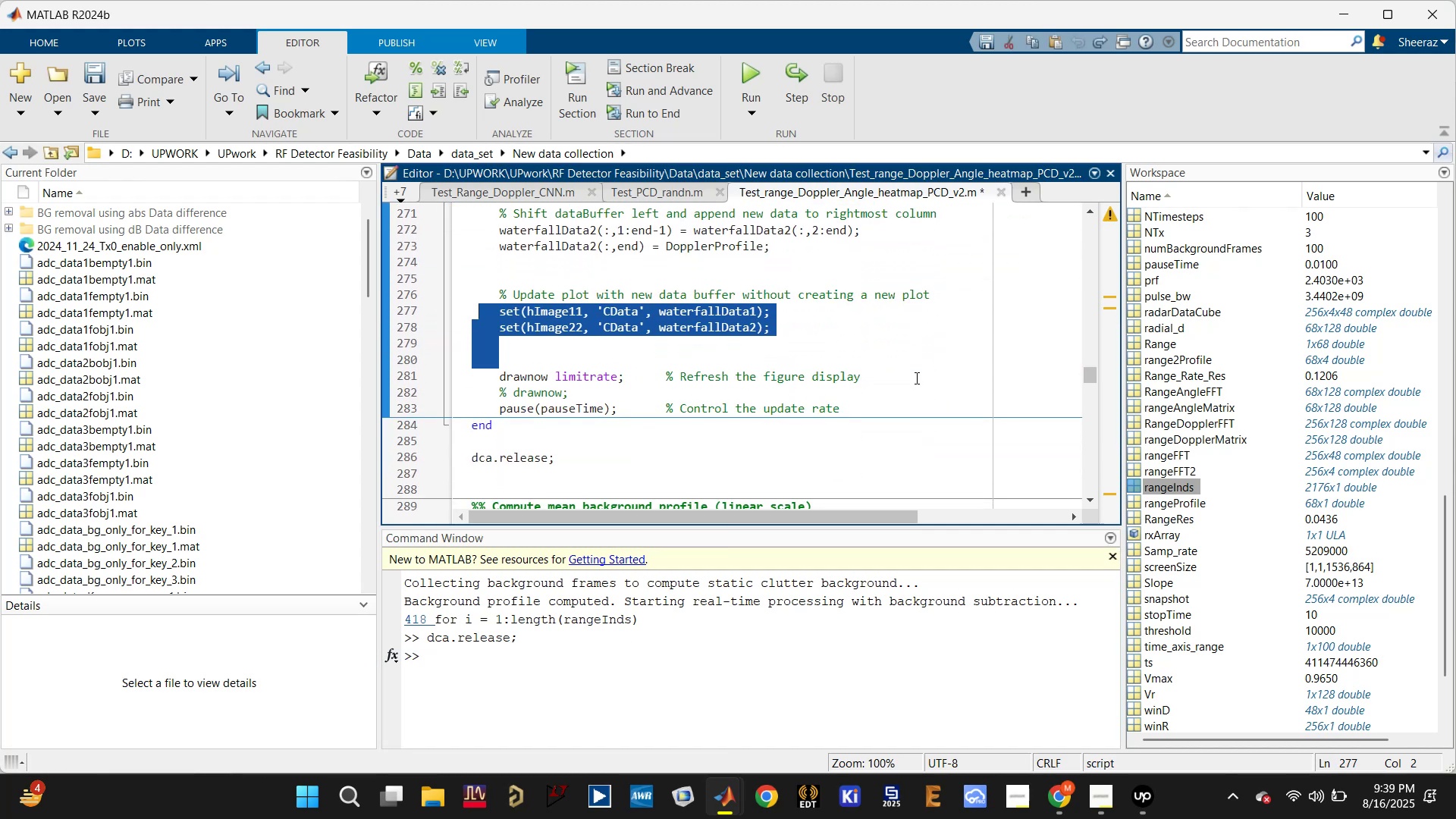 
key(Control+S)
 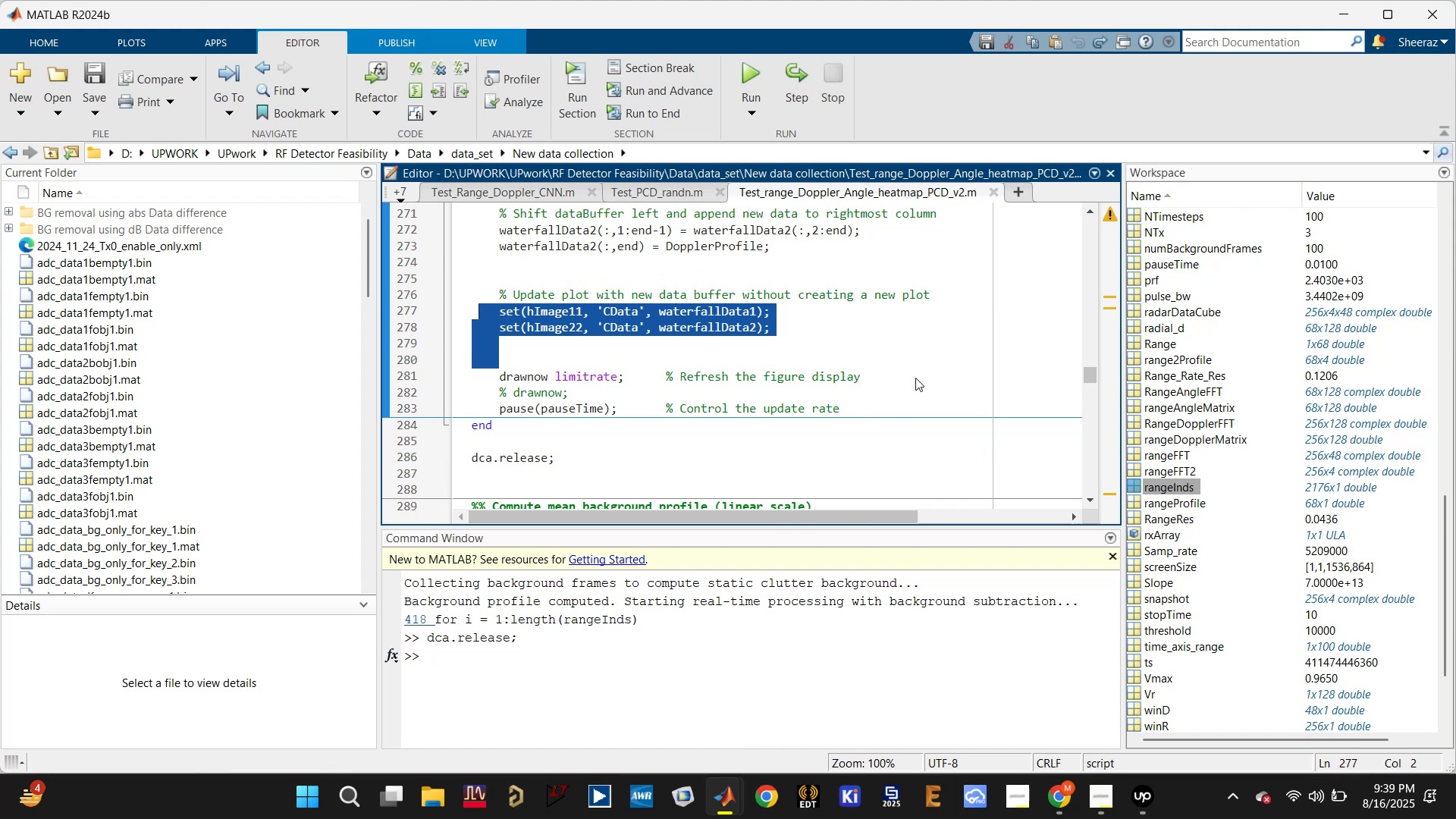 
scroll: coordinate [915, 378], scroll_direction: down, amount: 1.0
 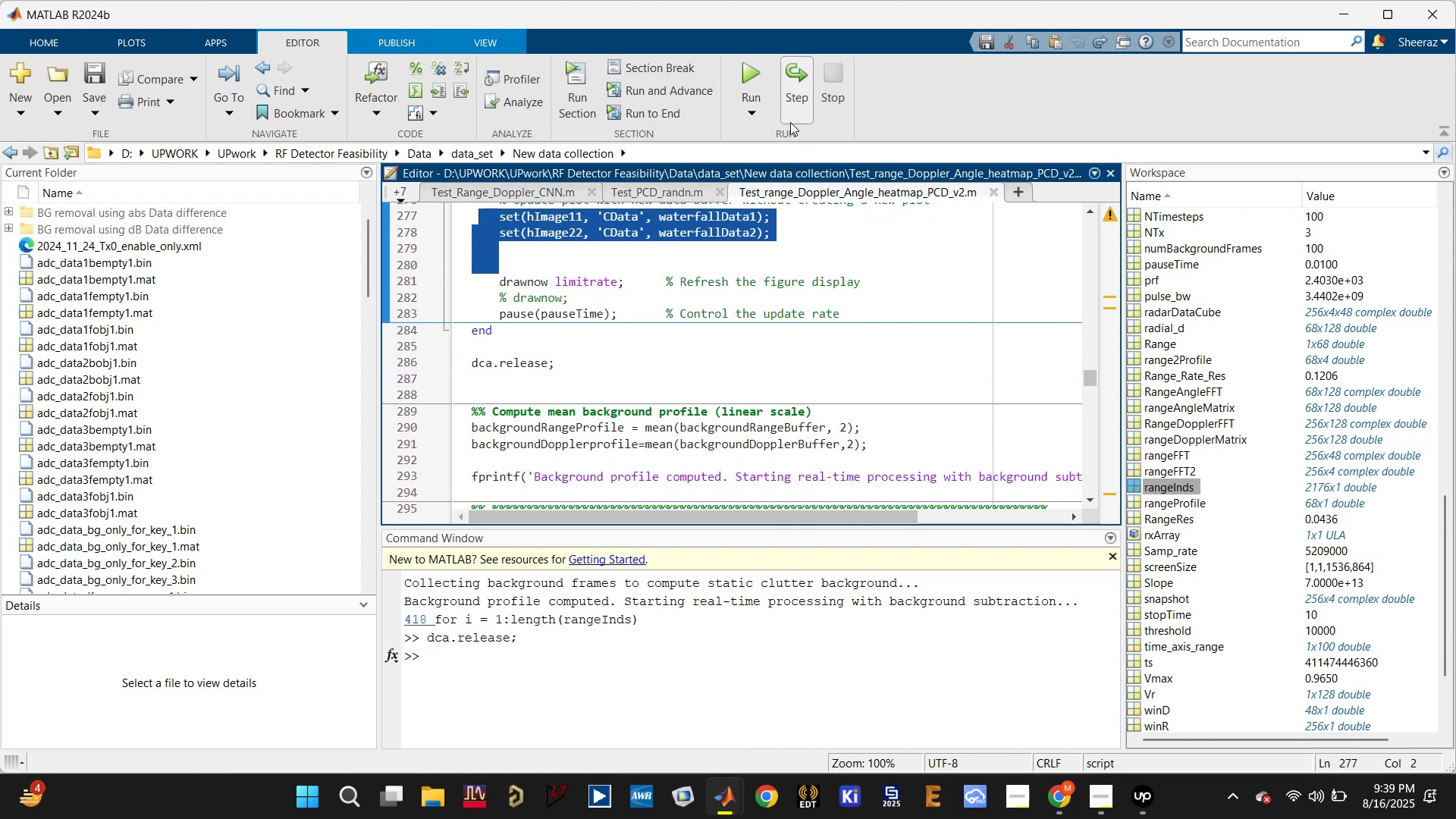 
mouse_move([745, 96])
 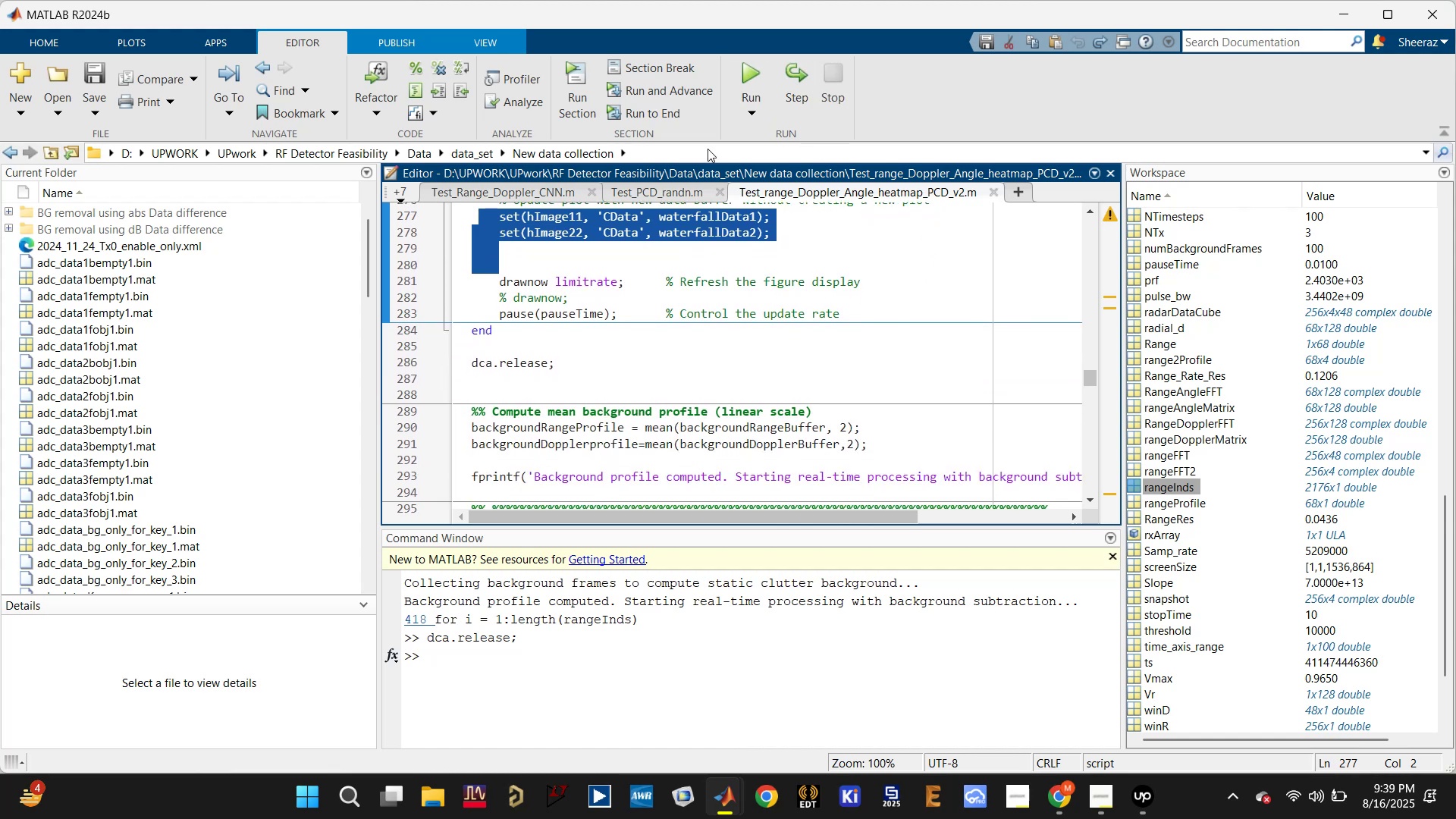 
scroll: coordinate [609, 309], scroll_direction: down, amount: 3.0
 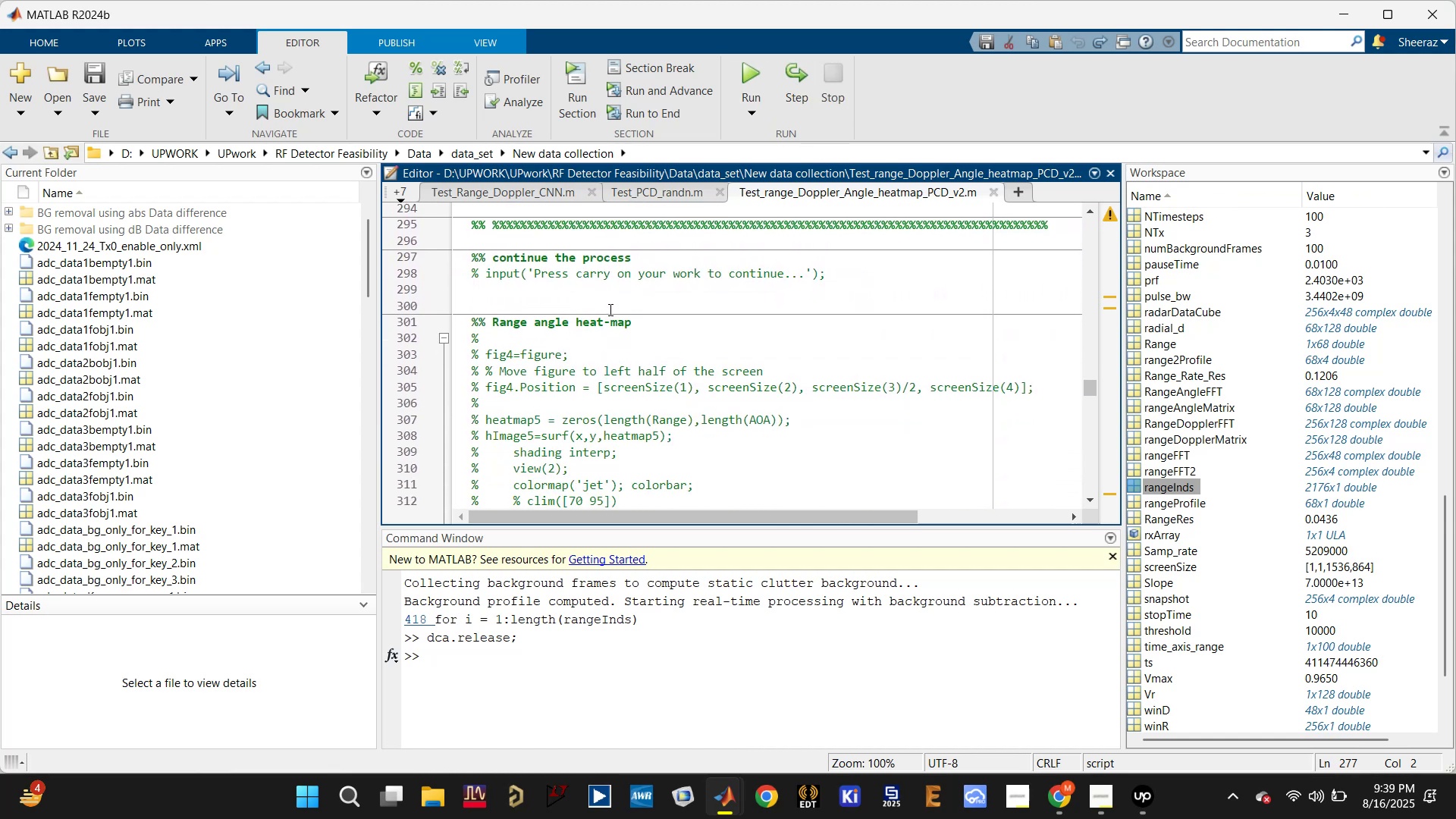 
scroll: coordinate [609, 309], scroll_direction: up, amount: 2.0
 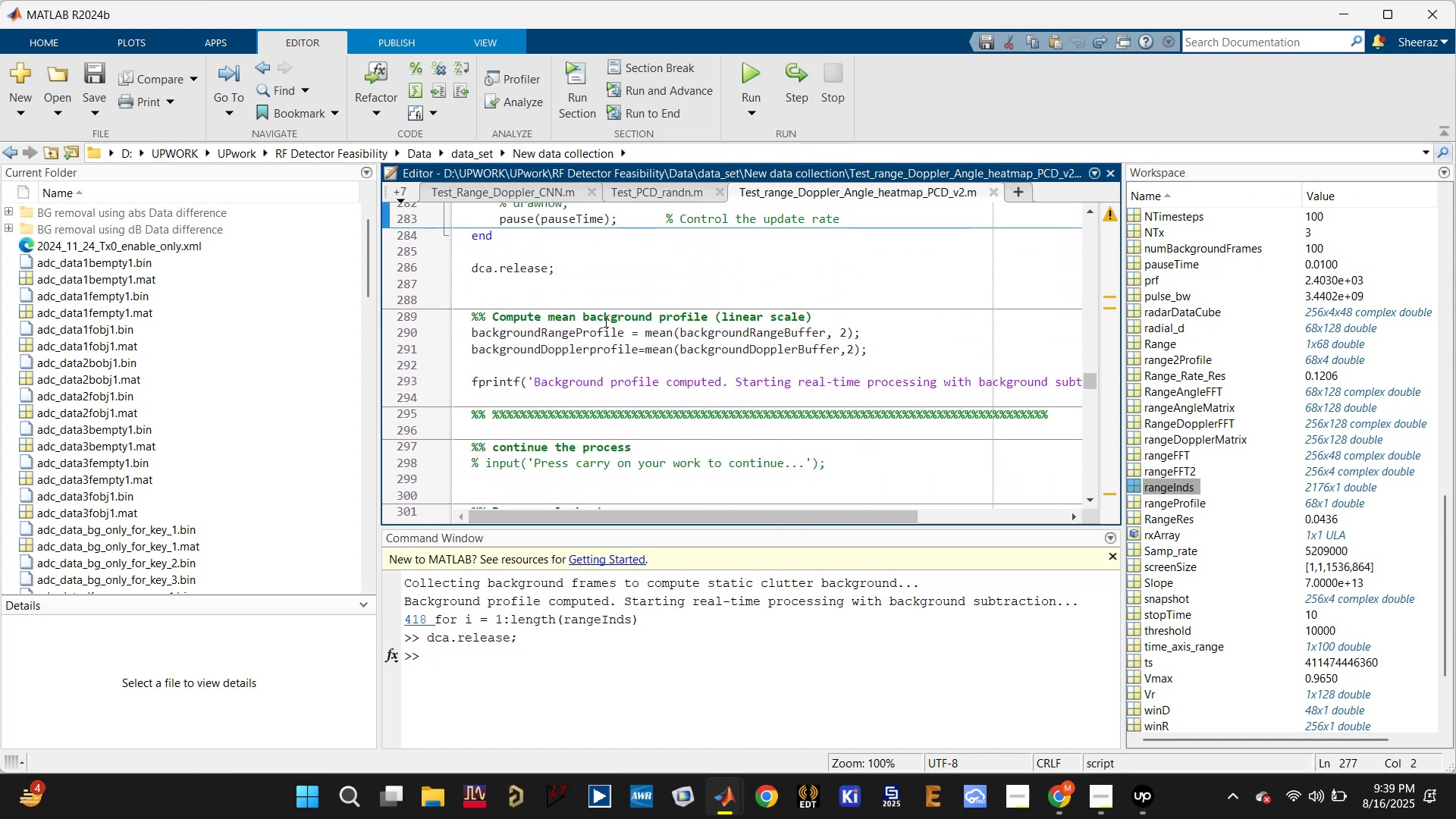 
scroll: coordinate [596, 349], scroll_direction: down, amount: 1.0
 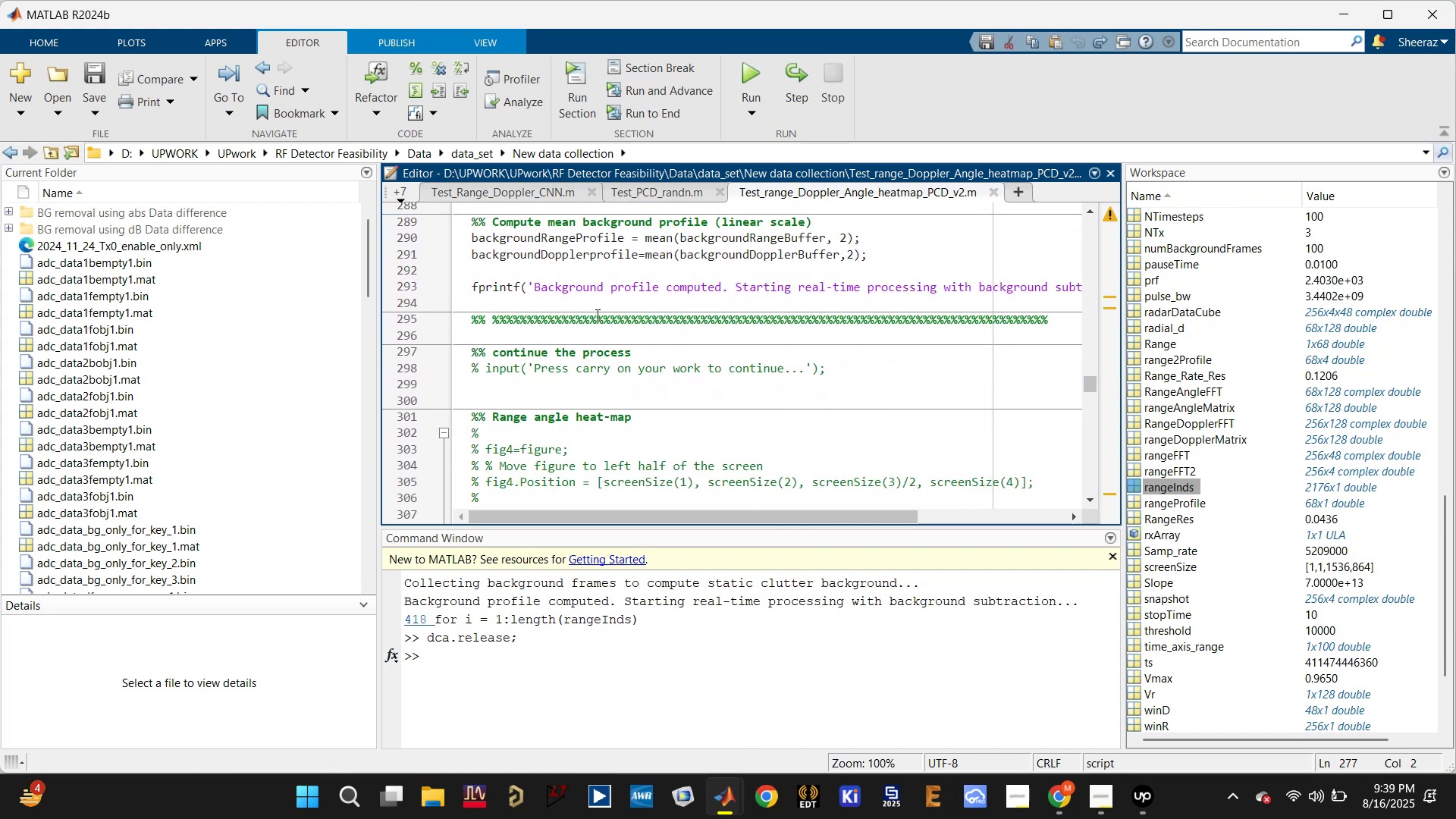 
left_click([601, 306])
 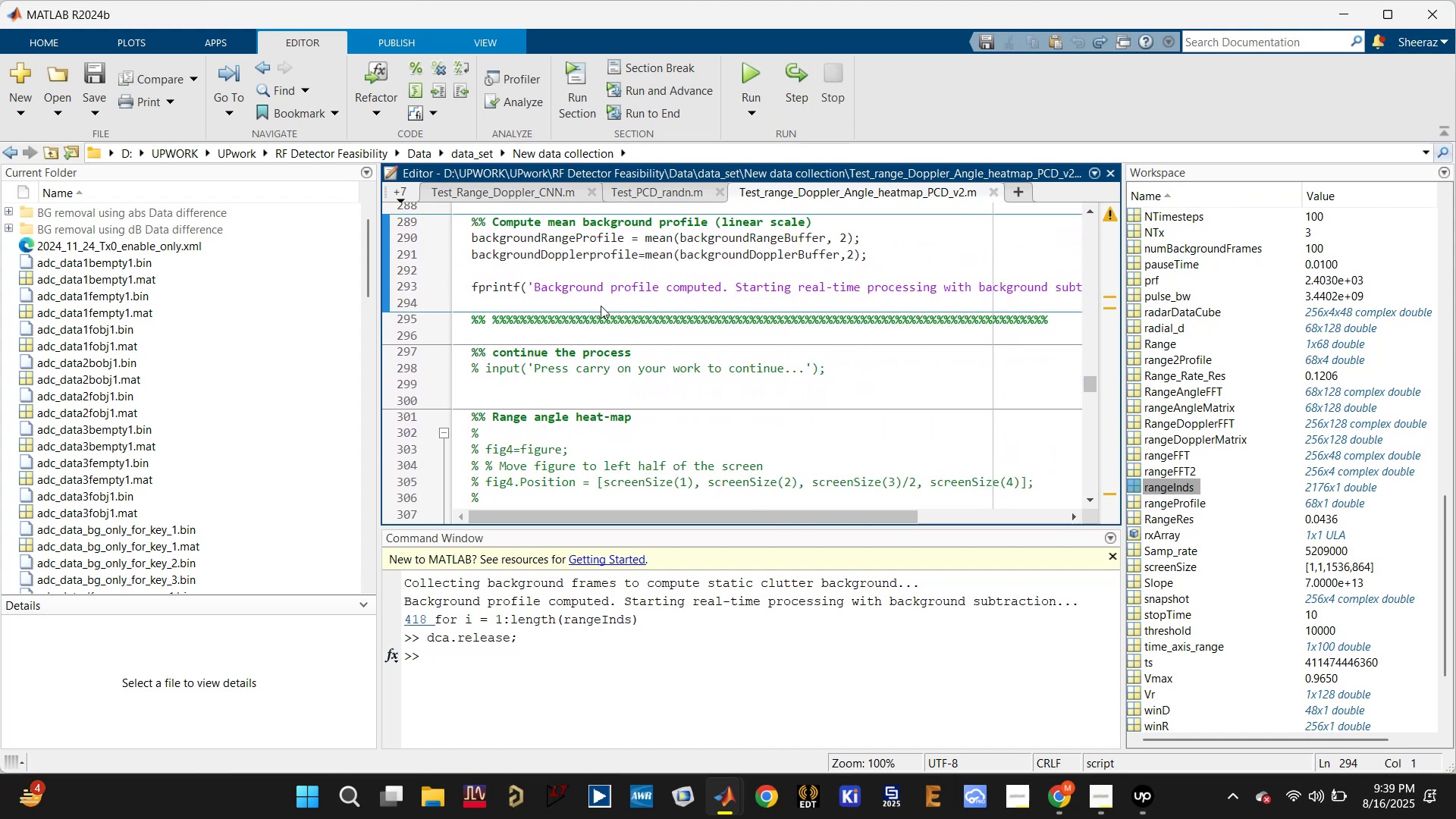 
key(Enter)
 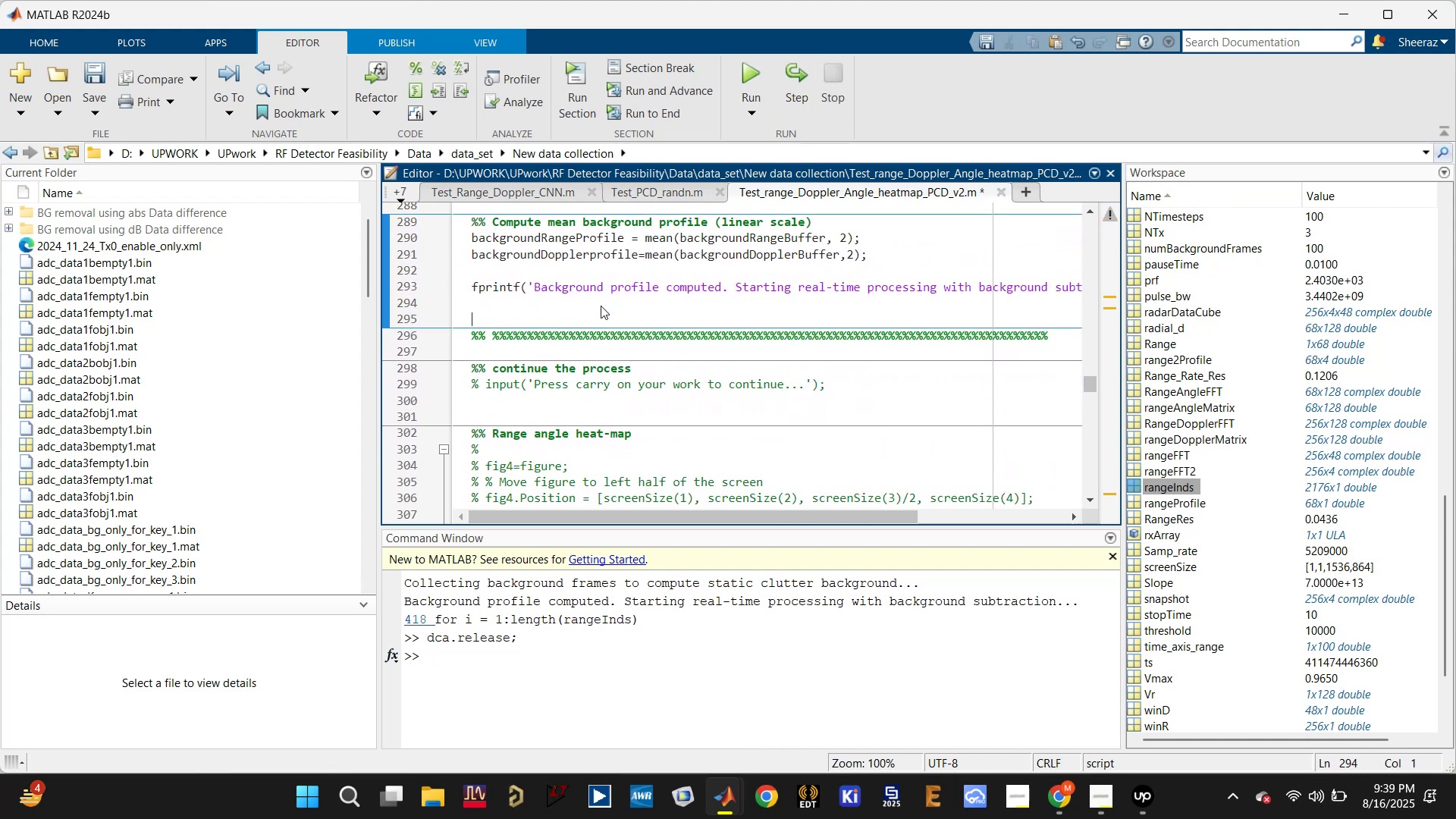 
type(return)
 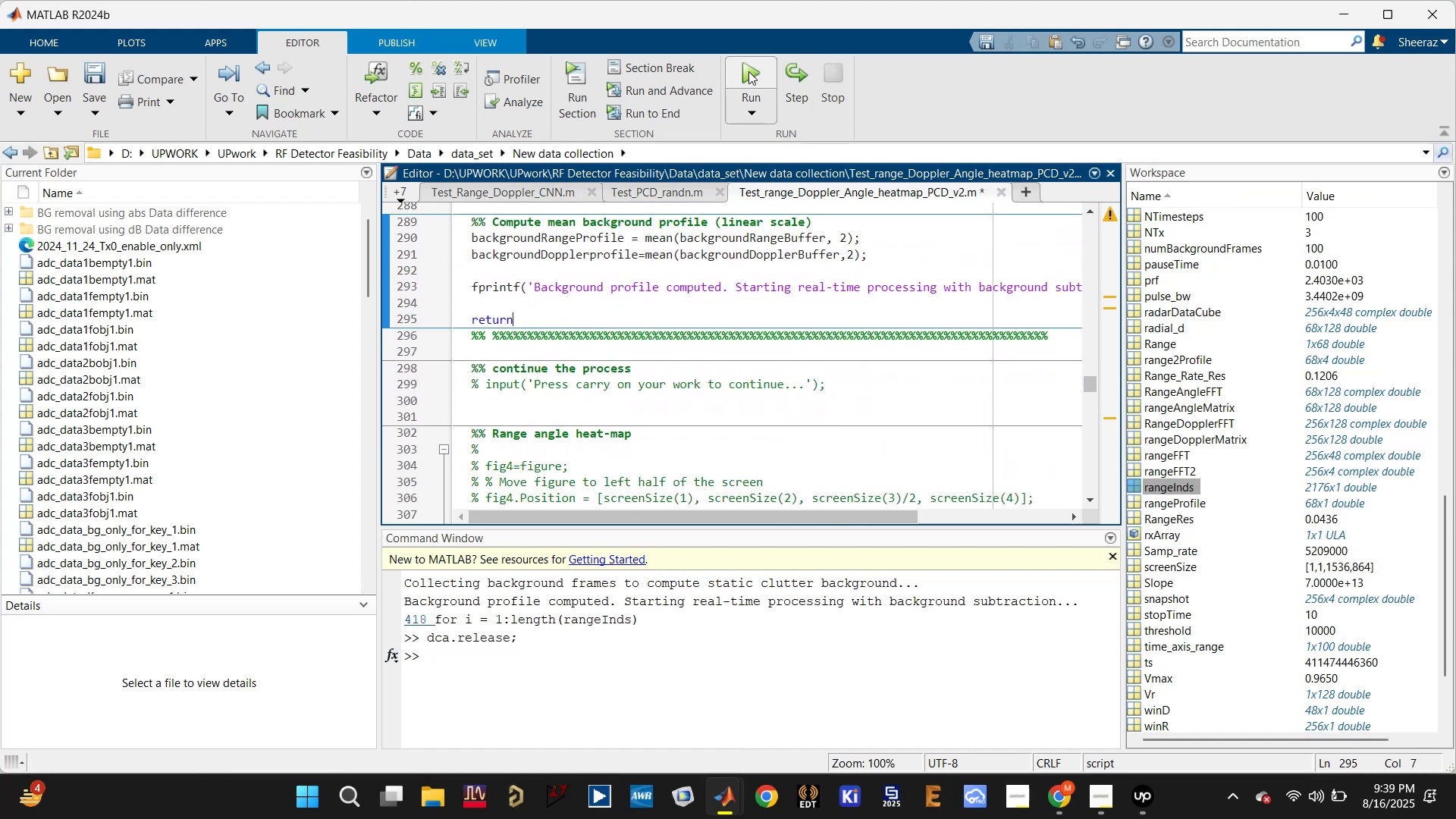 
double_click([751, 64])
 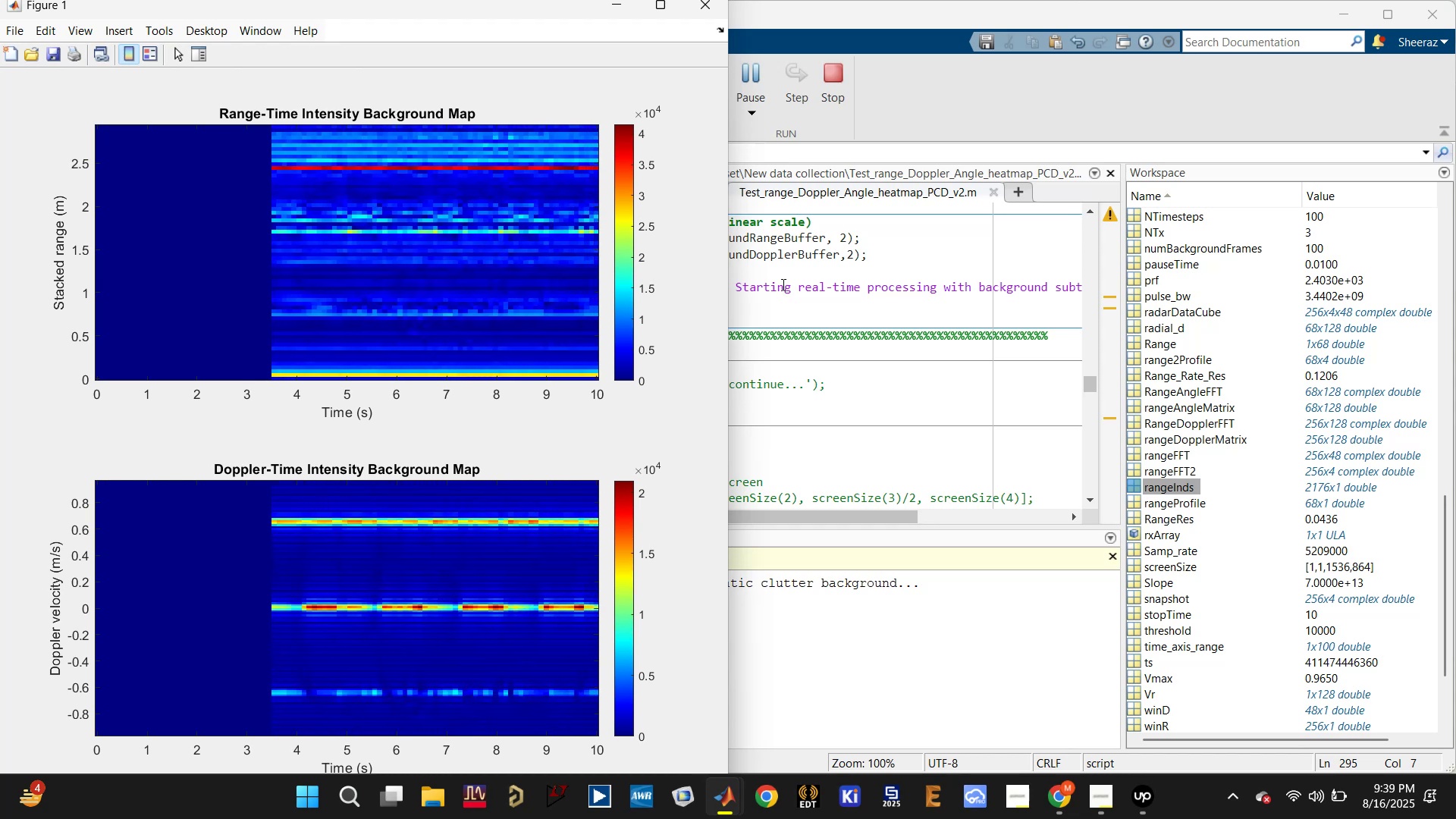 
wait(28.26)
 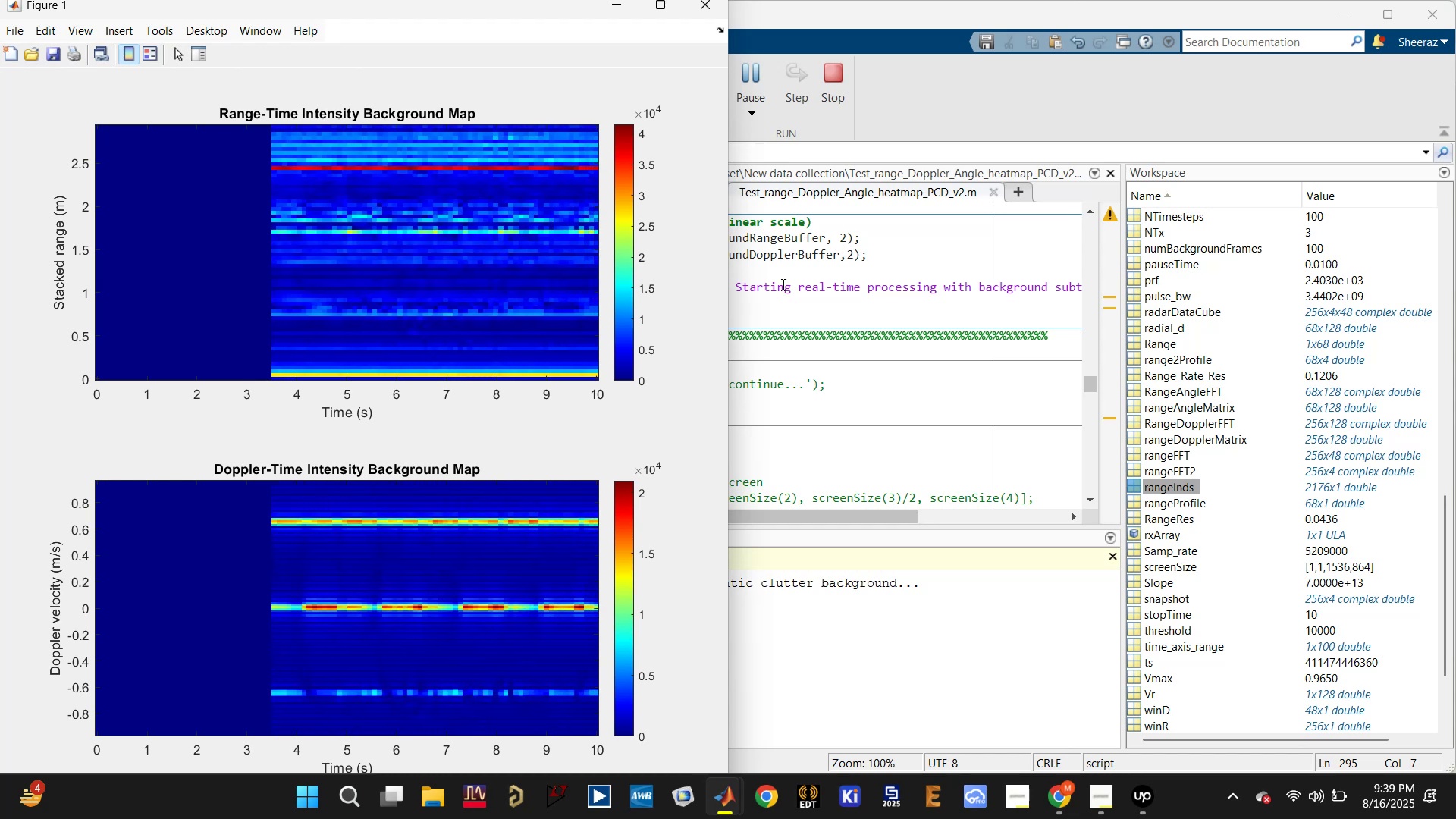 
left_click([912, 362])
 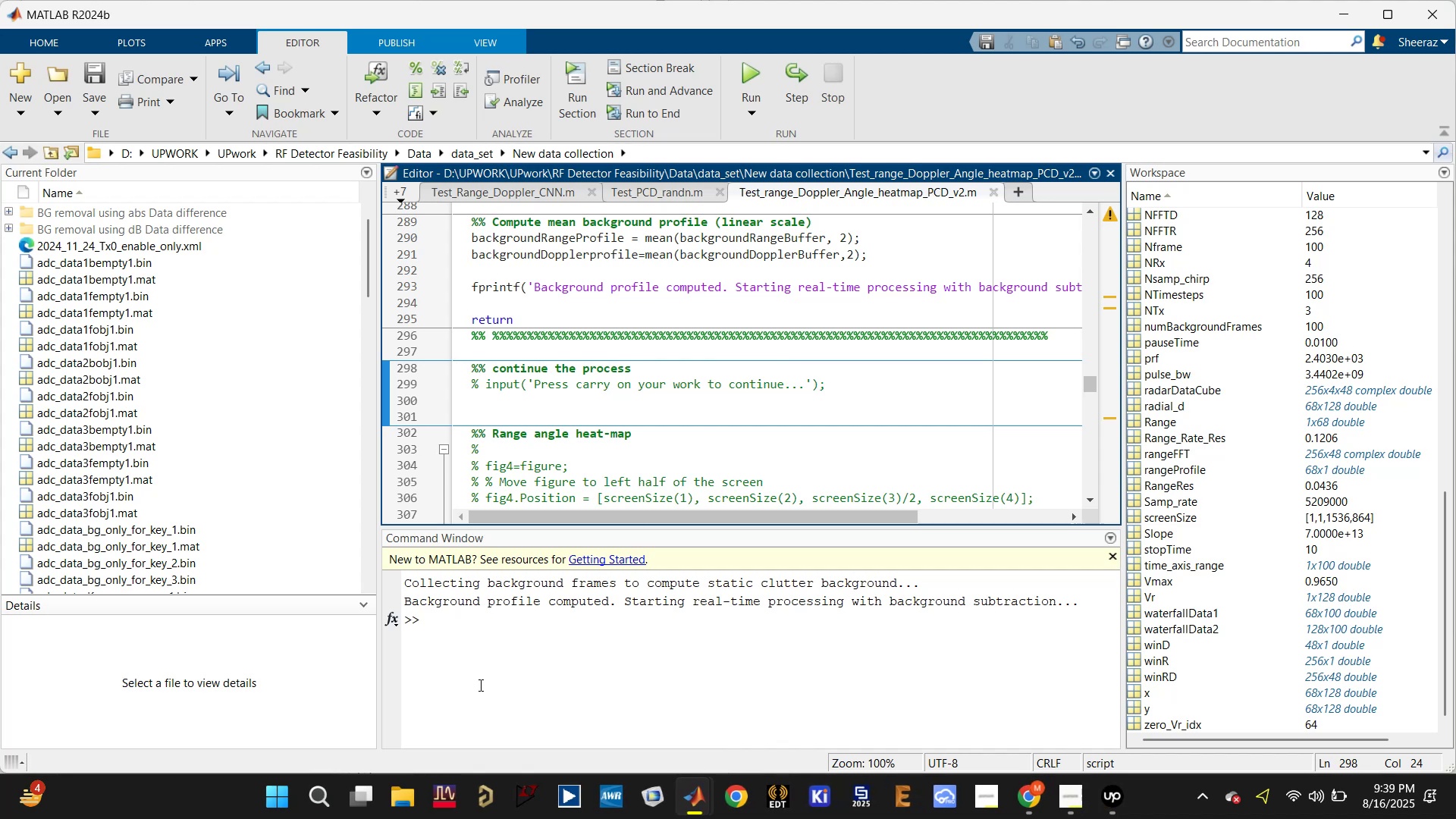 
scroll: coordinate [624, 363], scroll_direction: down, amount: 5.0
 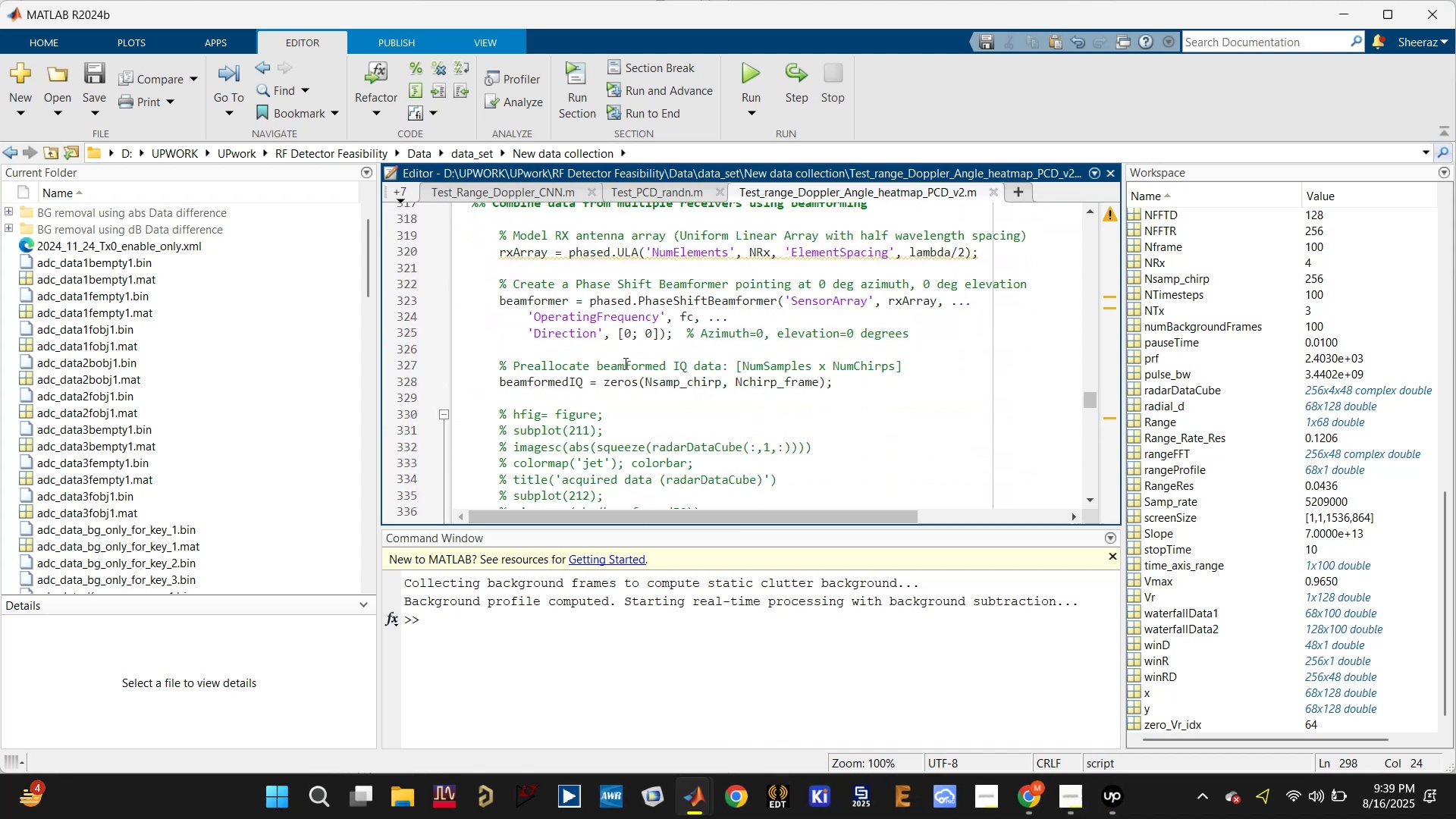 
scroll: coordinate [595, 371], scroll_direction: up, amount: 5.0
 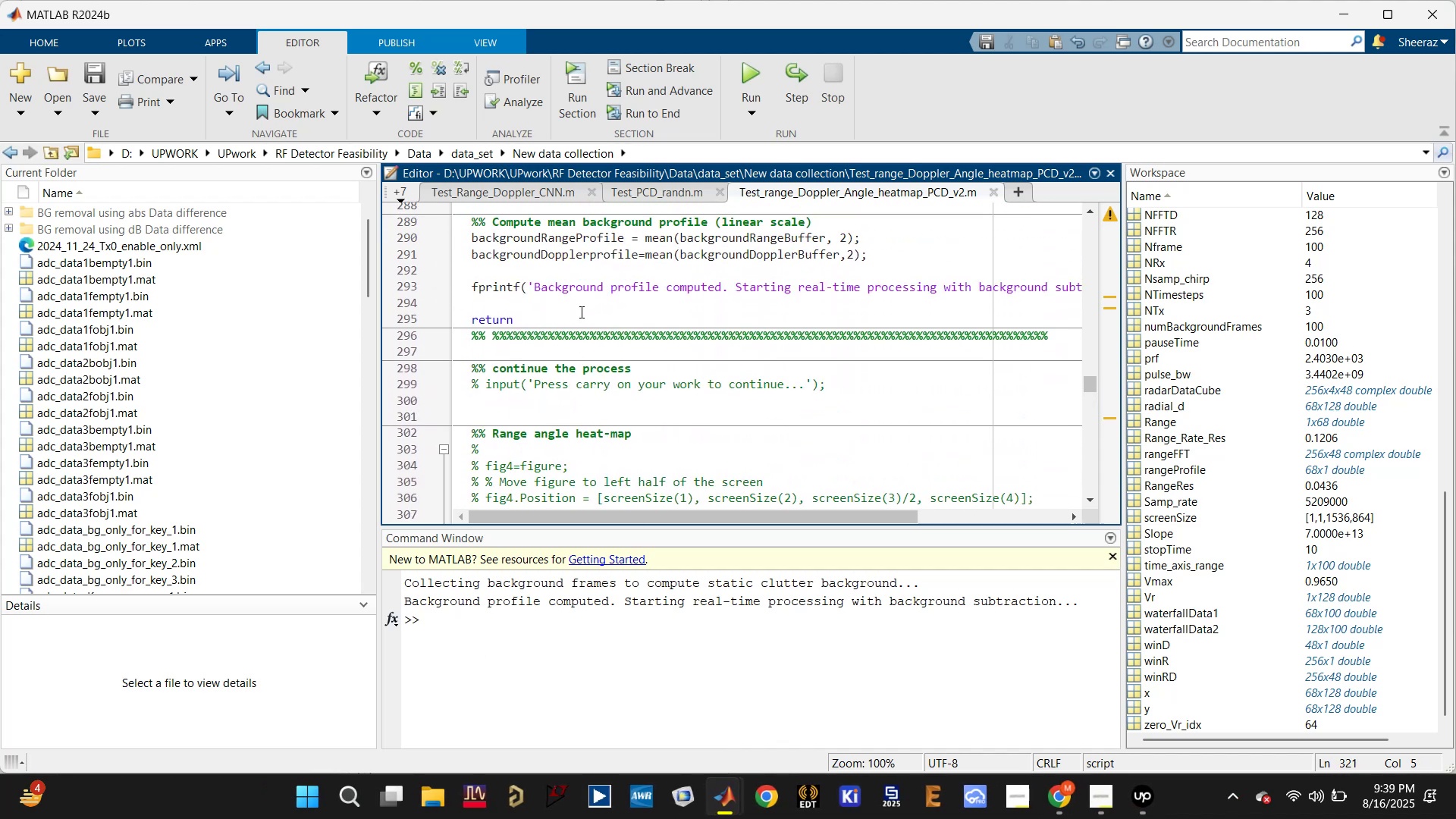 
double_click([573, 315])
 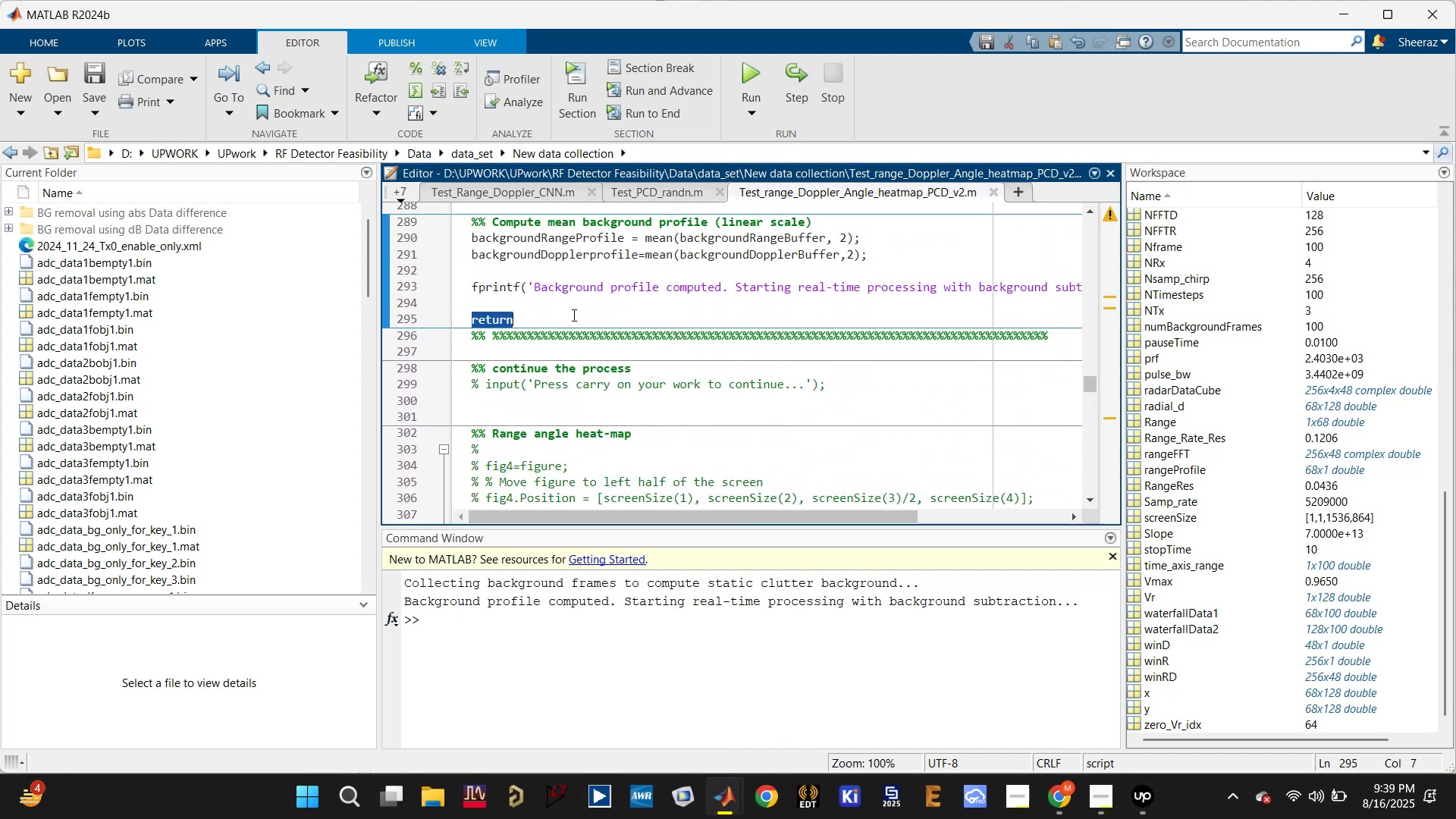 
key(Backspace)
 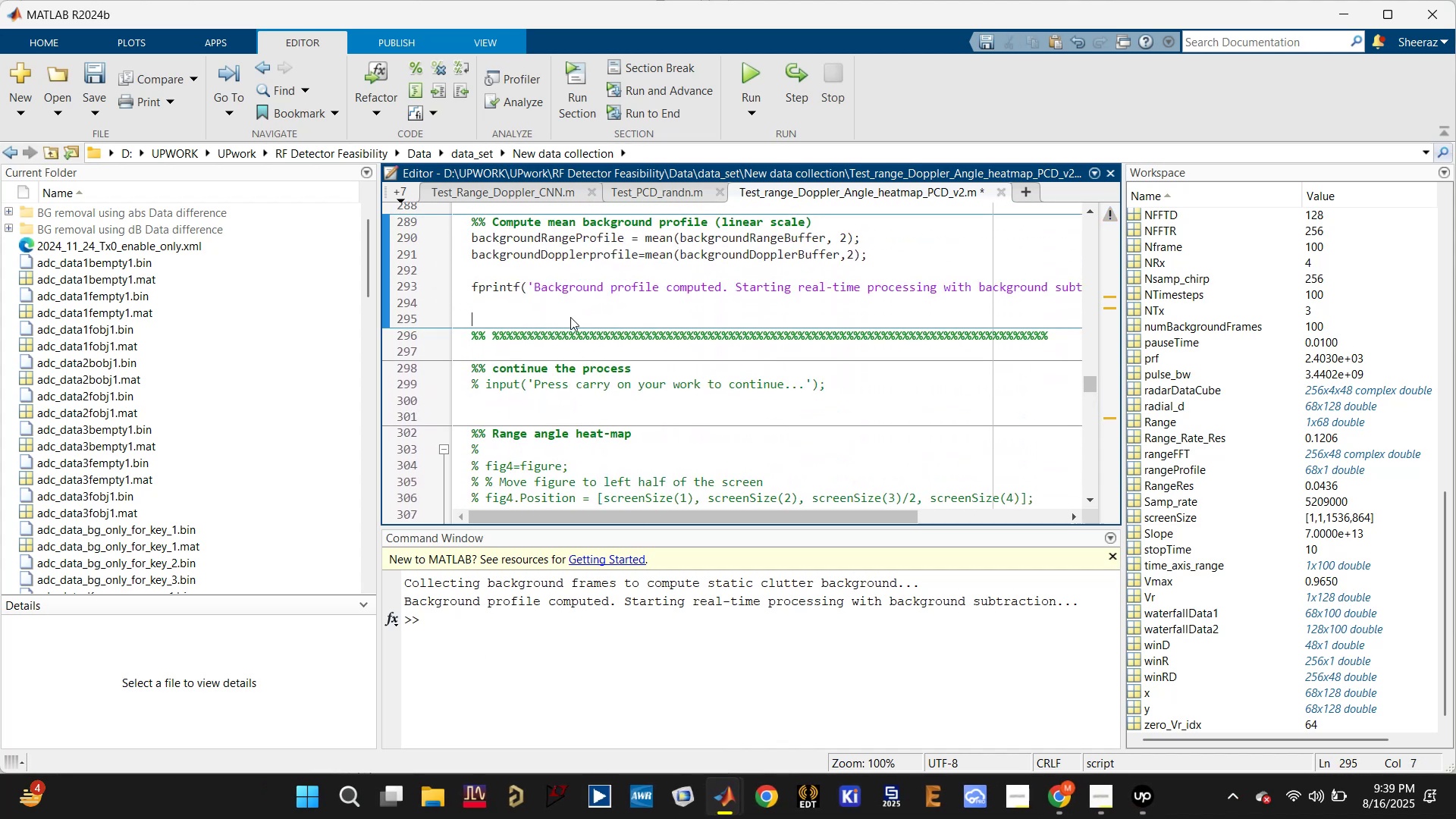 
scroll: coordinate [570, 368], scroll_direction: down, amount: 5.0
 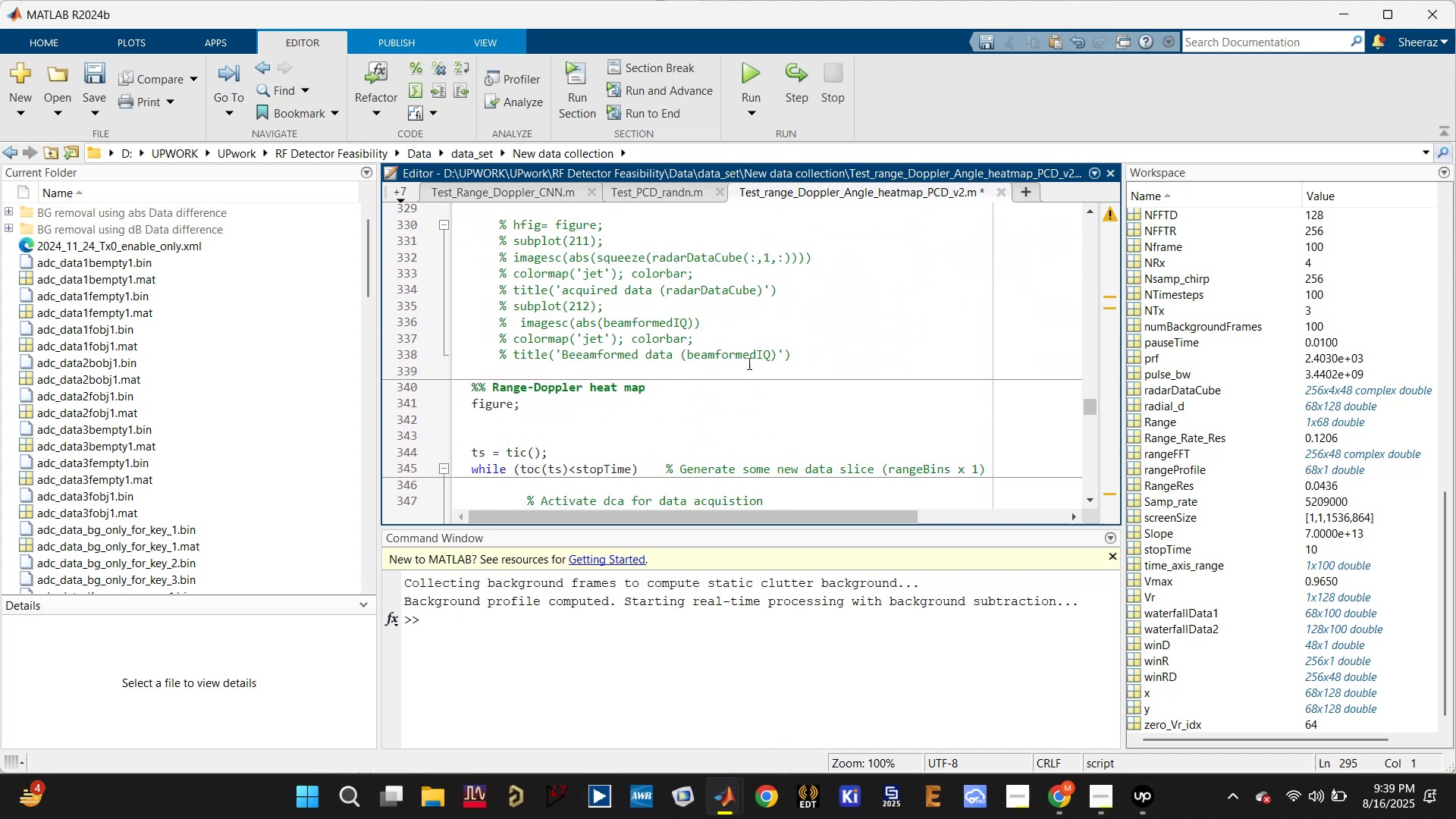 
left_click([913, 303])
 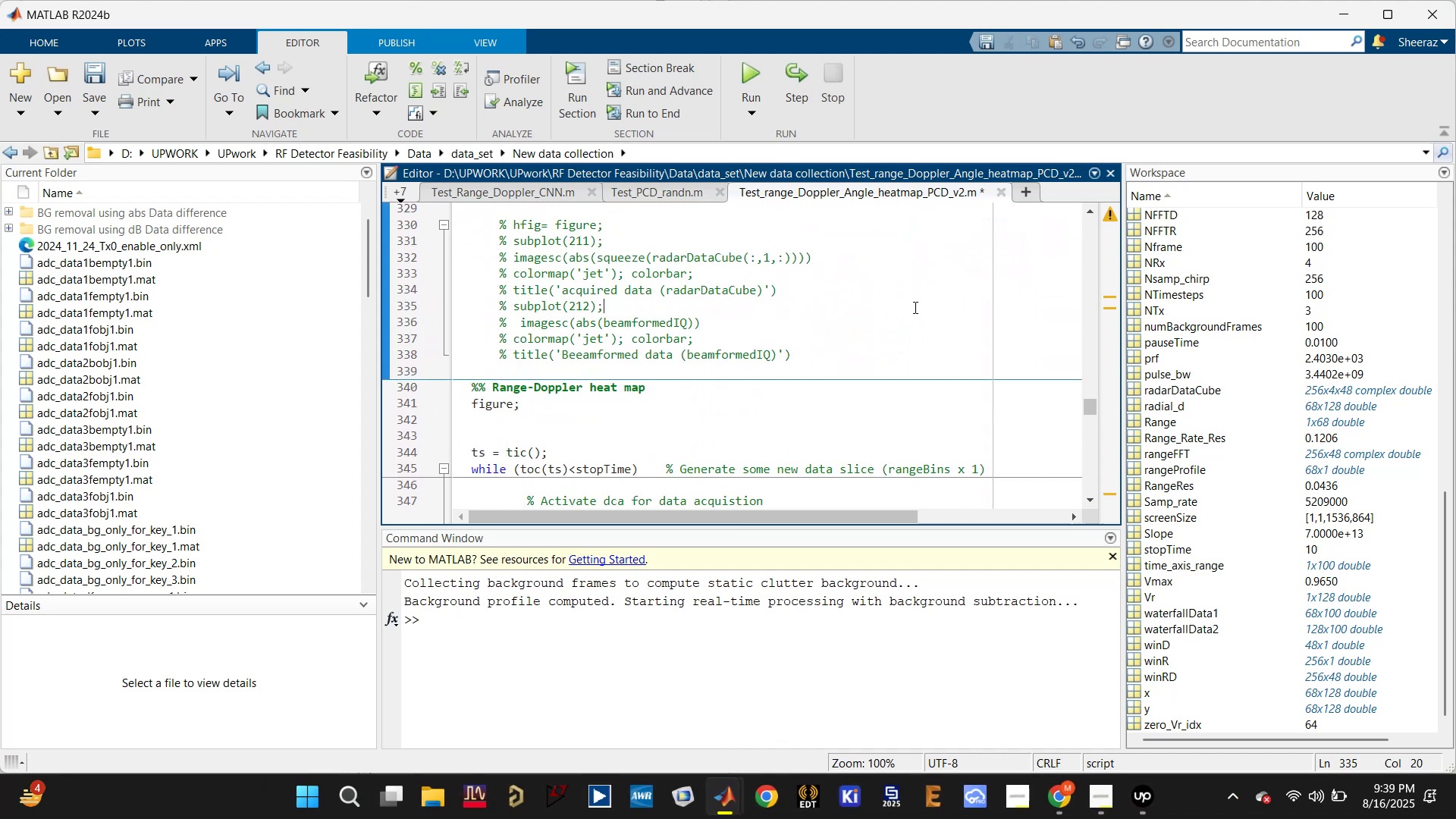 
key(Control+Enter)
 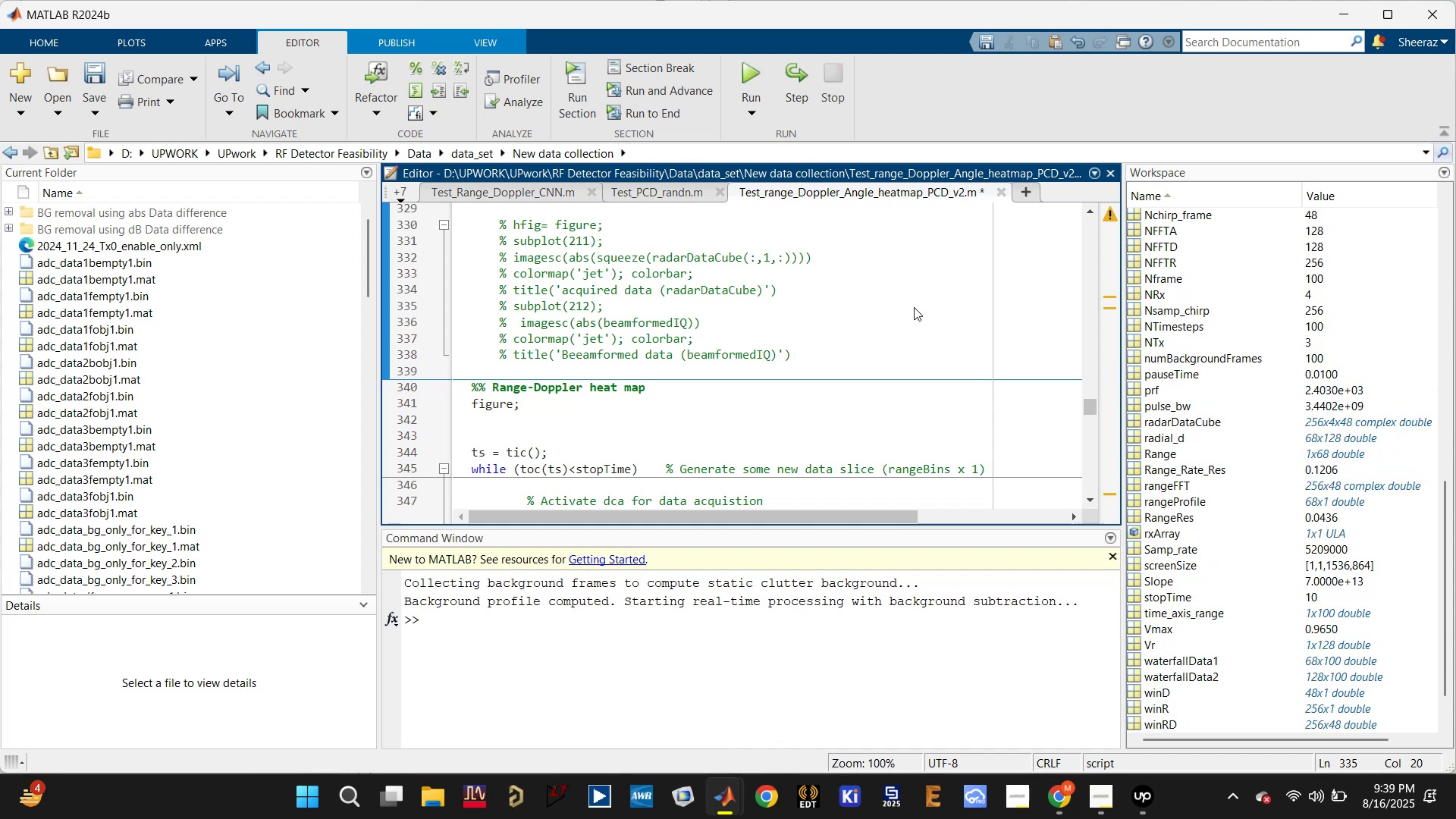 
scroll: coordinate [847, 406], scroll_direction: down, amount: 3.0
 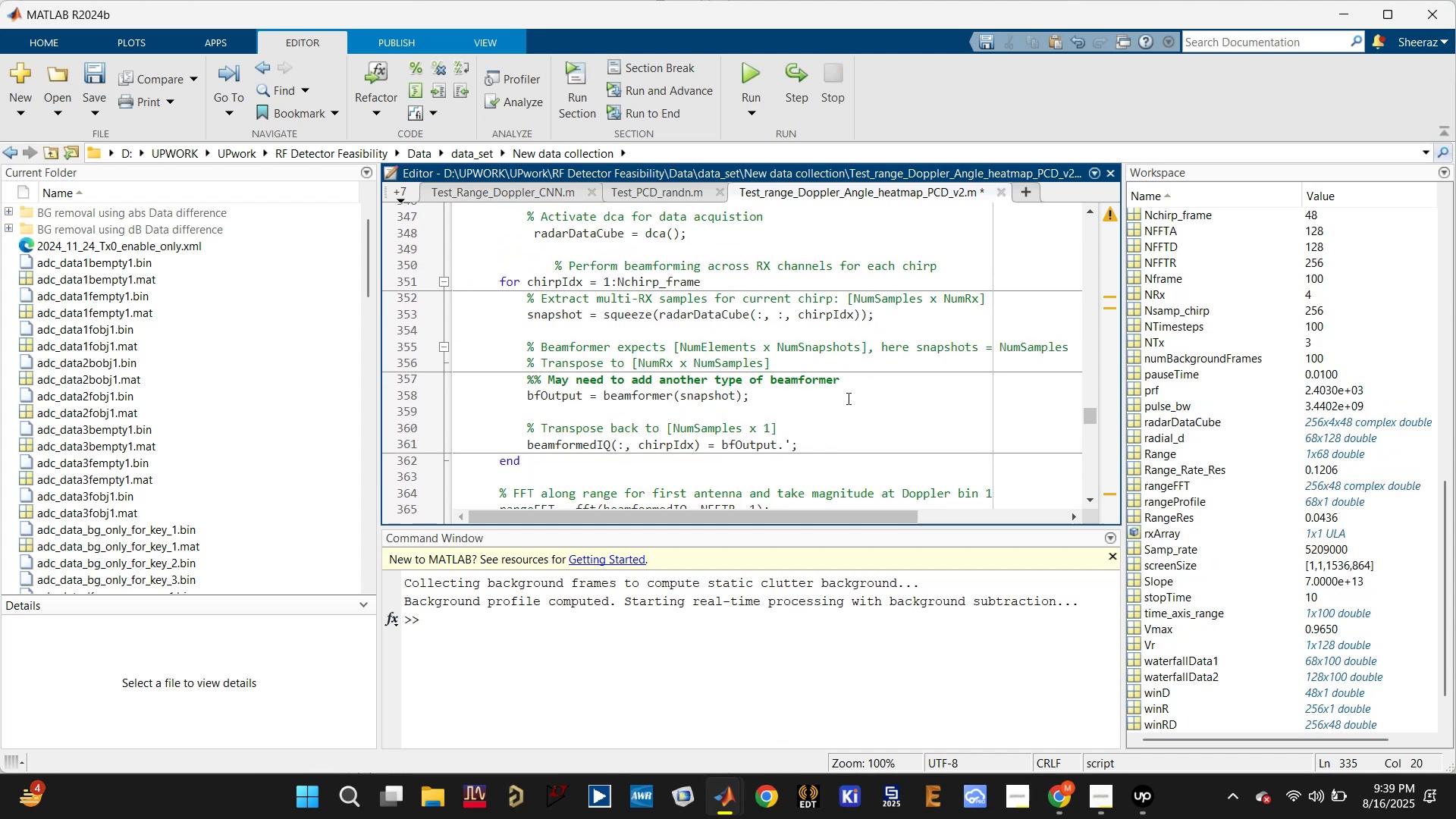 
scroll: coordinate [847, 398], scroll_direction: up, amount: 2.0
 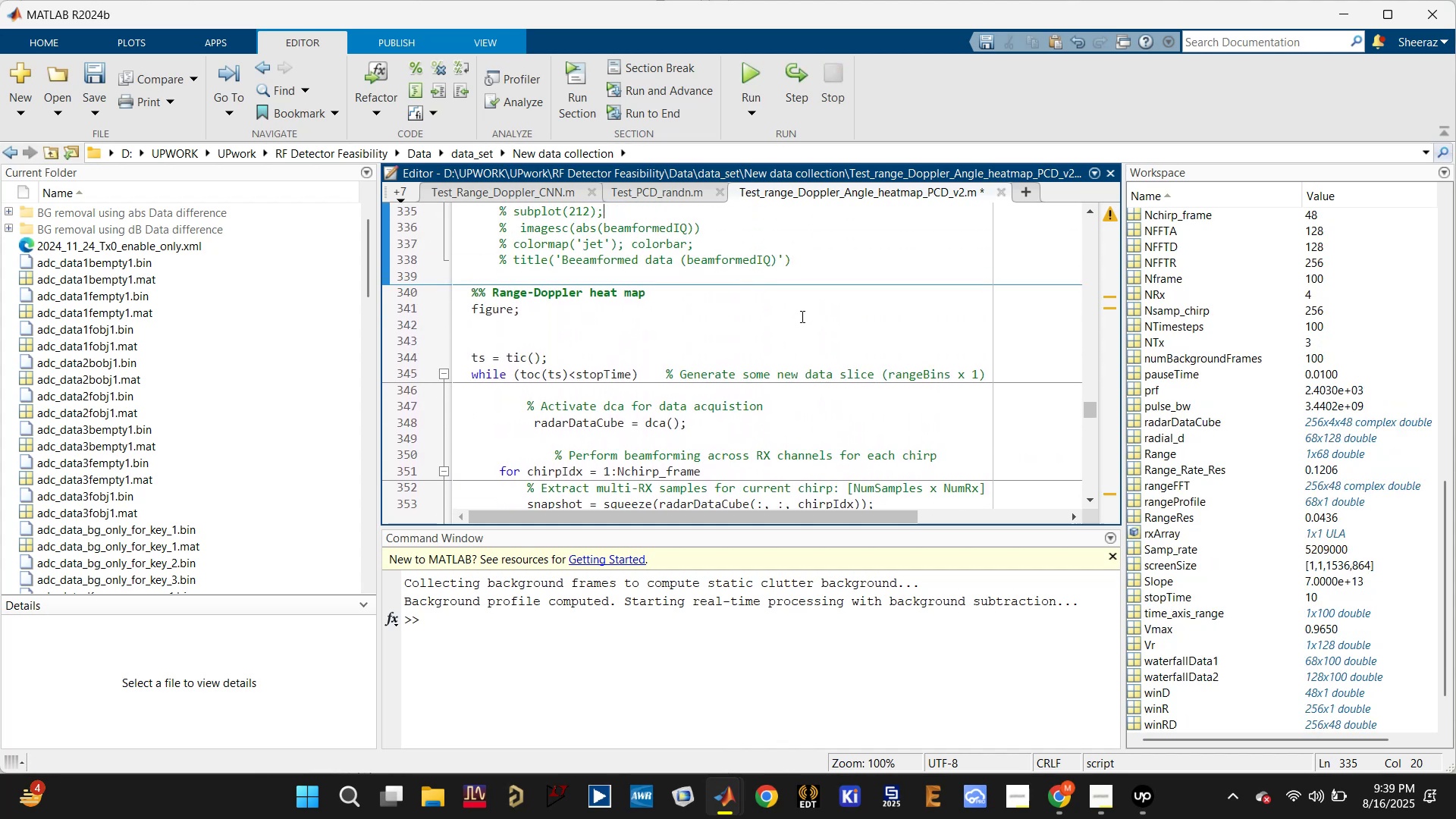 
left_click([797, 317])
 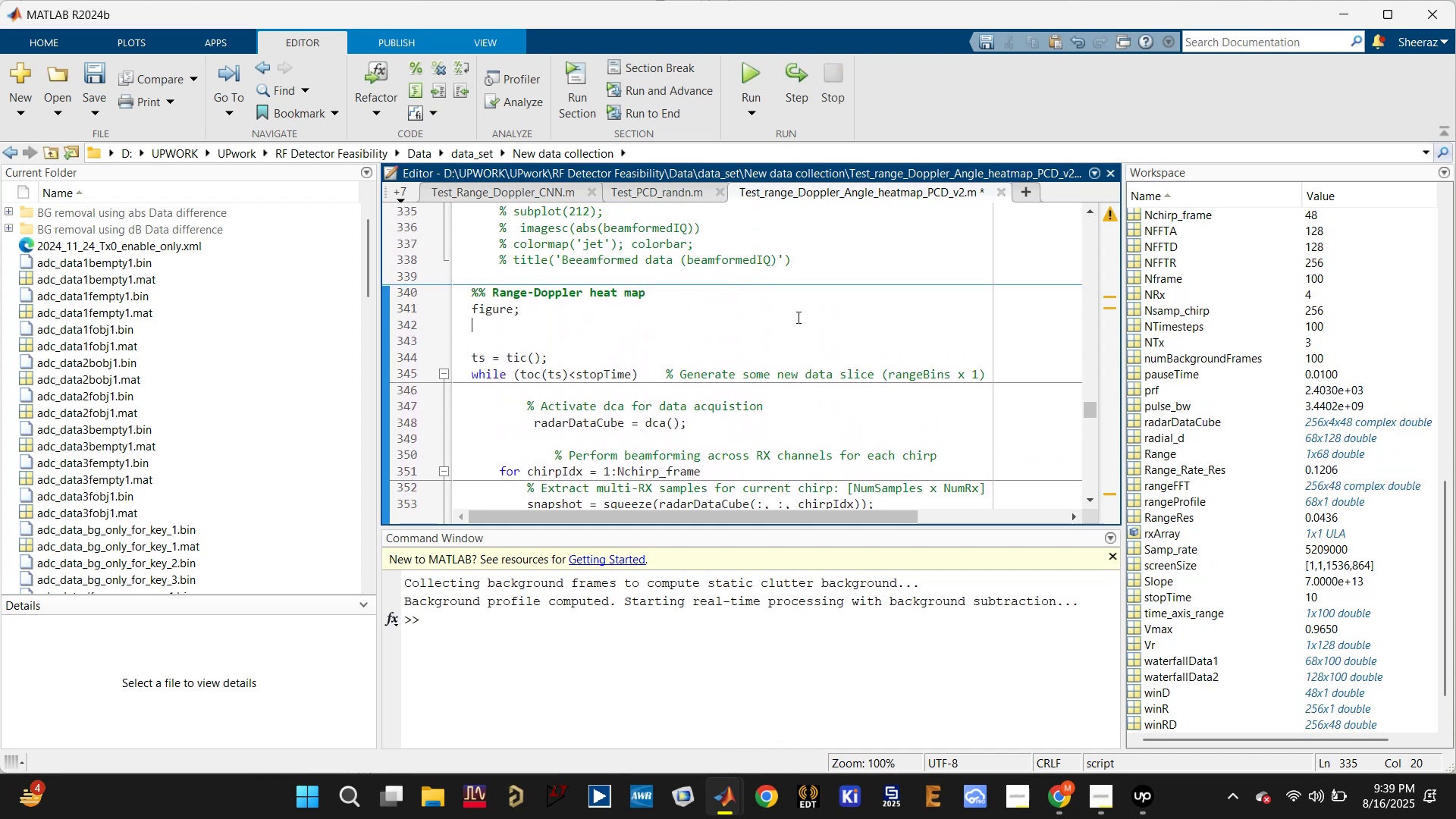 
scroll: coordinate [797, 318], scroll_direction: down, amount: 5.0
 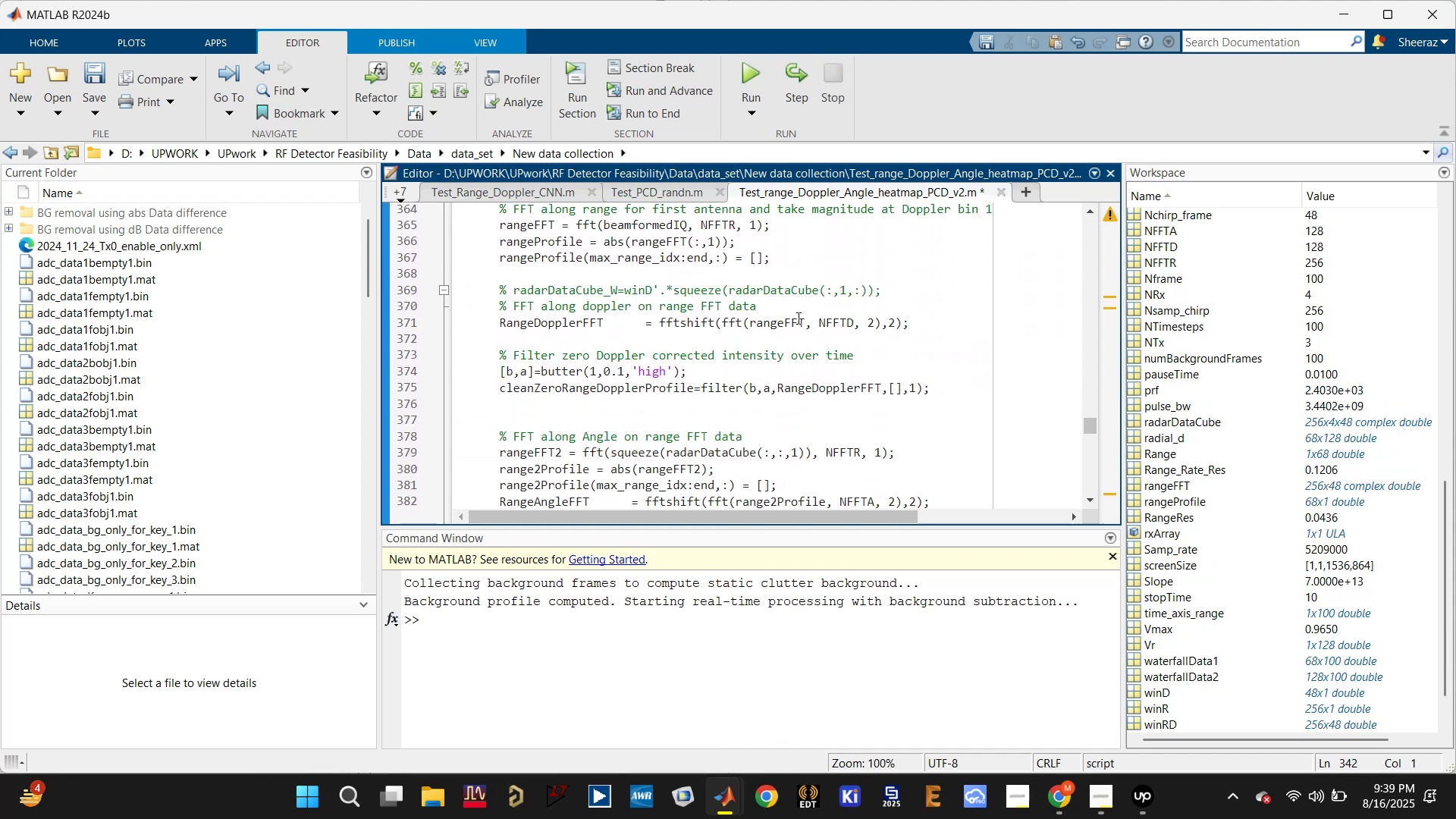 
scroll: coordinate [659, 340], scroll_direction: up, amount: 2.0
 